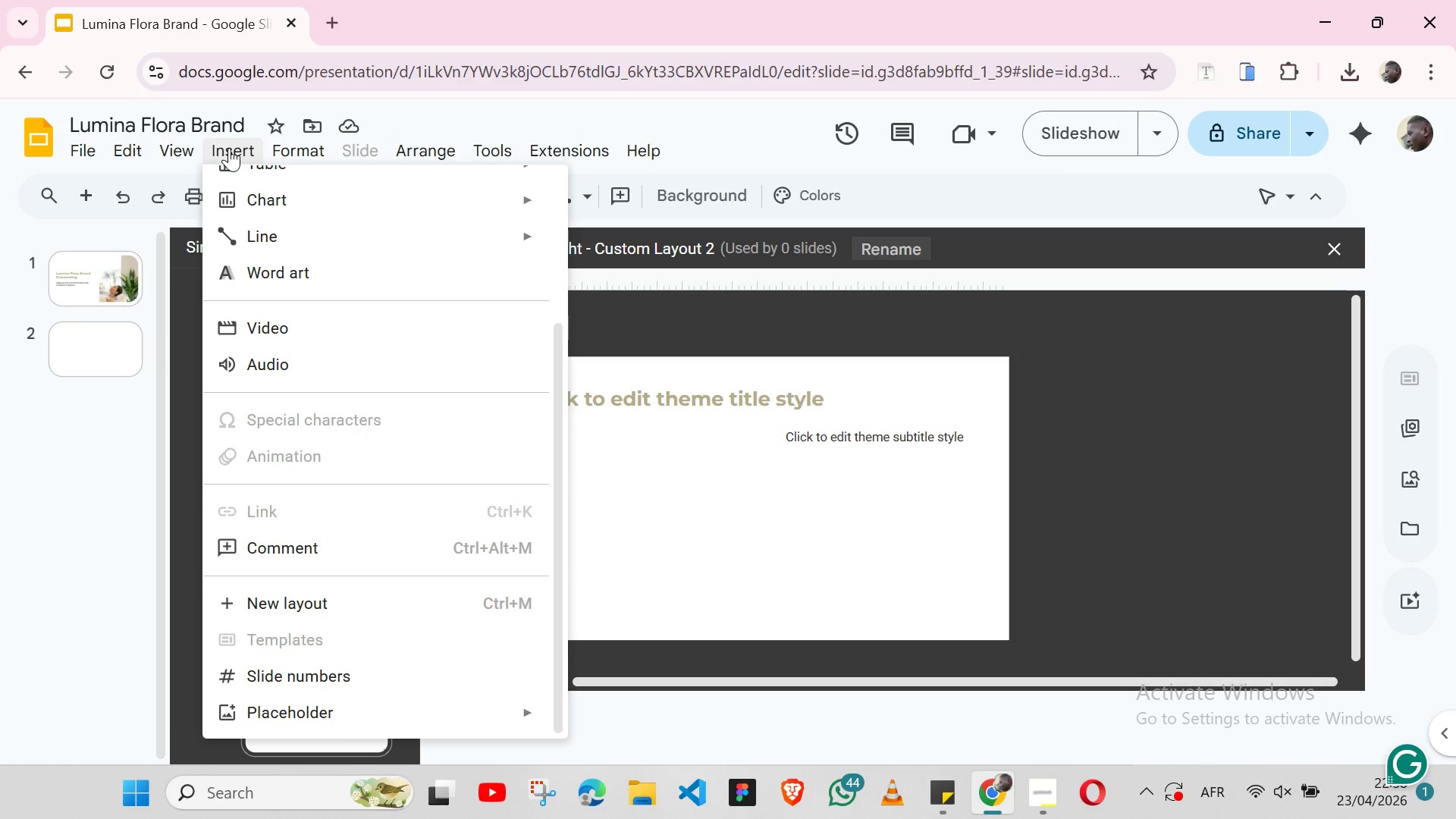 
left_click([661, 645])
 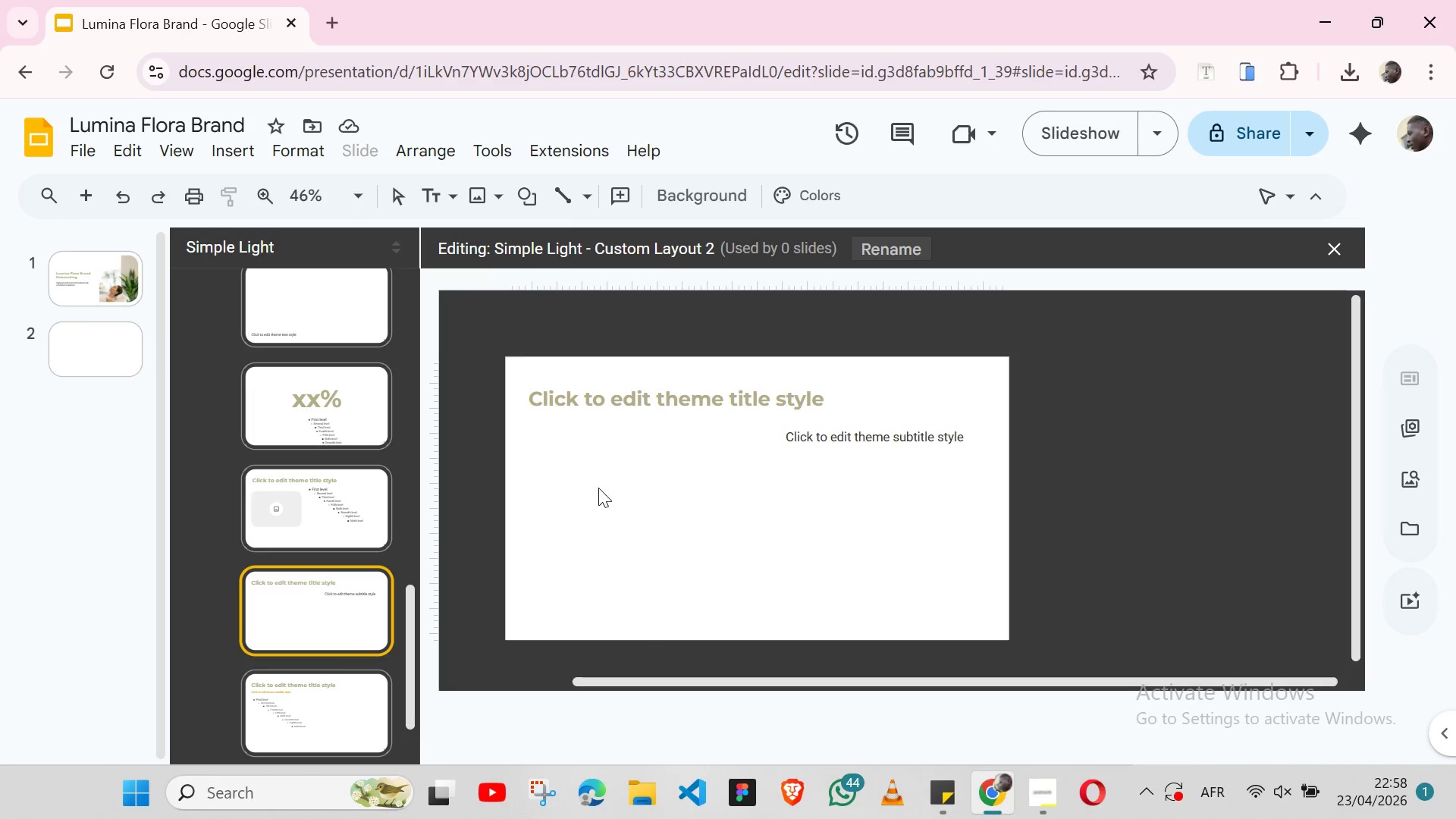 
left_click([598, 488])
 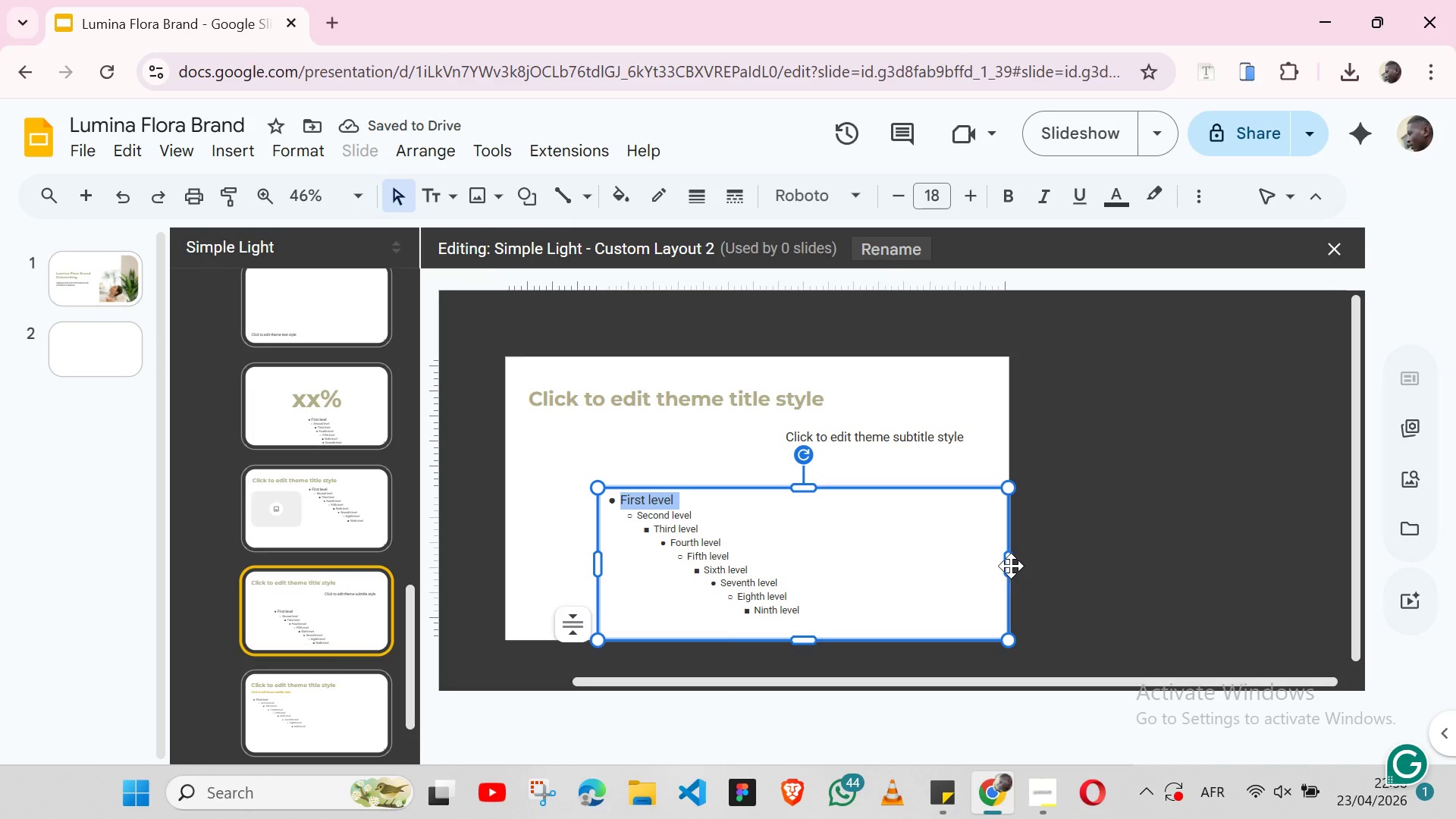 
left_click_drag(start_coordinate=[1009, 565], to_coordinate=[965, 561])
 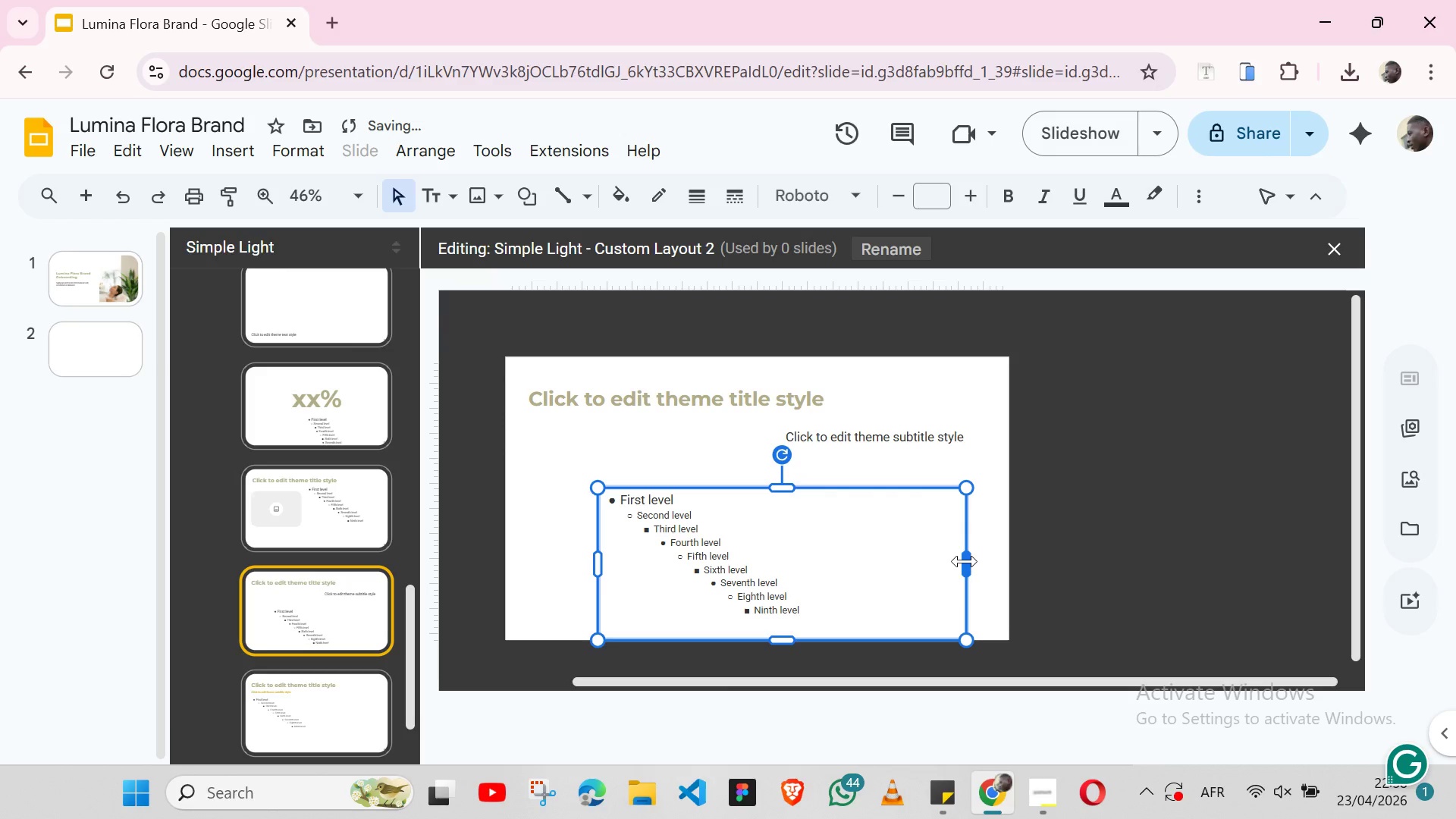 
left_click_drag(start_coordinate=[965, 561], to_coordinate=[826, 546])
 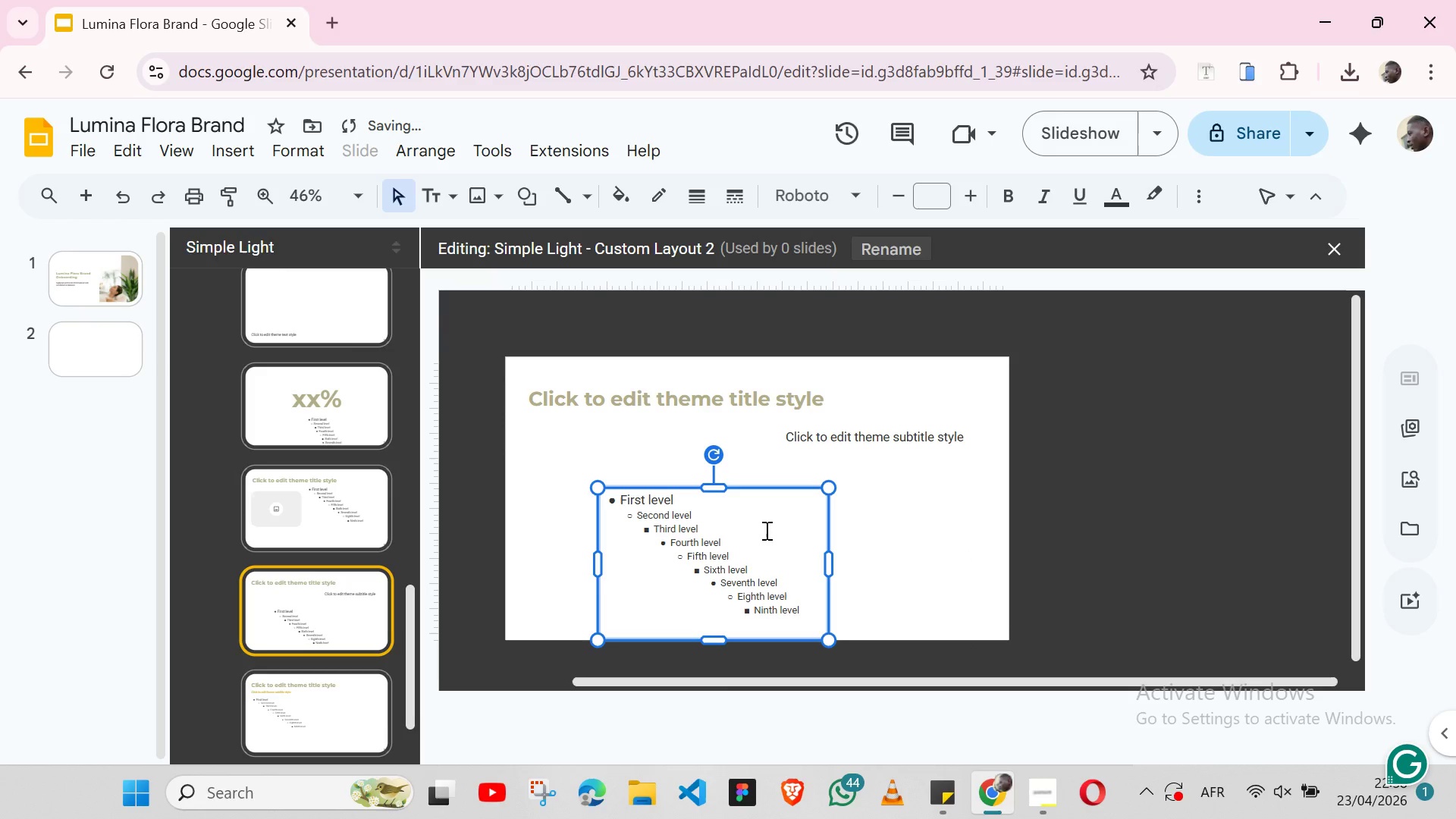 
left_click_drag(start_coordinate=[765, 530], to_coordinate=[824, 507])
 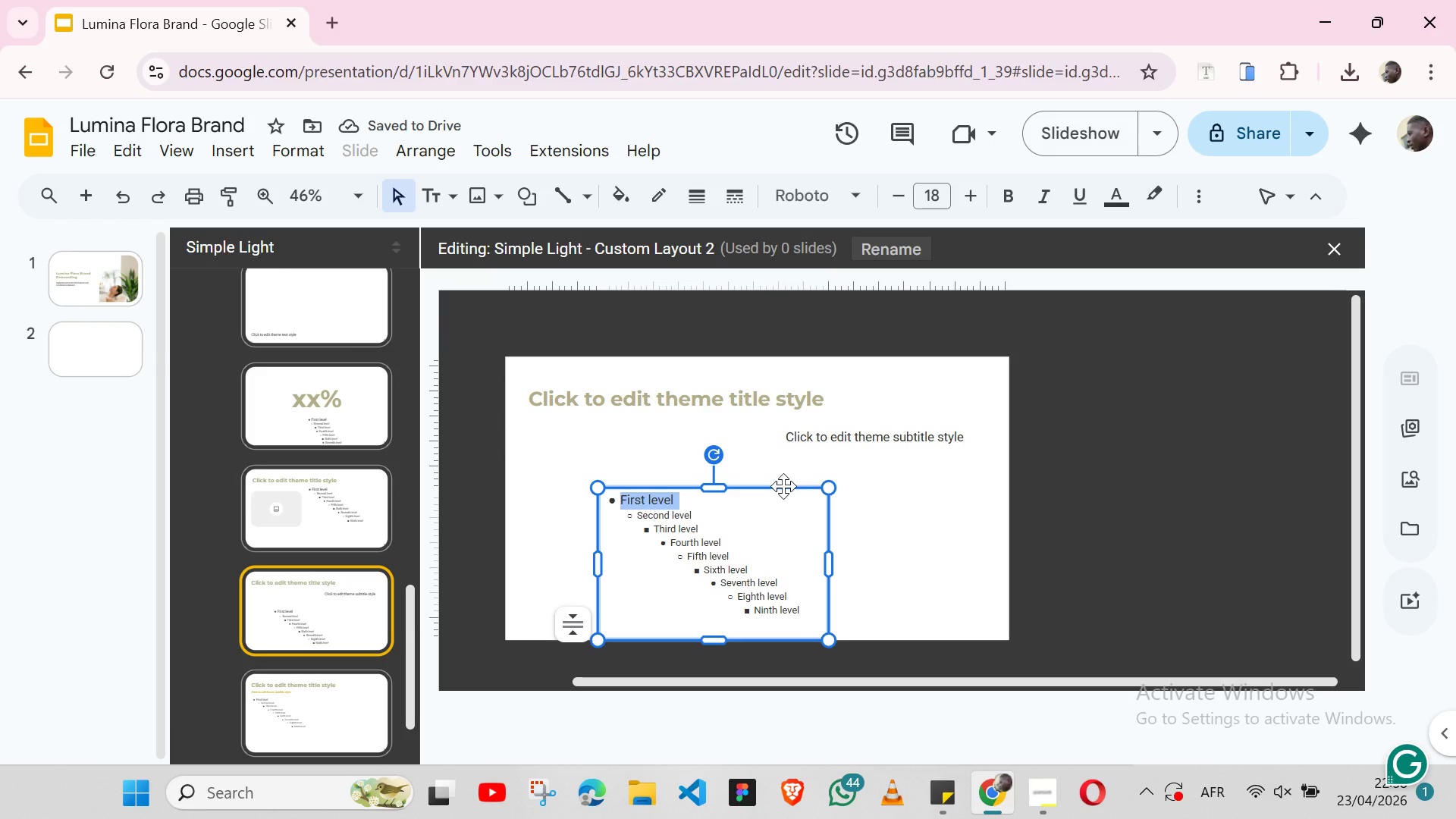 
left_click([783, 486])
 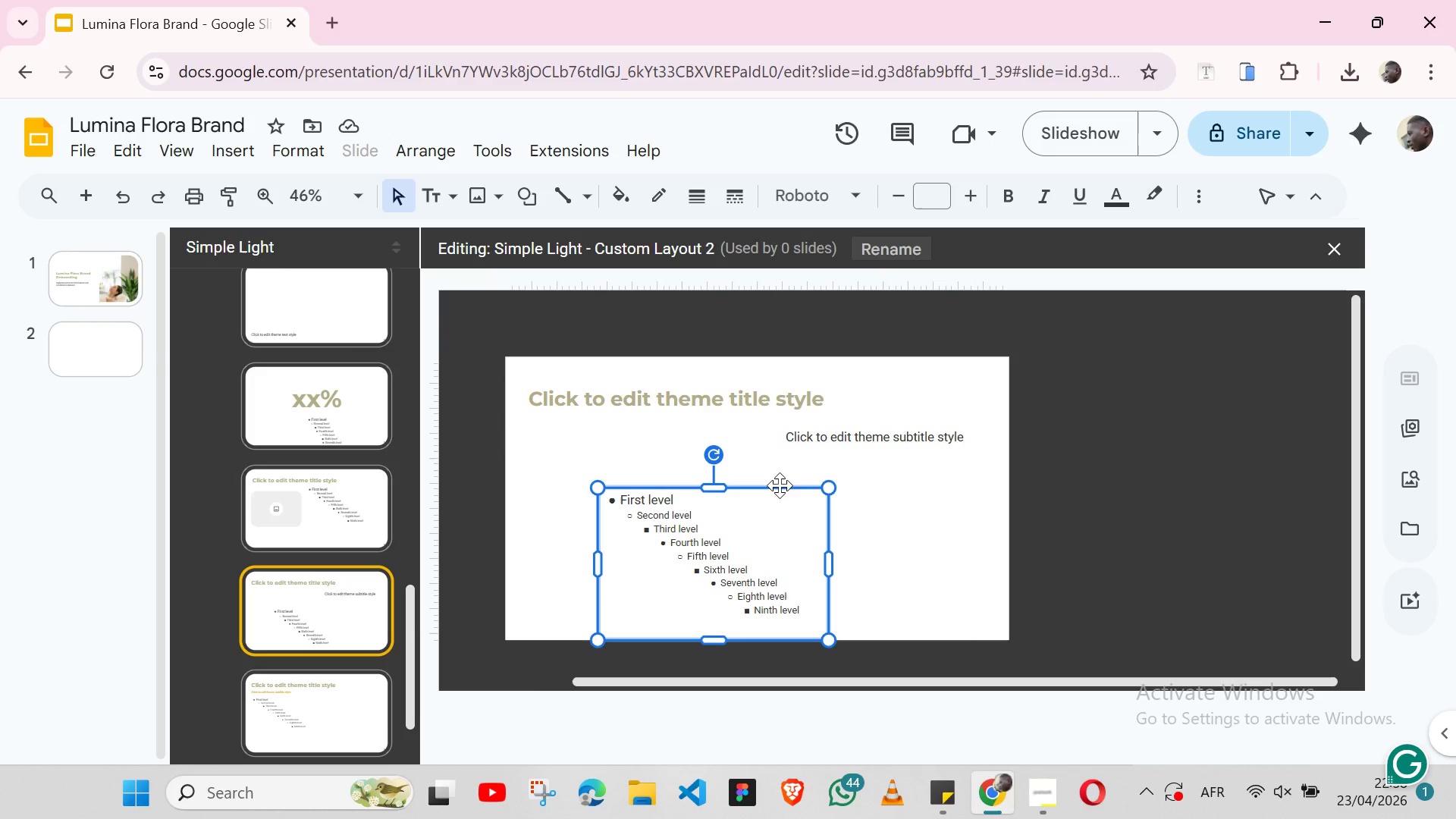 
left_click_drag(start_coordinate=[780, 483], to_coordinate=[916, 455])
 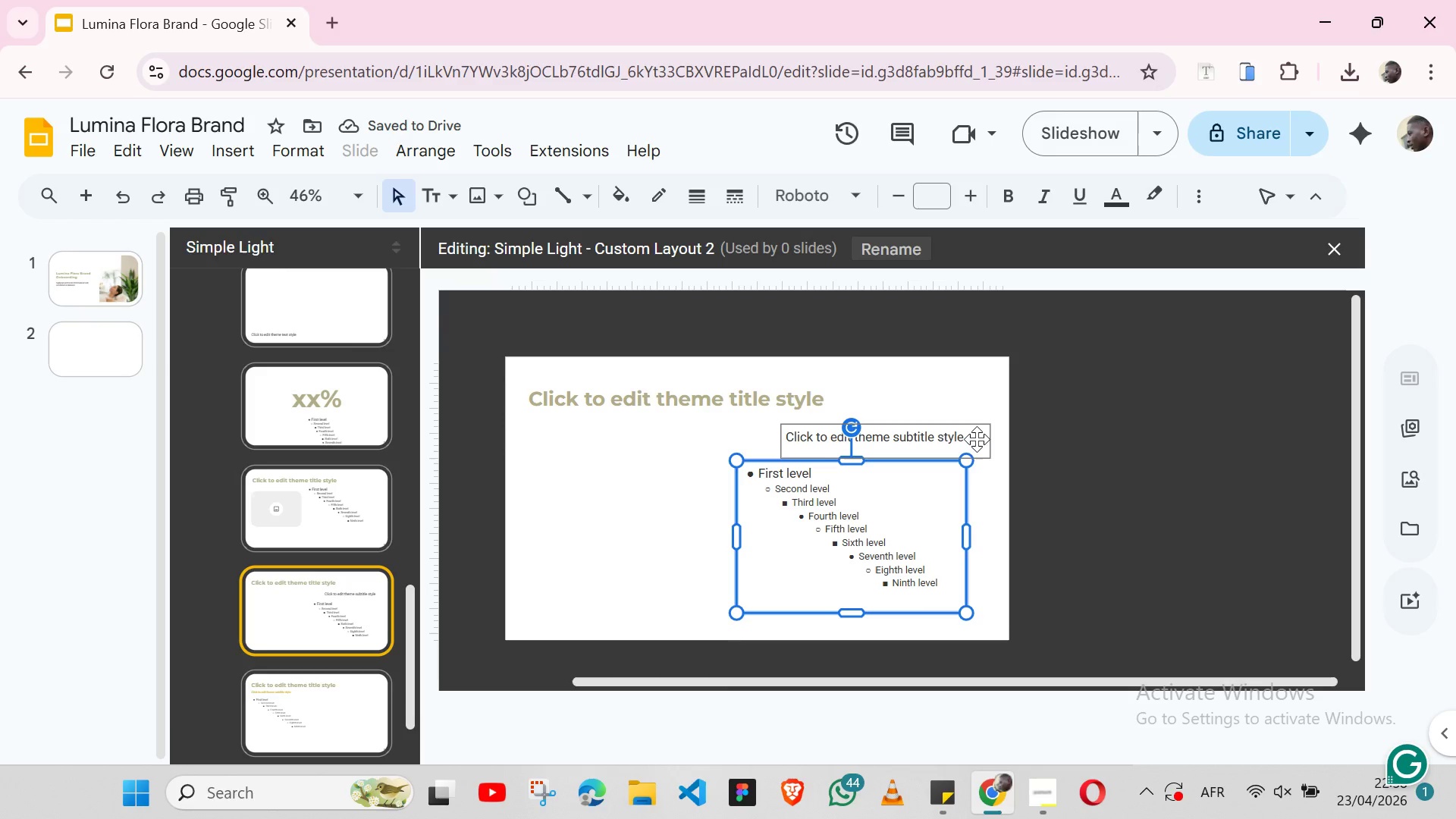 
wait(6.22)
 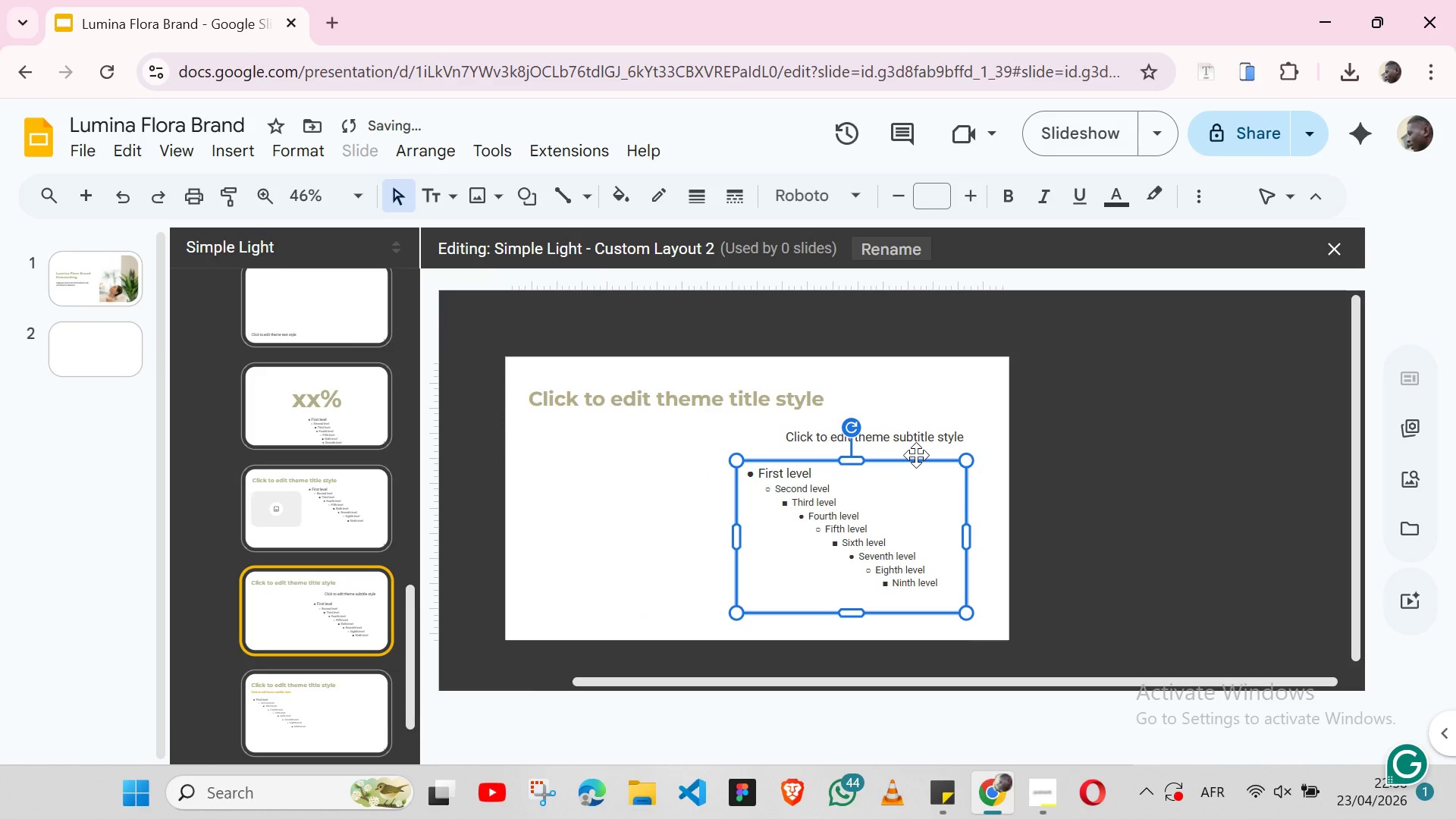 
key(Shift+ArrowRight)
 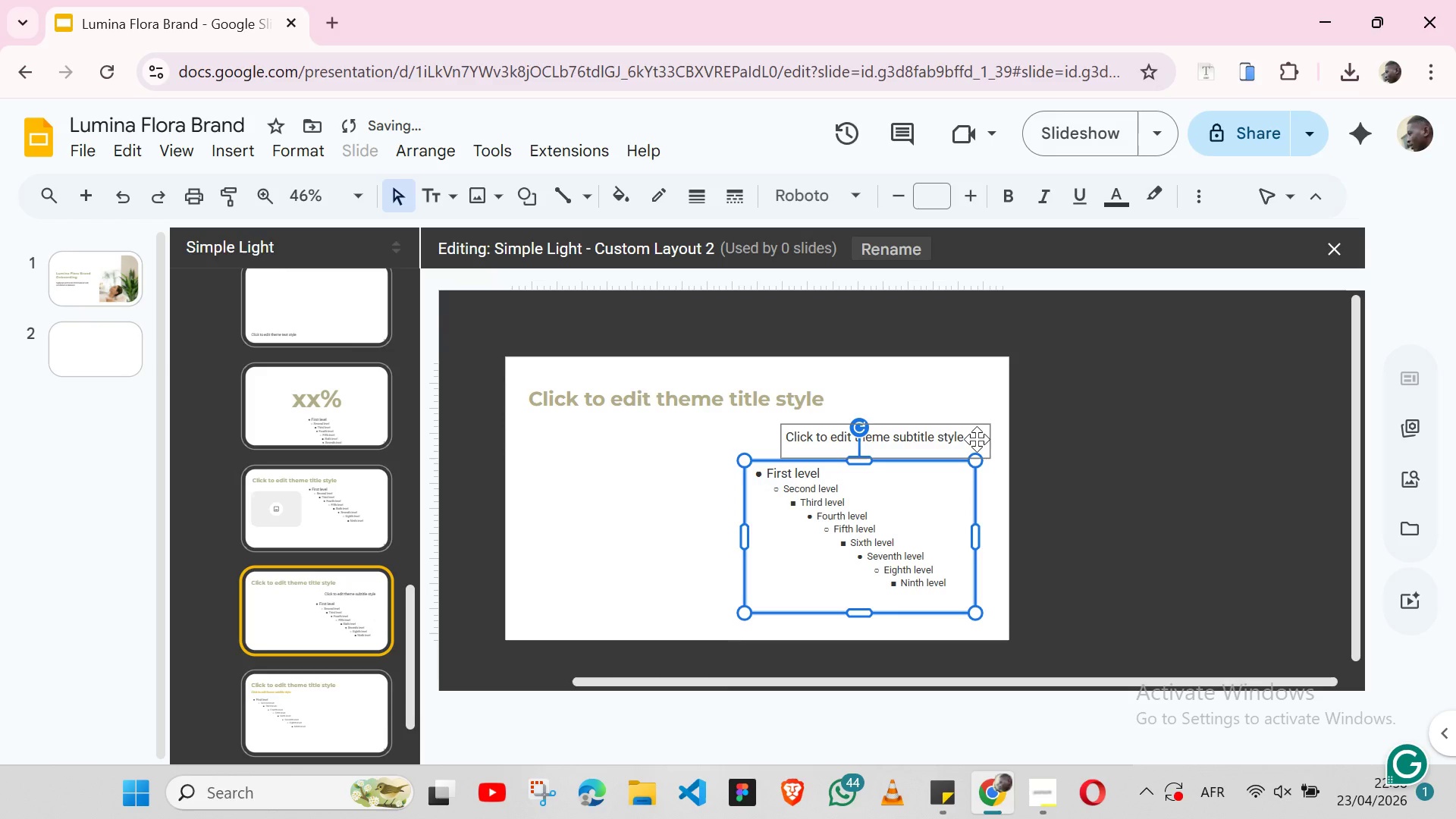 
key(Shift+ArrowRight)
 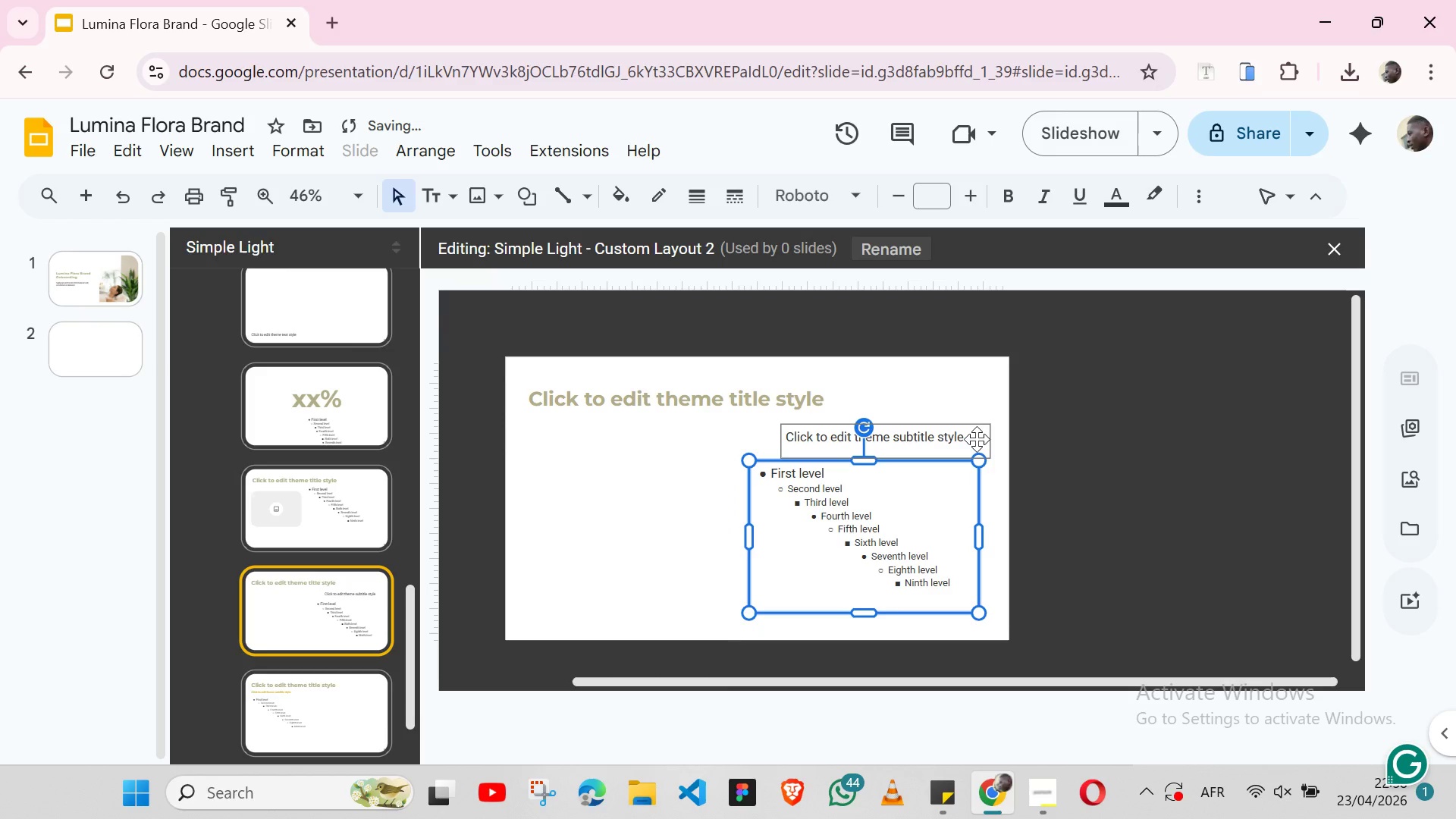 
key(Shift+ArrowRight)
 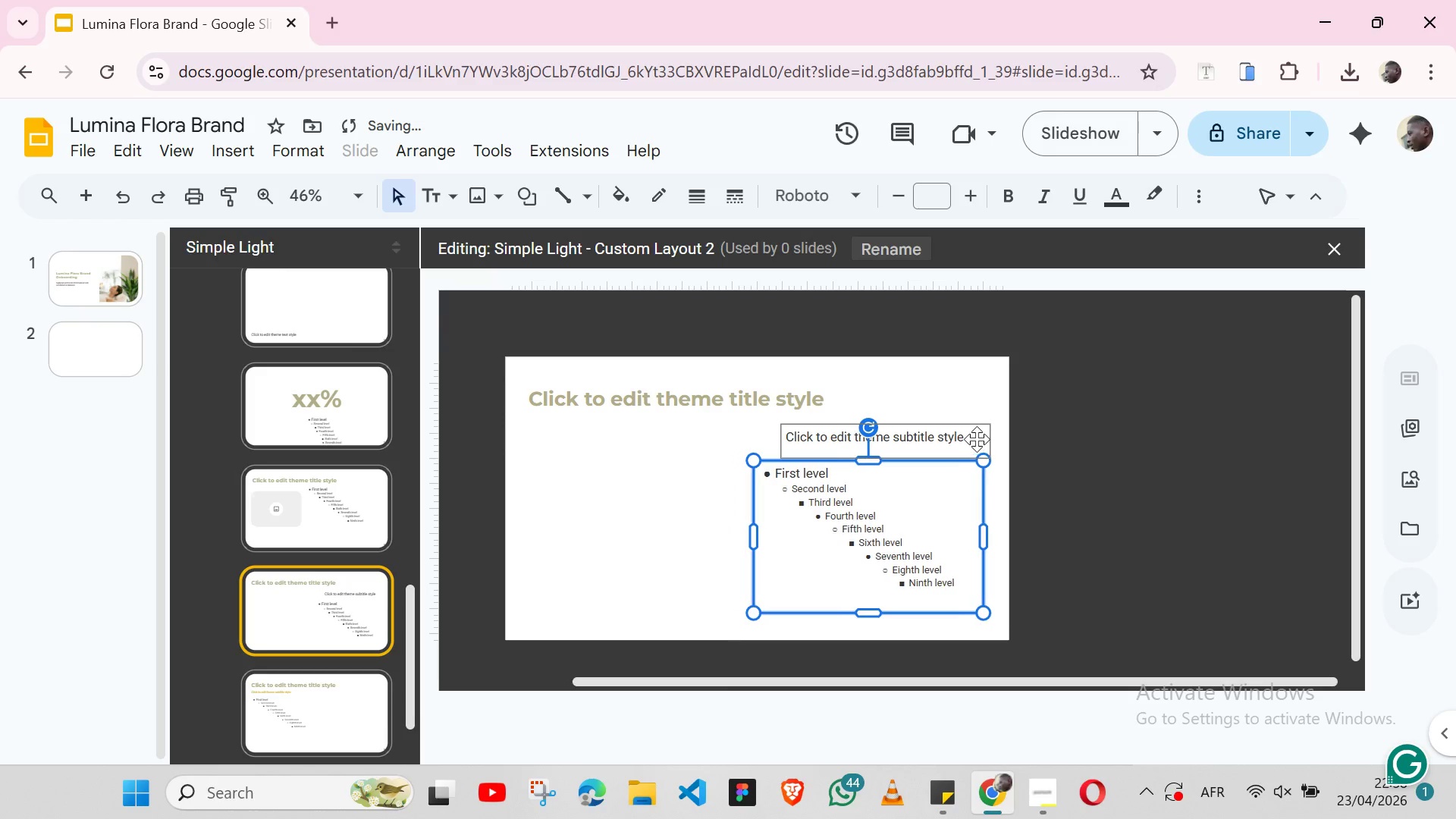 
key(Shift+ArrowRight)
 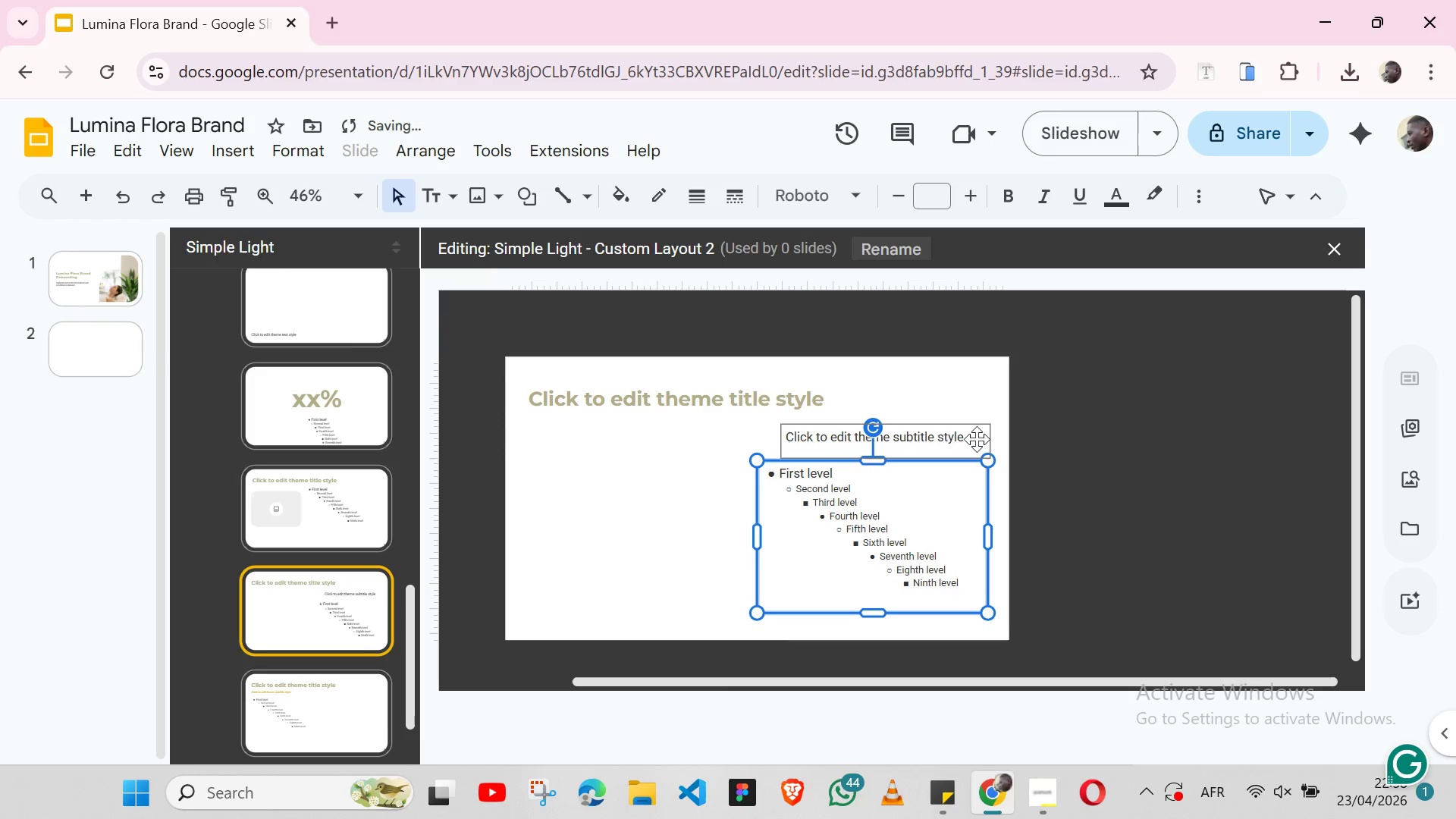 
key(Shift+ArrowRight)
 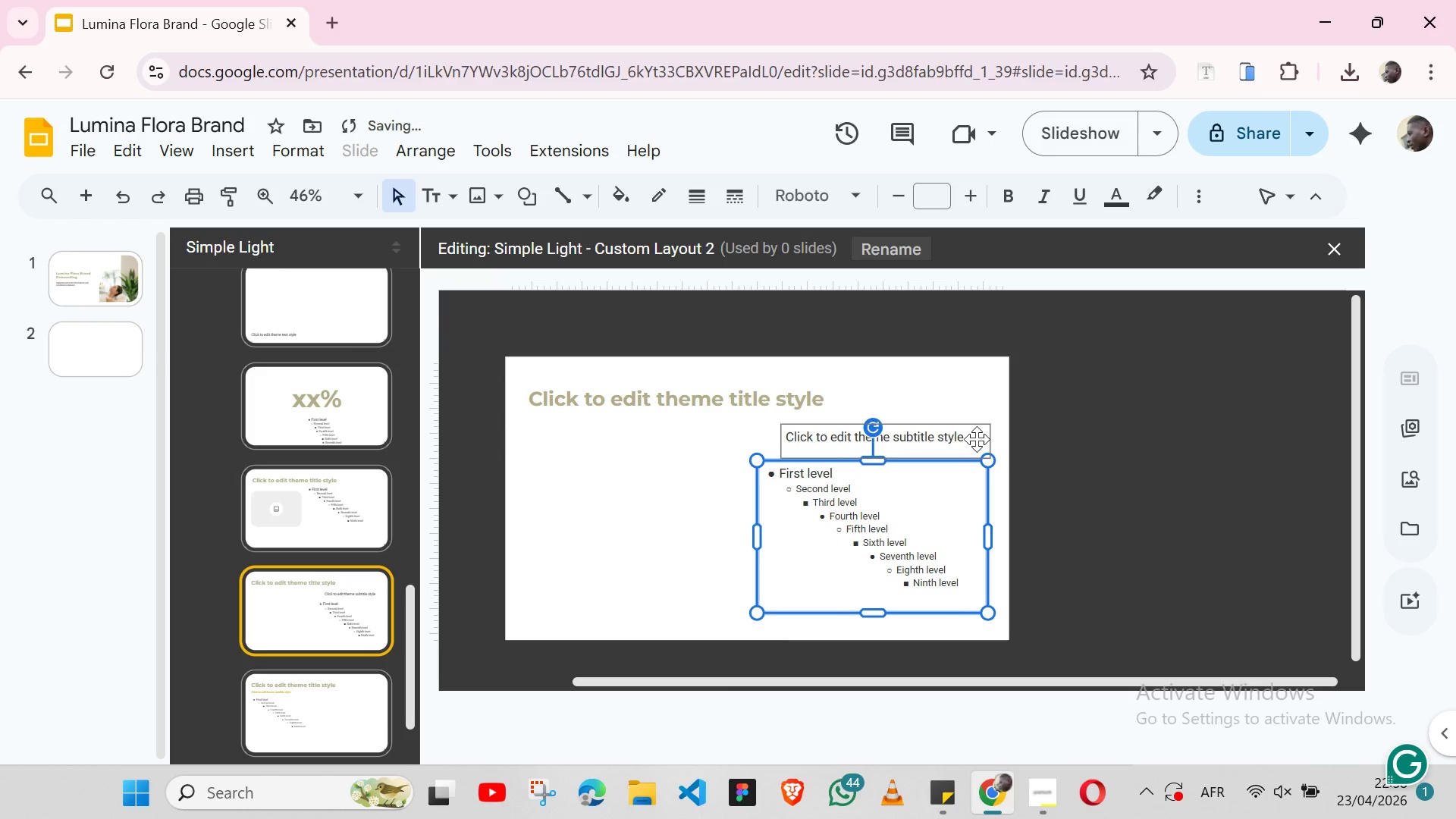 
key(ArrowRight)
 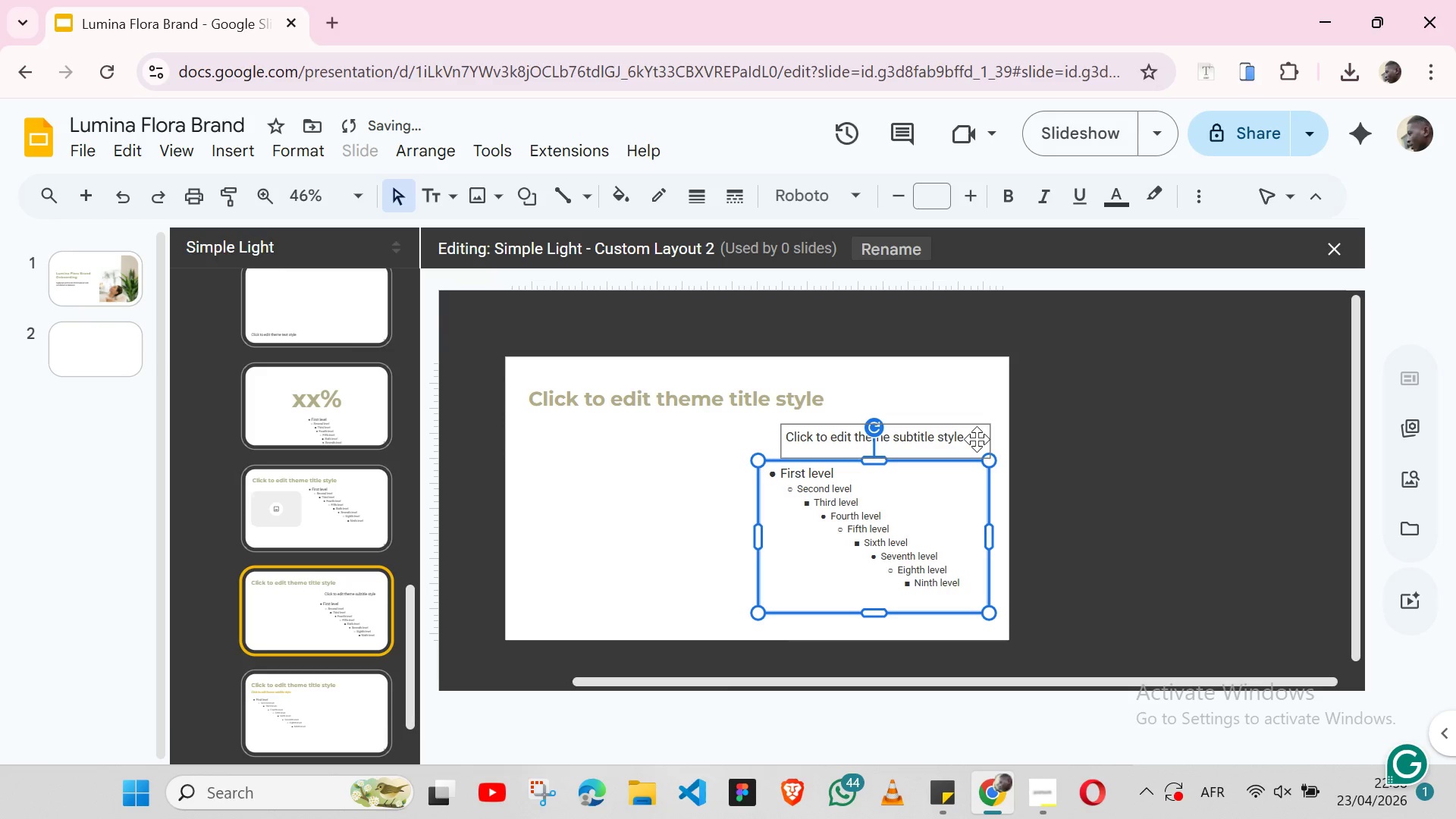 
key(ArrowRight)
 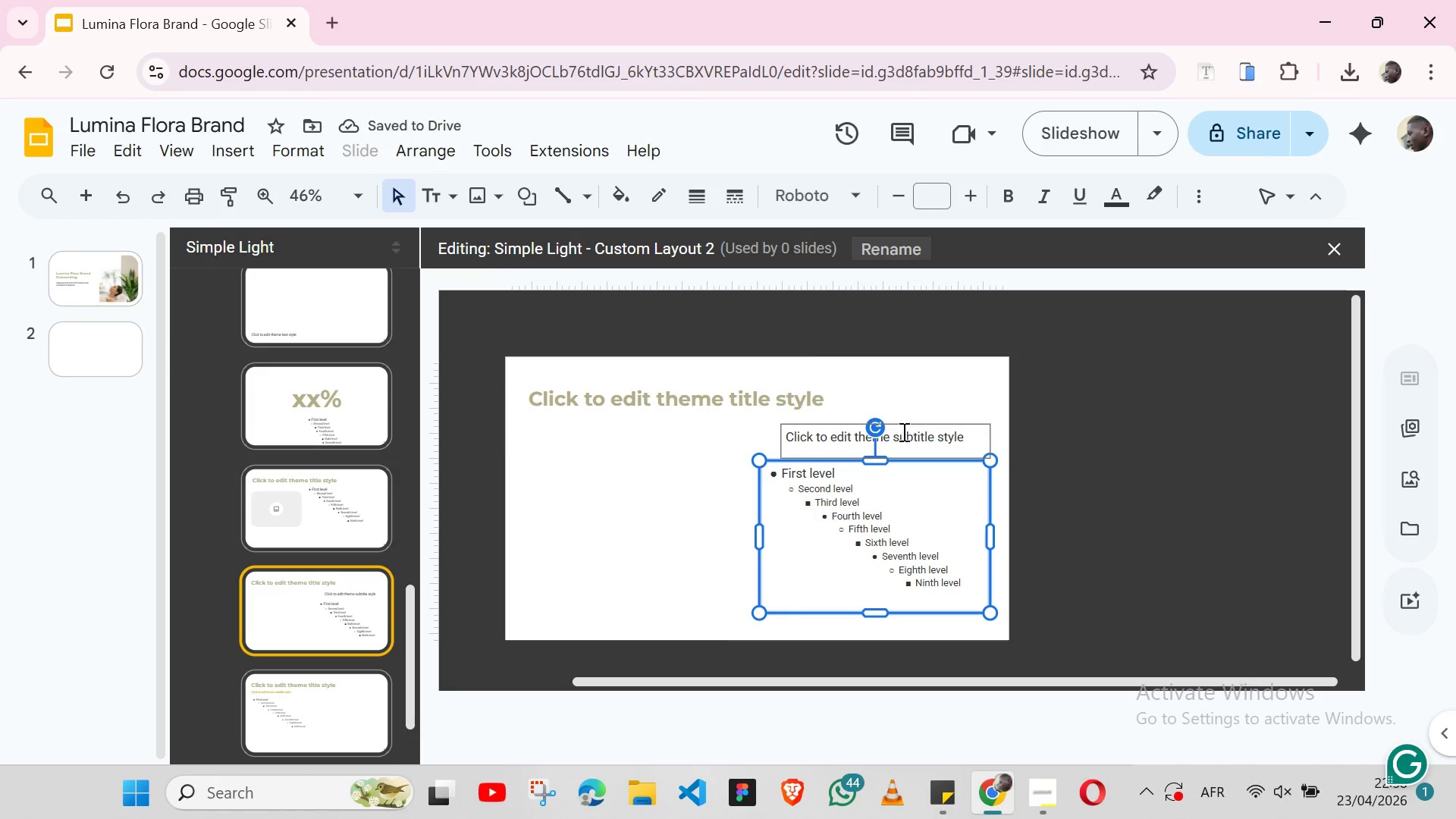 
left_click([792, 438])
 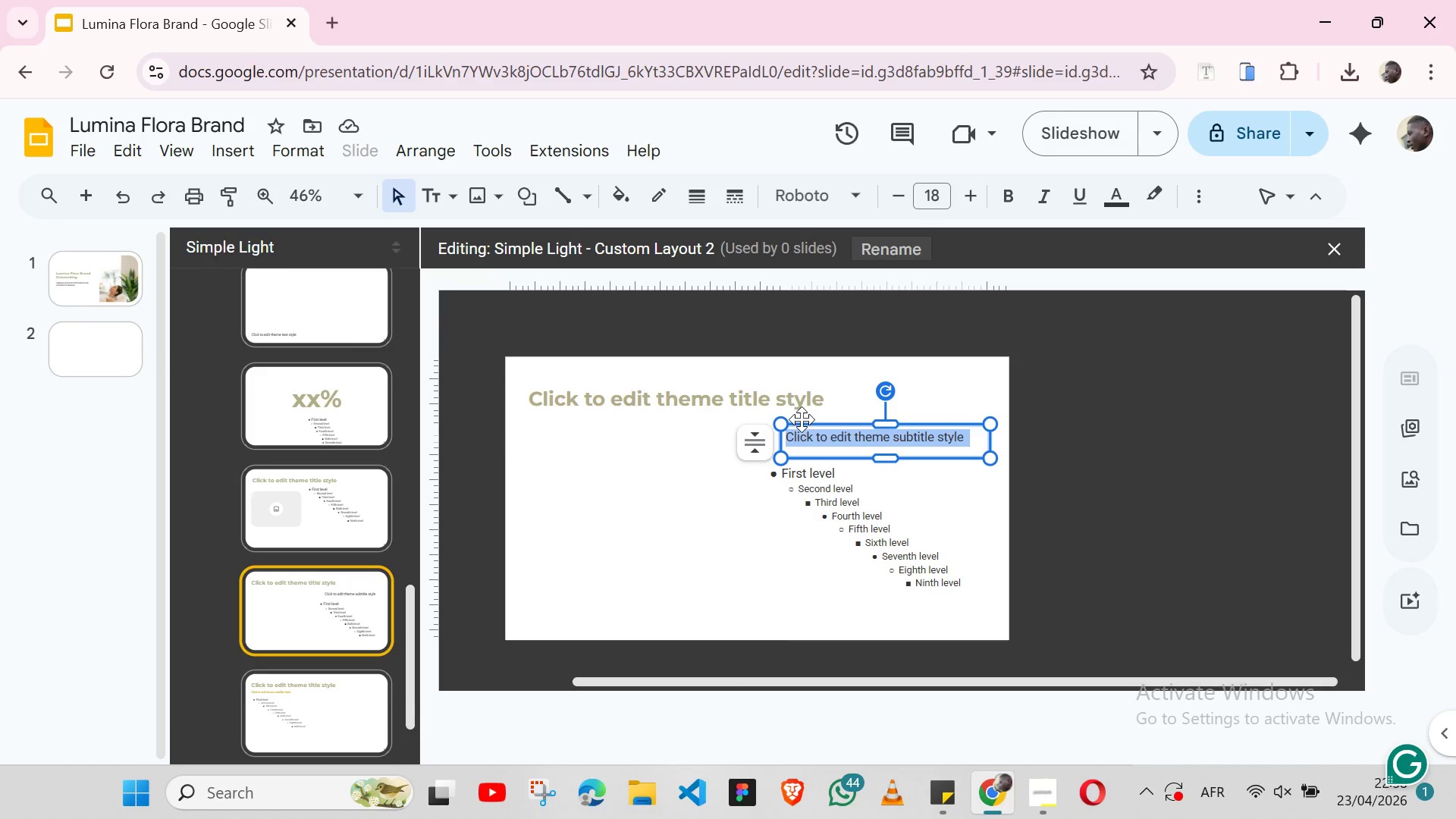 
left_click([802, 419])
 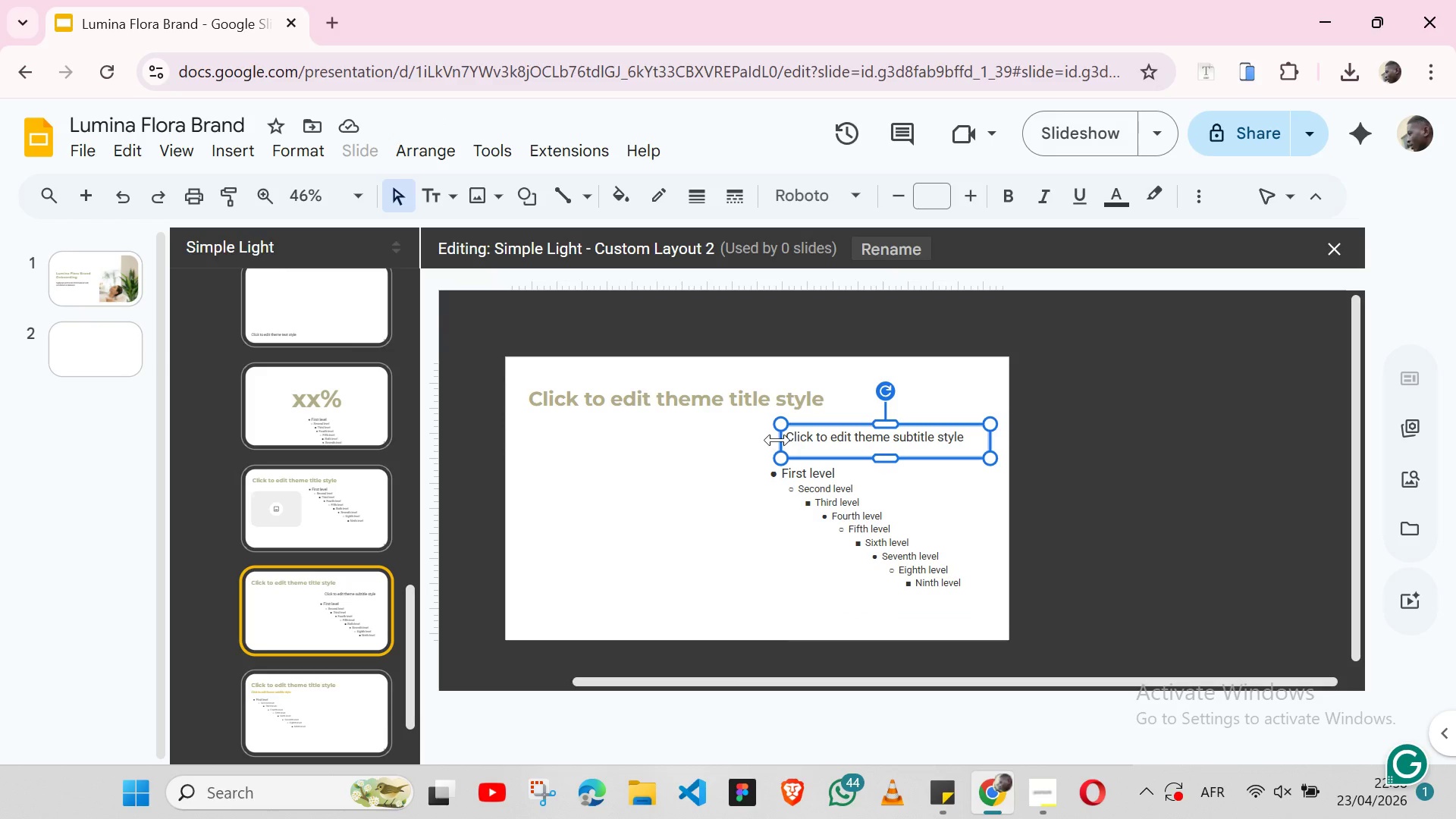 
left_click_drag(start_coordinate=[777, 440], to_coordinate=[764, 438])
 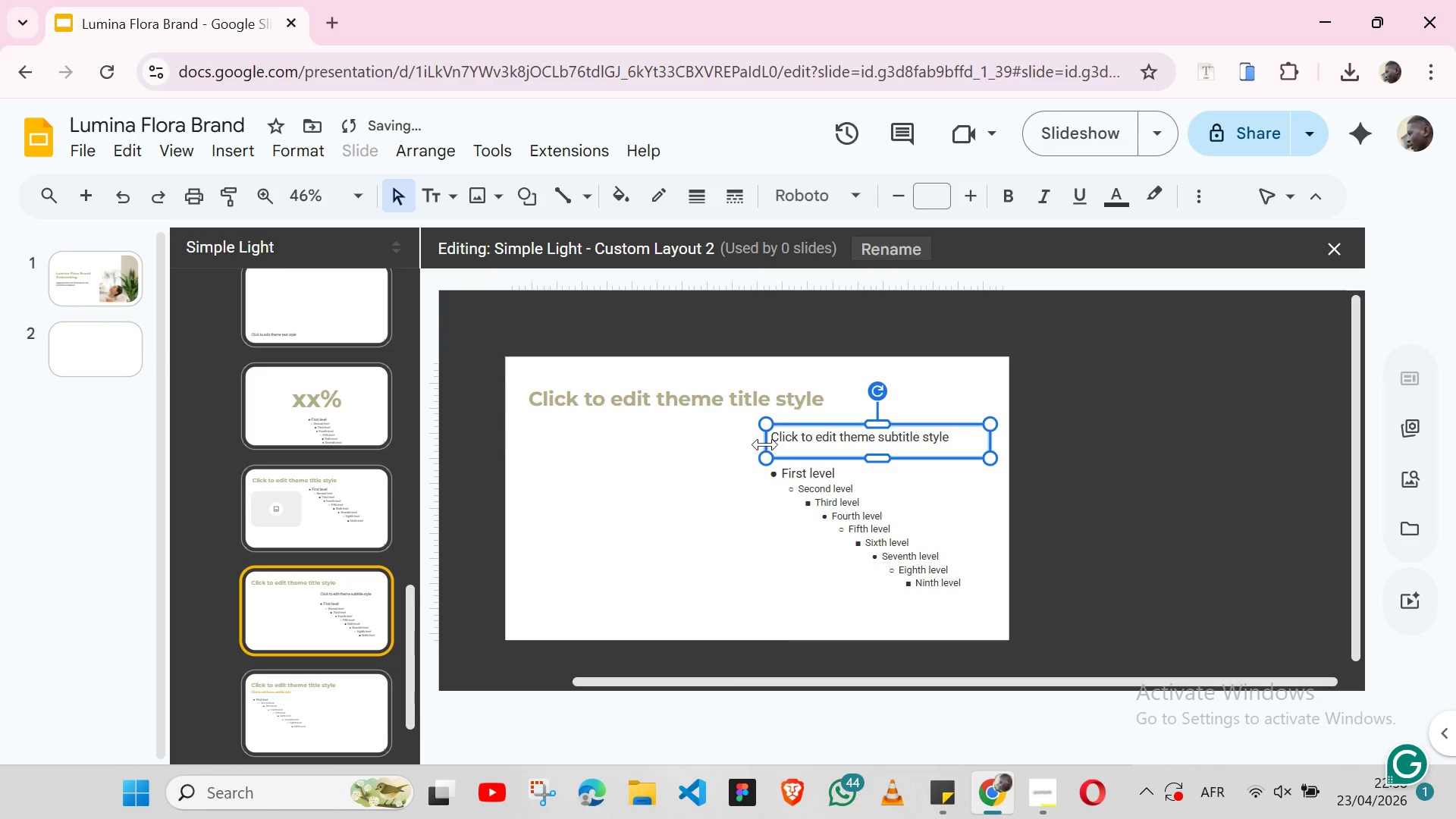 
left_click_drag(start_coordinate=[764, 441], to_coordinate=[755, 441])
 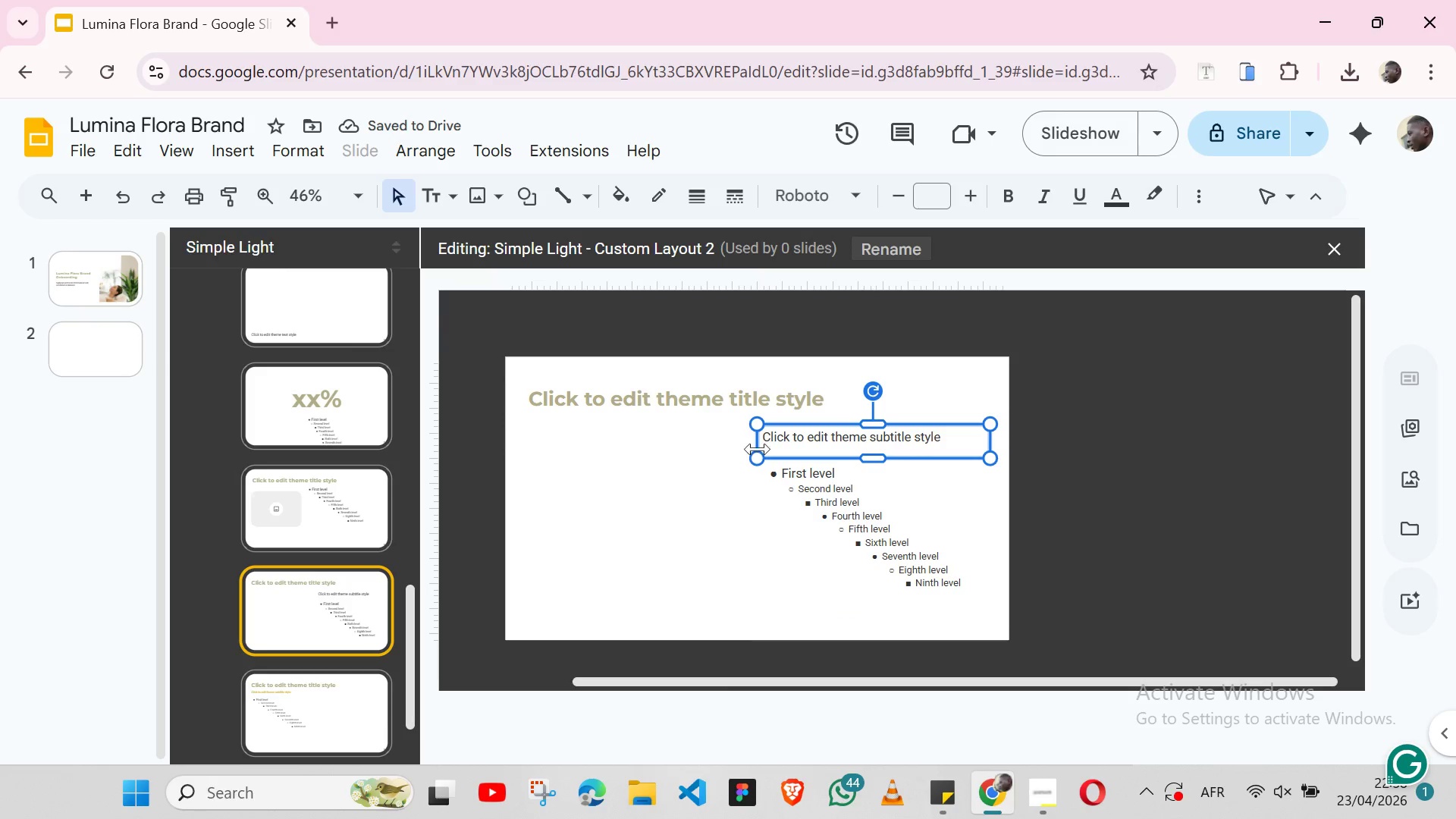 
left_click_drag(start_coordinate=[758, 447], to_coordinate=[761, 445])
 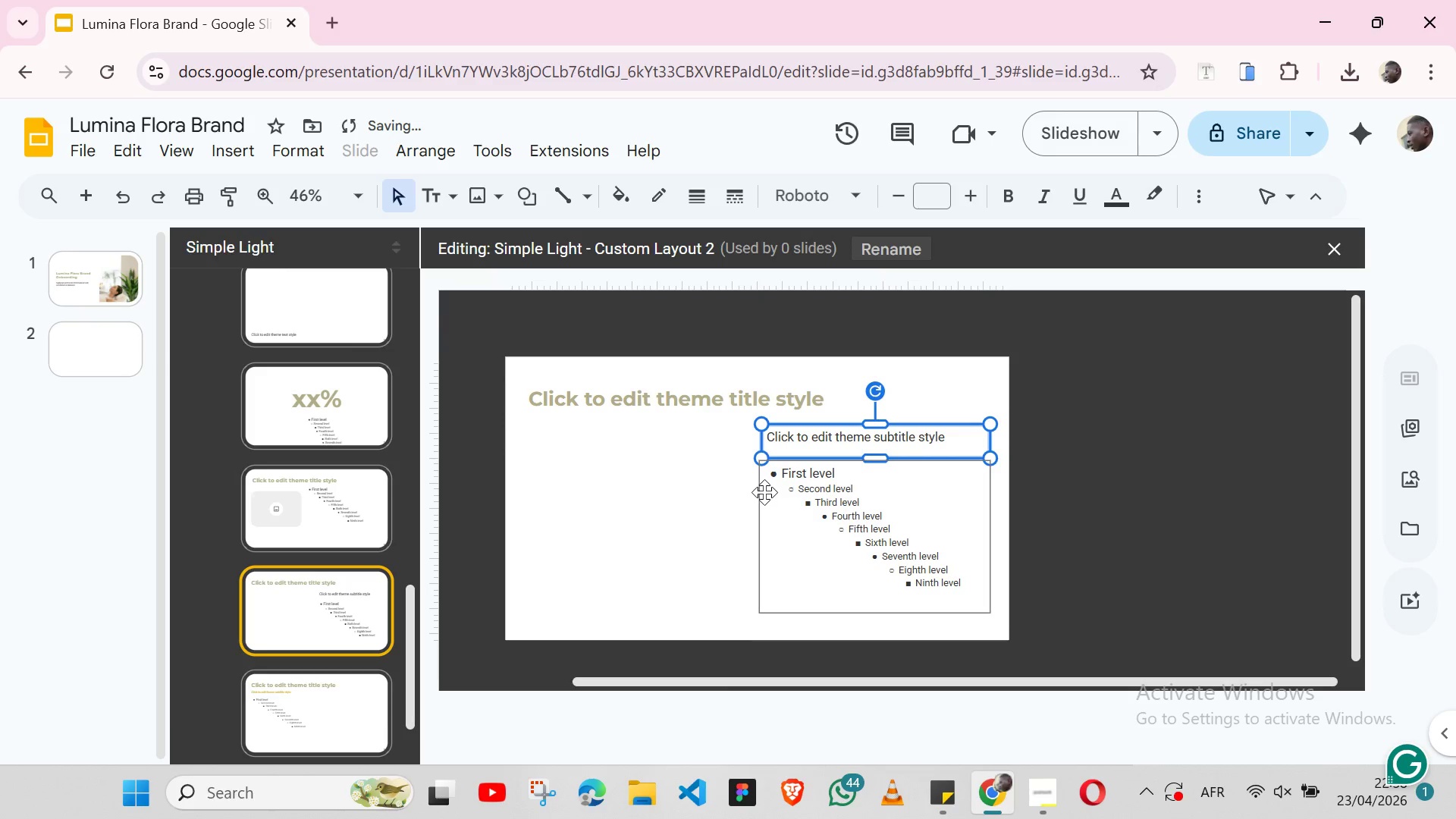 
left_click([765, 493])
 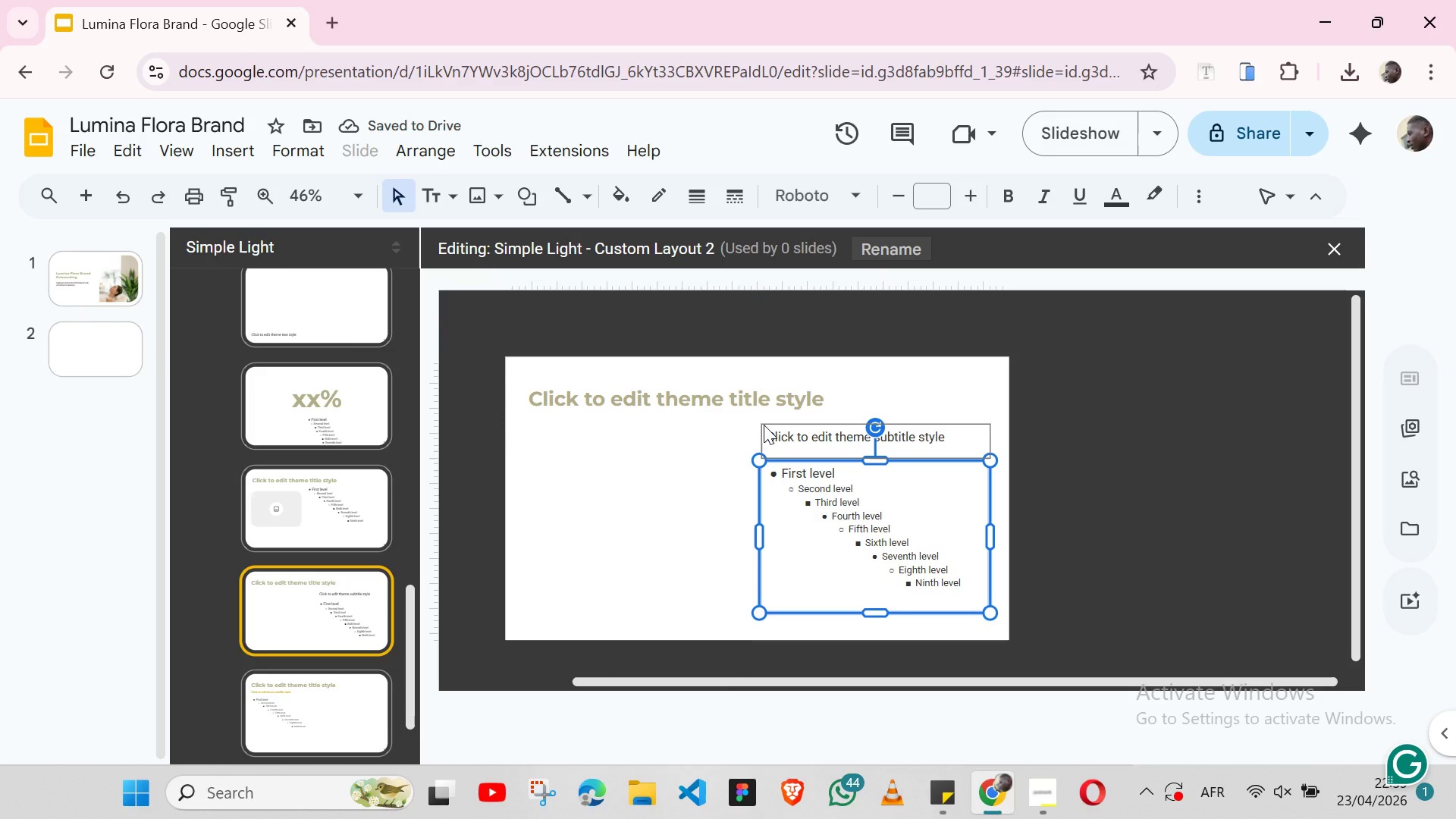 
left_click([711, 450])
 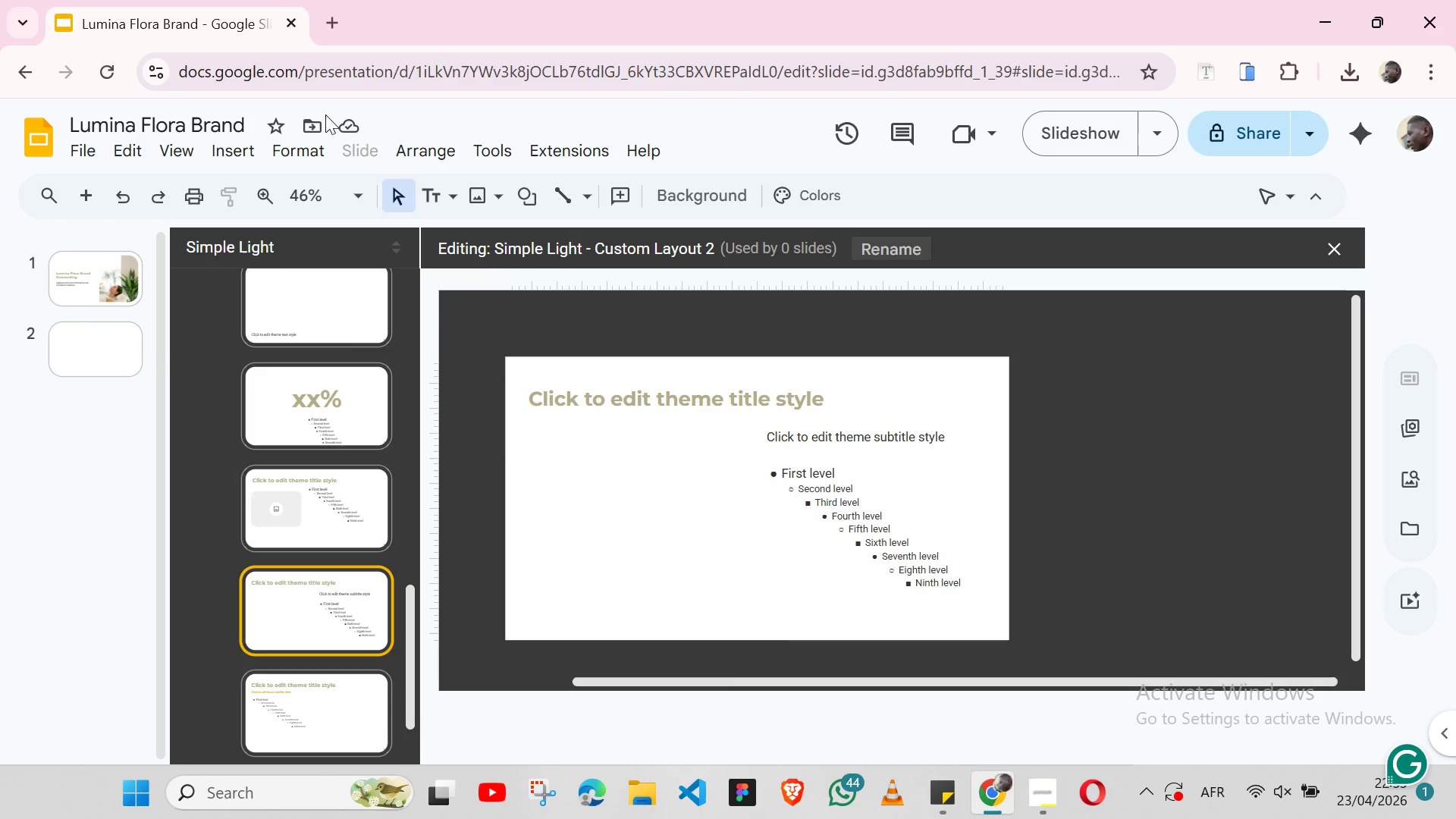 
left_click([247, 158])
 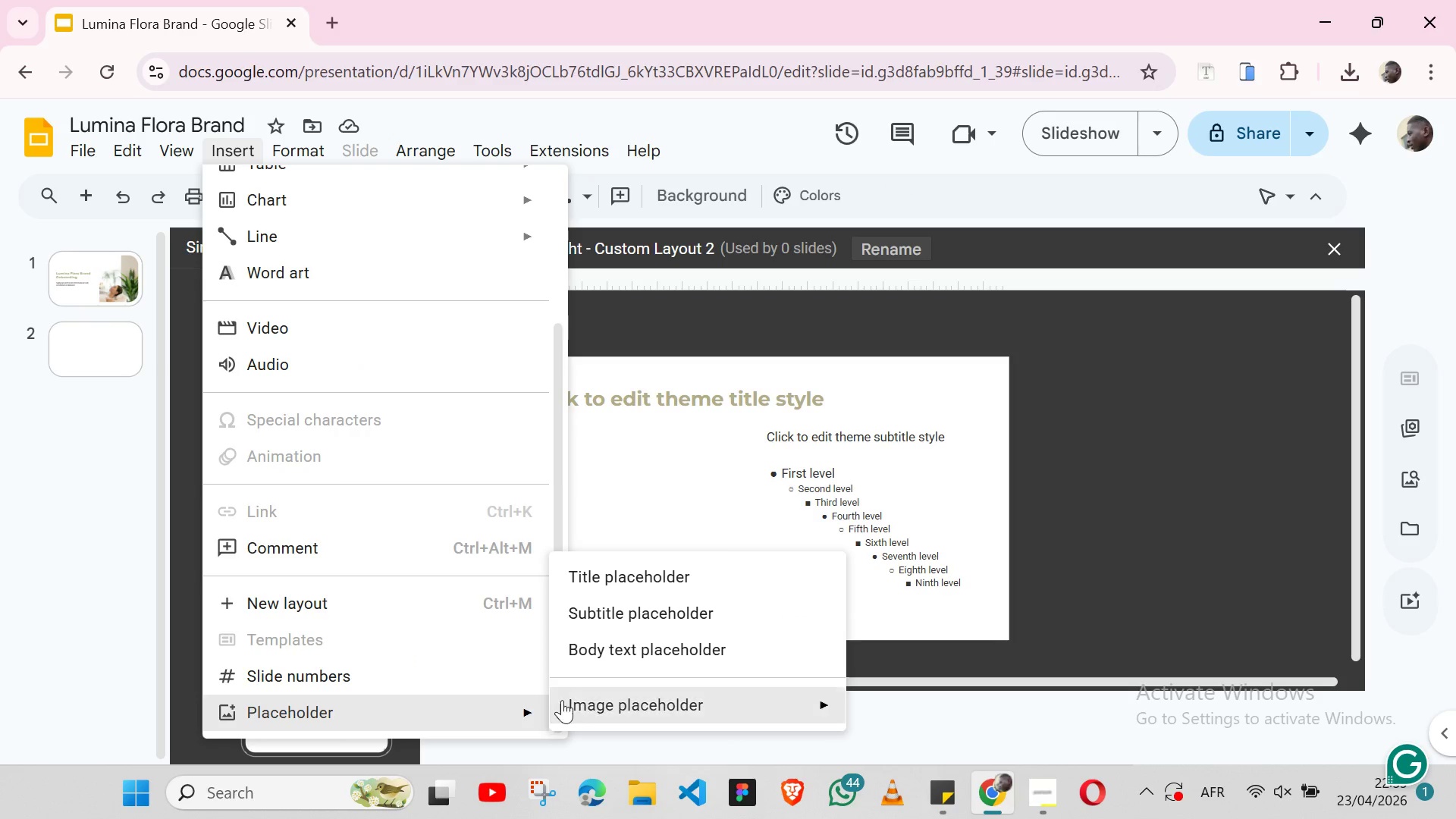 
left_click([584, 696])
 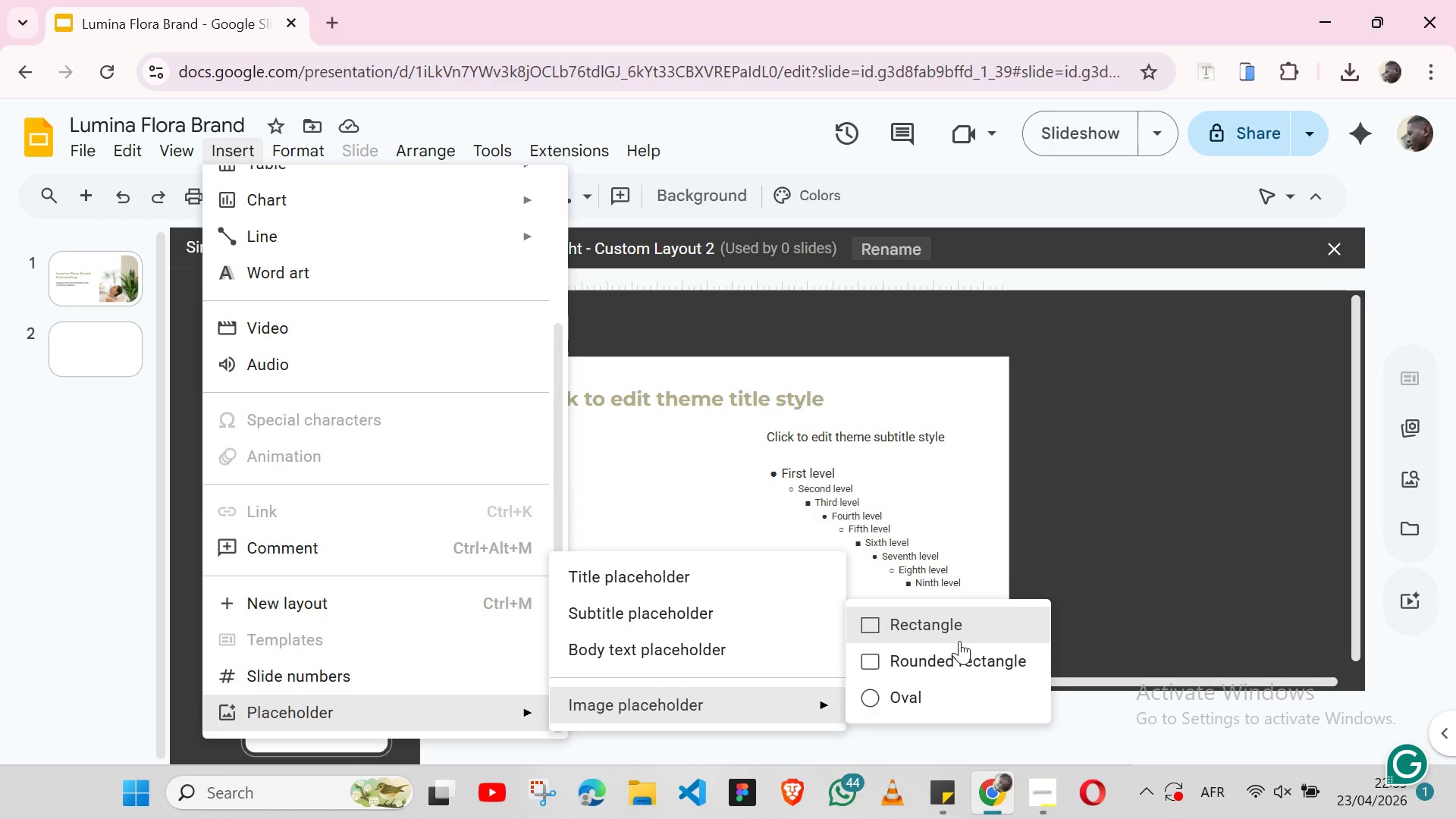 
left_click([953, 630])
 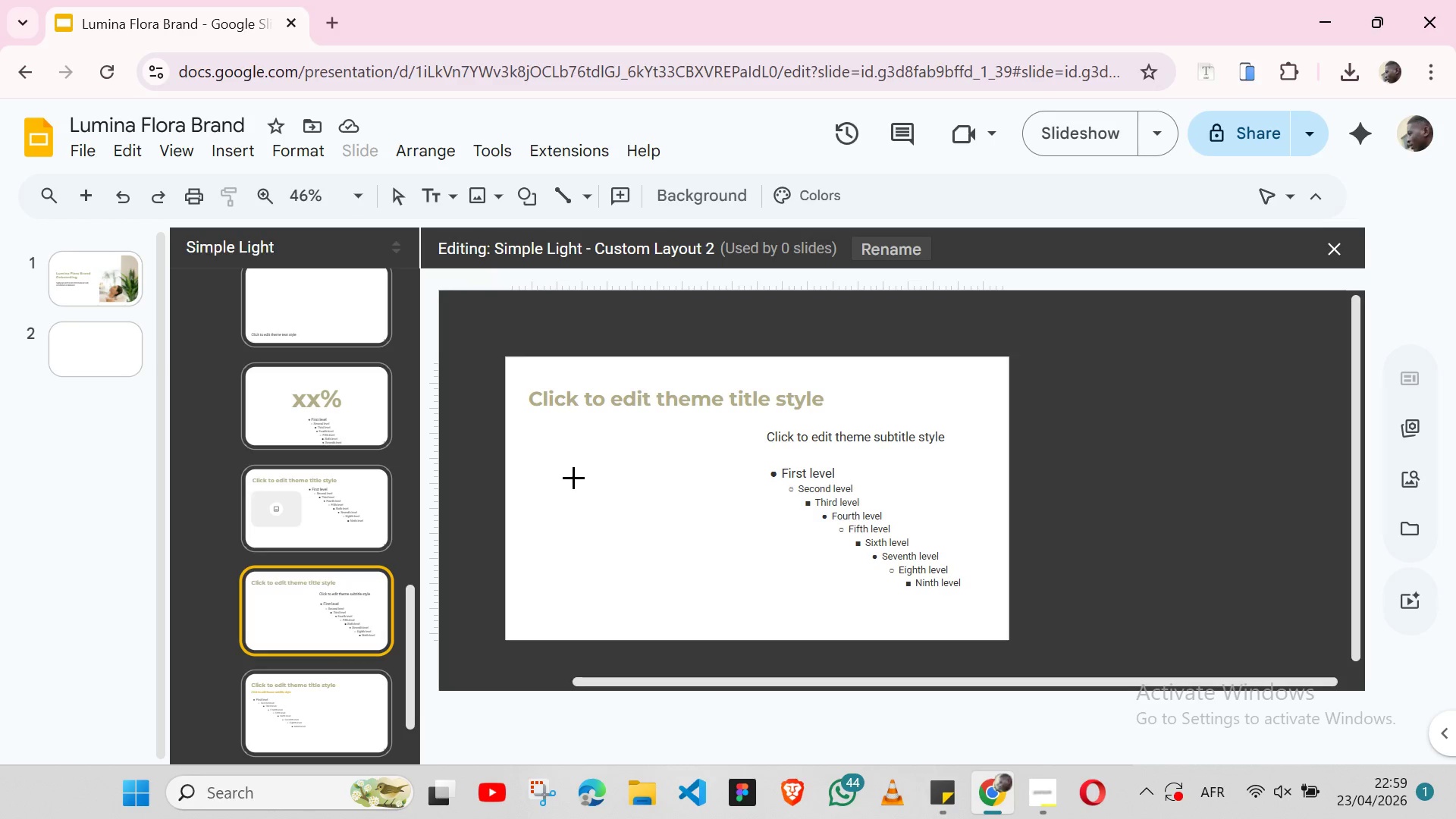 
left_click([573, 477])
 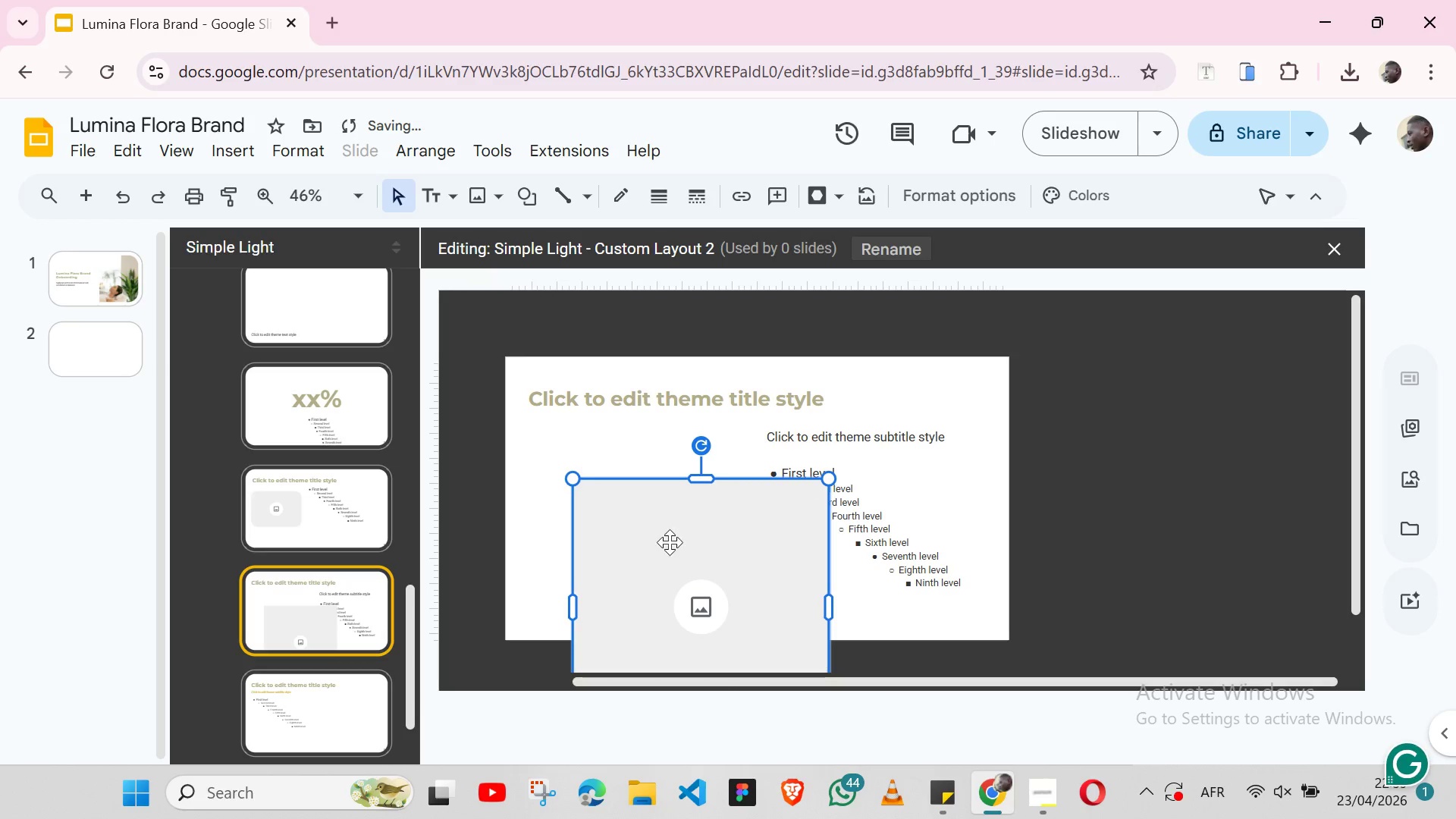 
left_click_drag(start_coordinate=[670, 542], to_coordinate=[626, 486])
 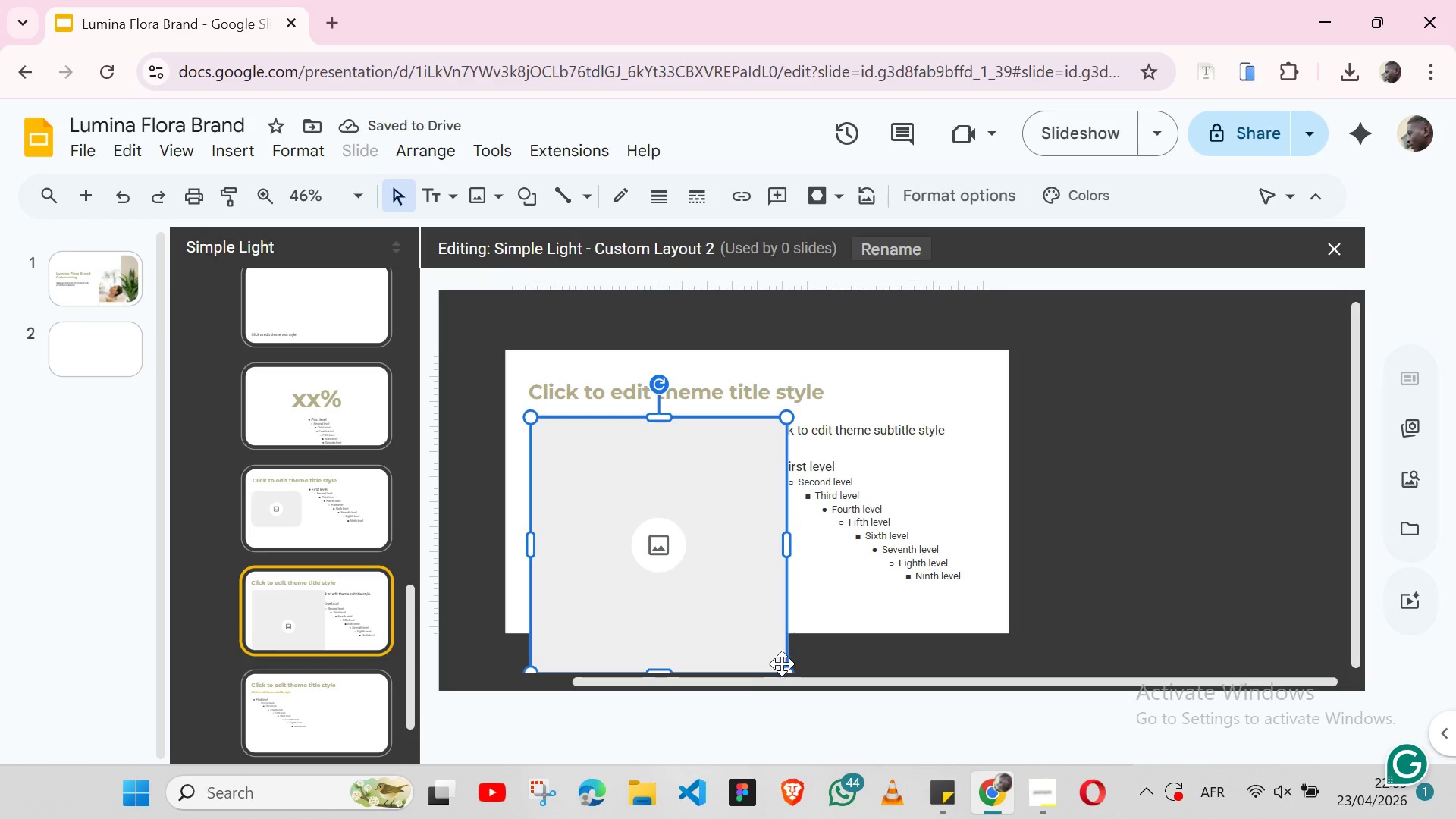 
left_click_drag(start_coordinate=[785, 668], to_coordinate=[723, 572])
 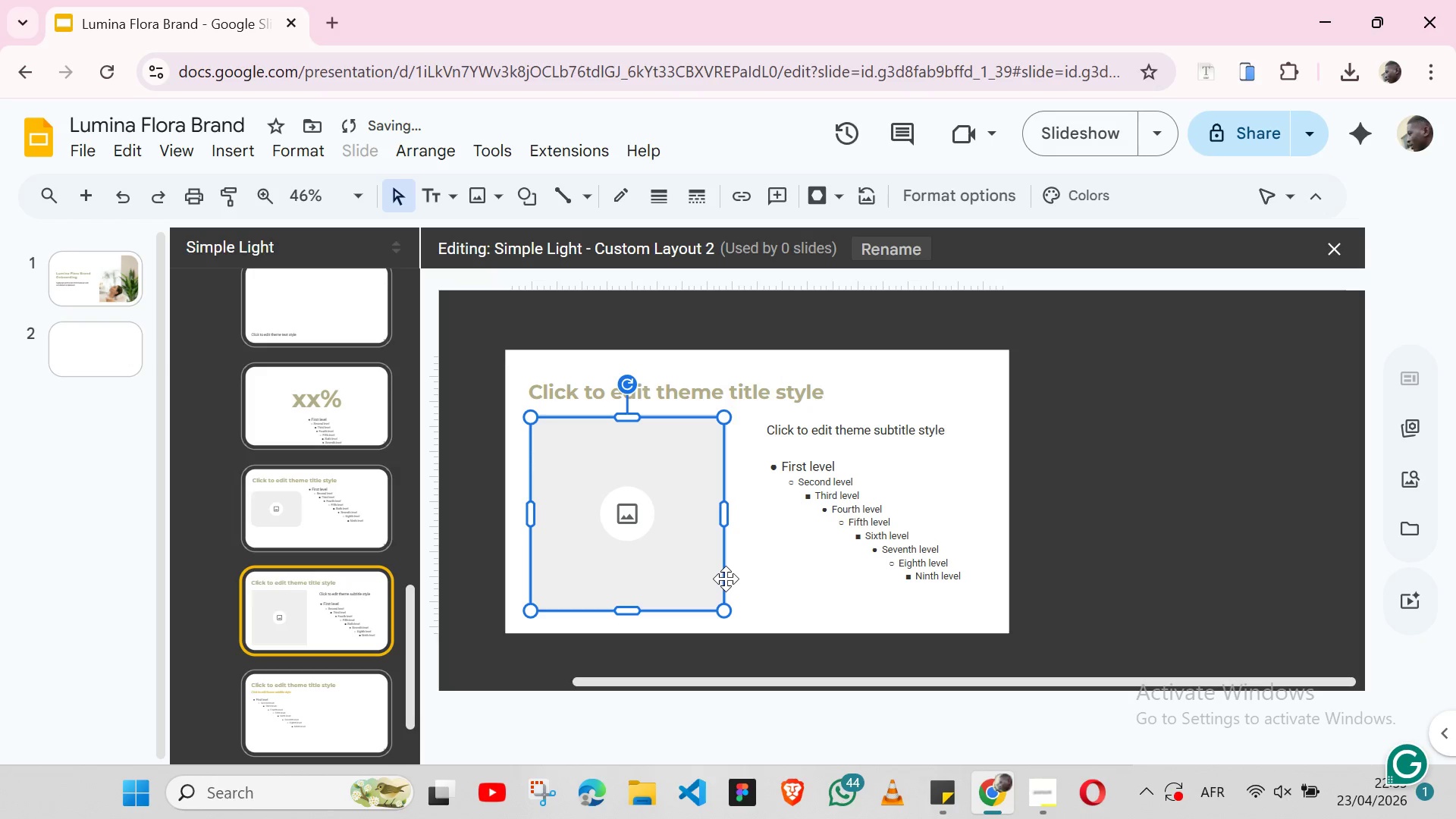 
left_click_drag(start_coordinate=[726, 611], to_coordinate=[693, 541])
 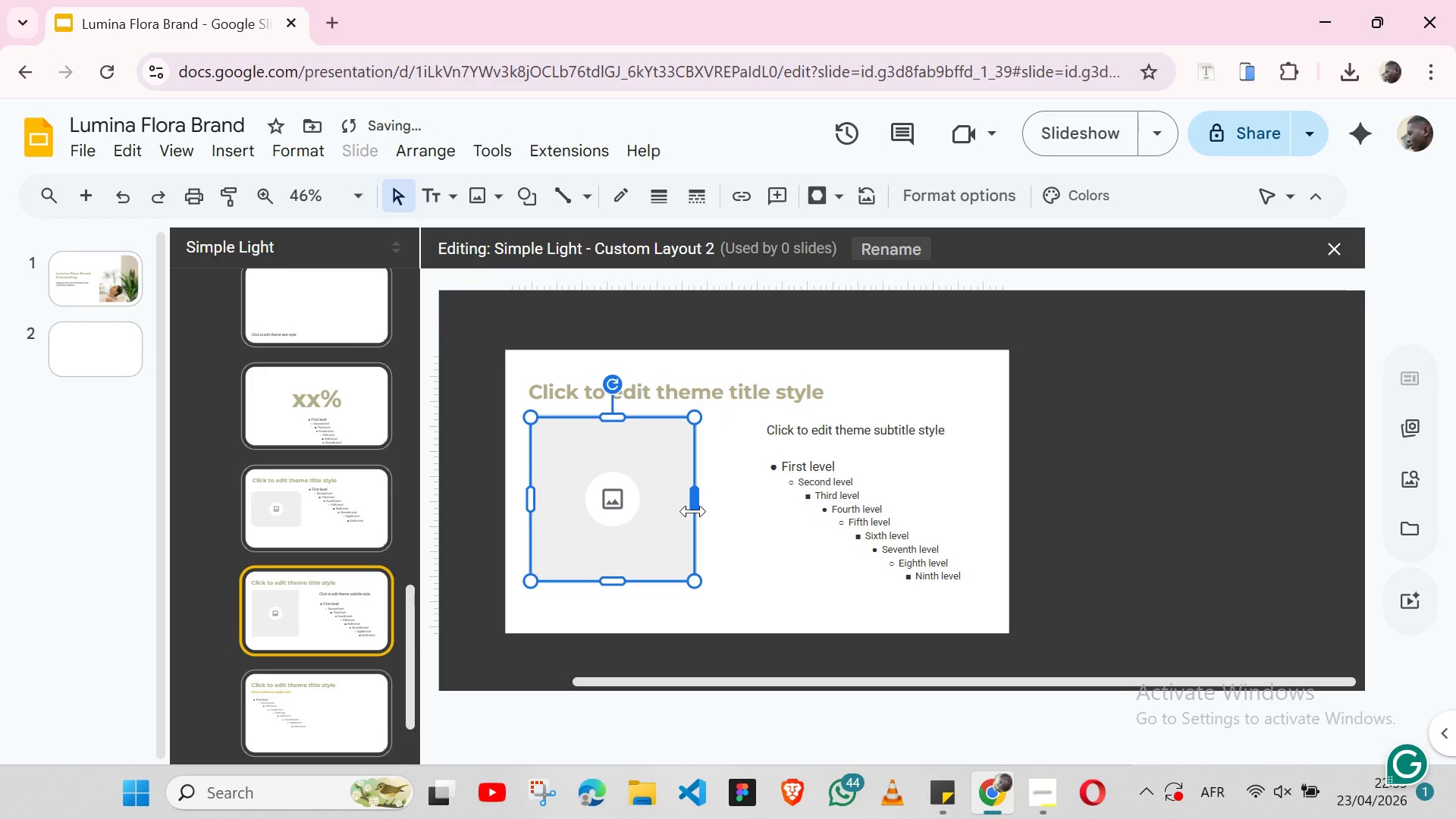 
left_click_drag(start_coordinate=[693, 511], to_coordinate=[744, 509])
 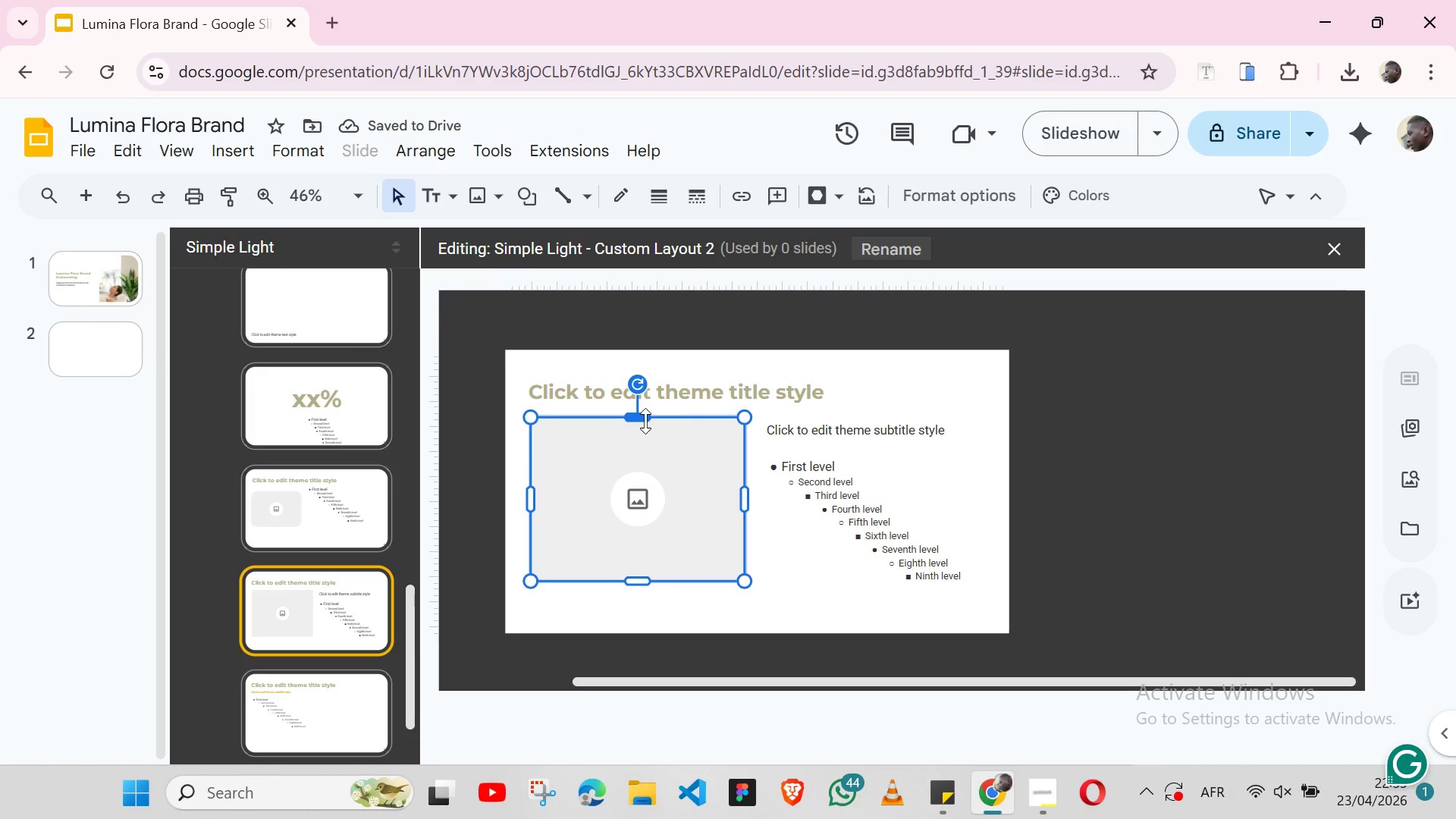 
left_click_drag(start_coordinate=[645, 421], to_coordinate=[645, 428])
 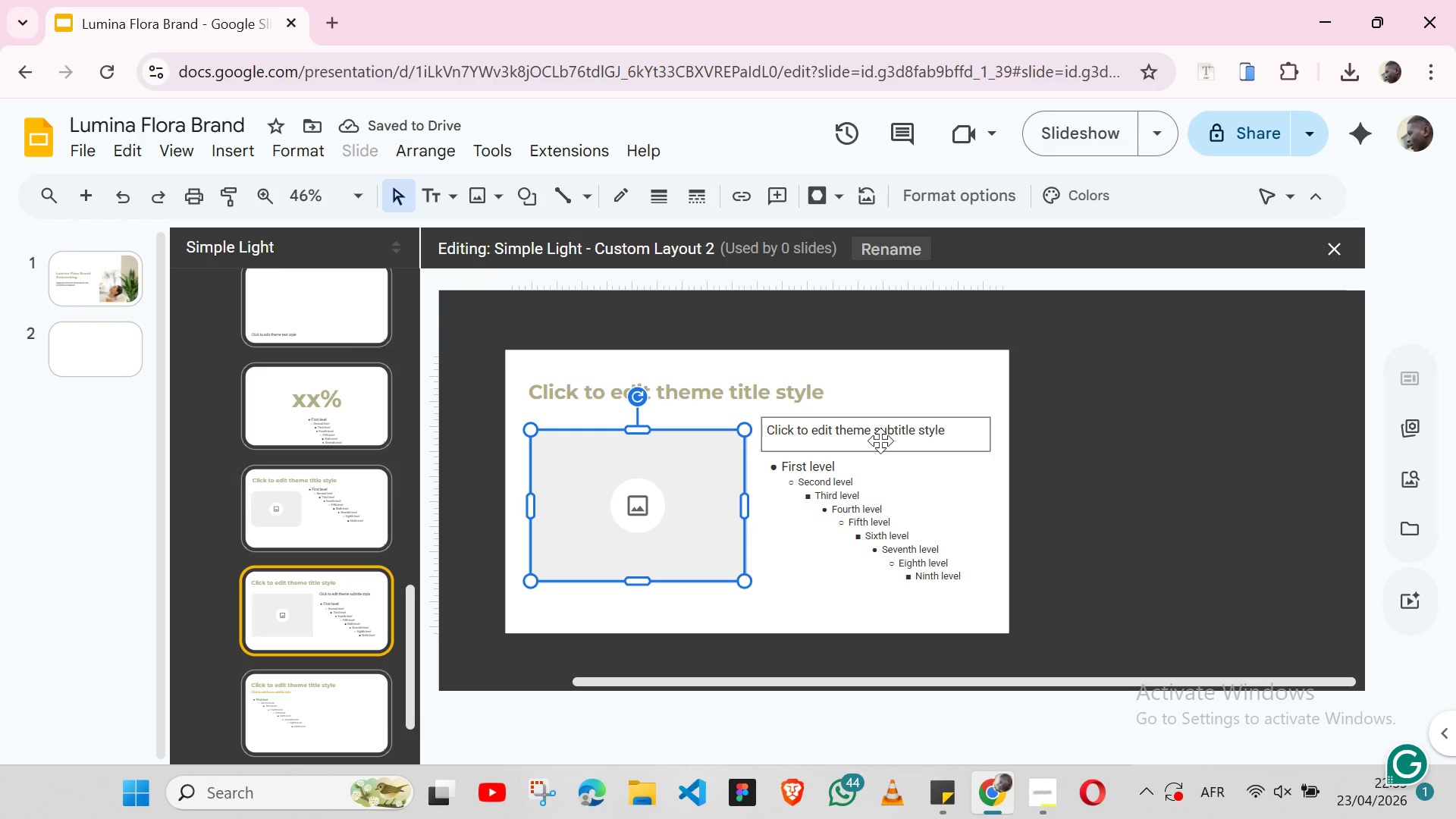 
wait(9.36)
 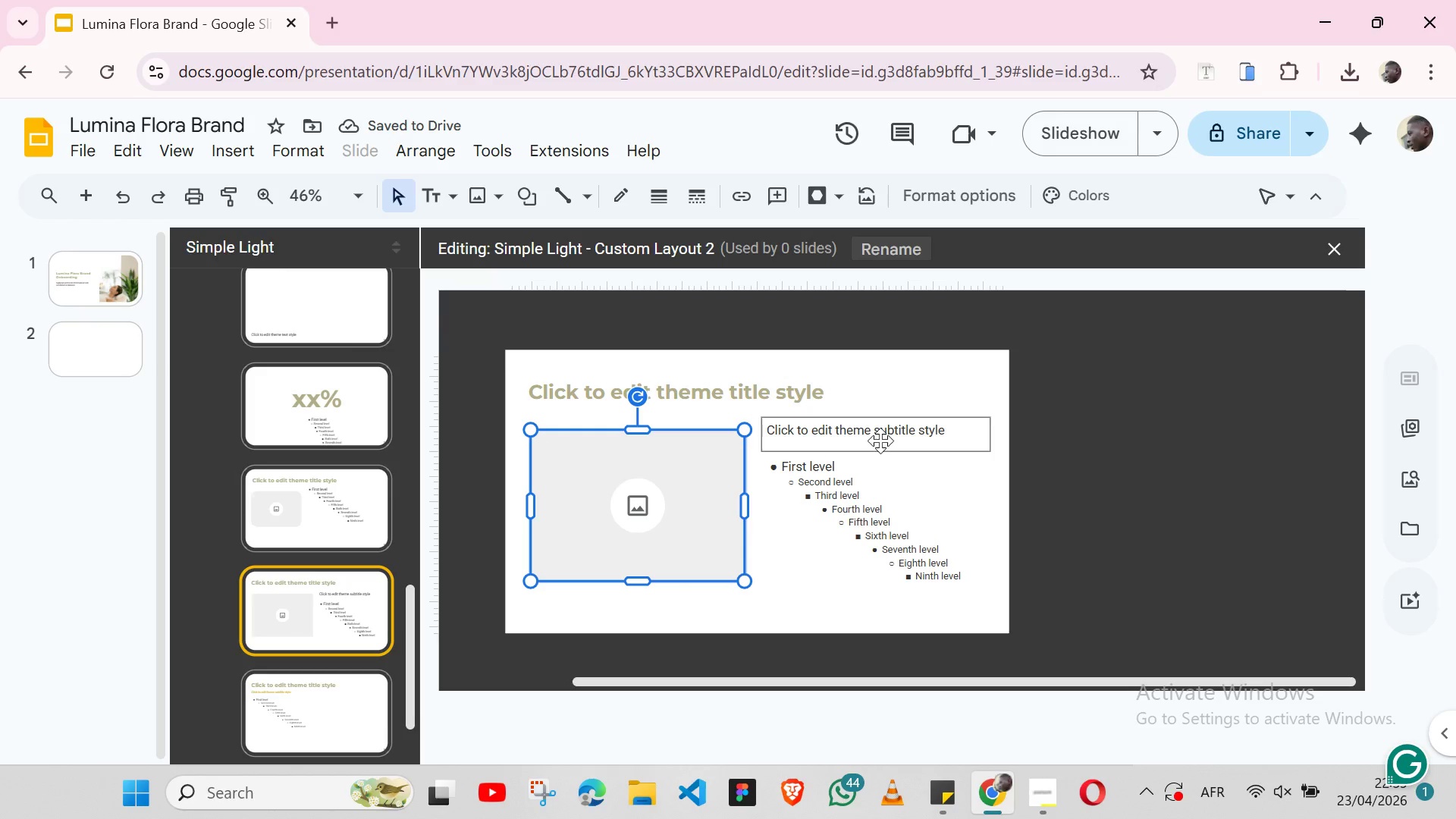 
left_click_drag(start_coordinate=[637, 579], to_coordinate=[638, 597])
 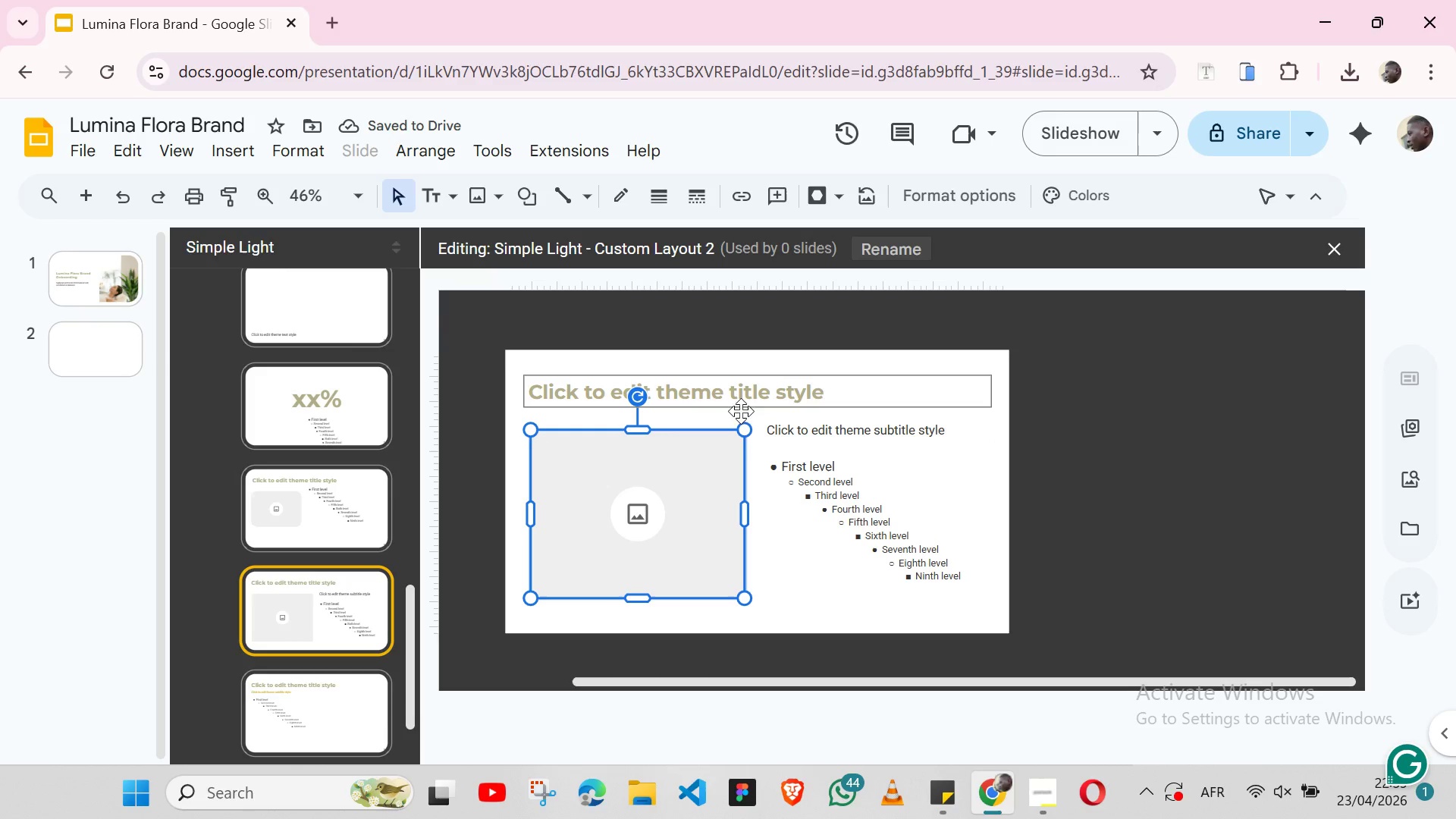 
hold_key(key=ShiftLeft, duration=0.67)
left_click([774, 419])
 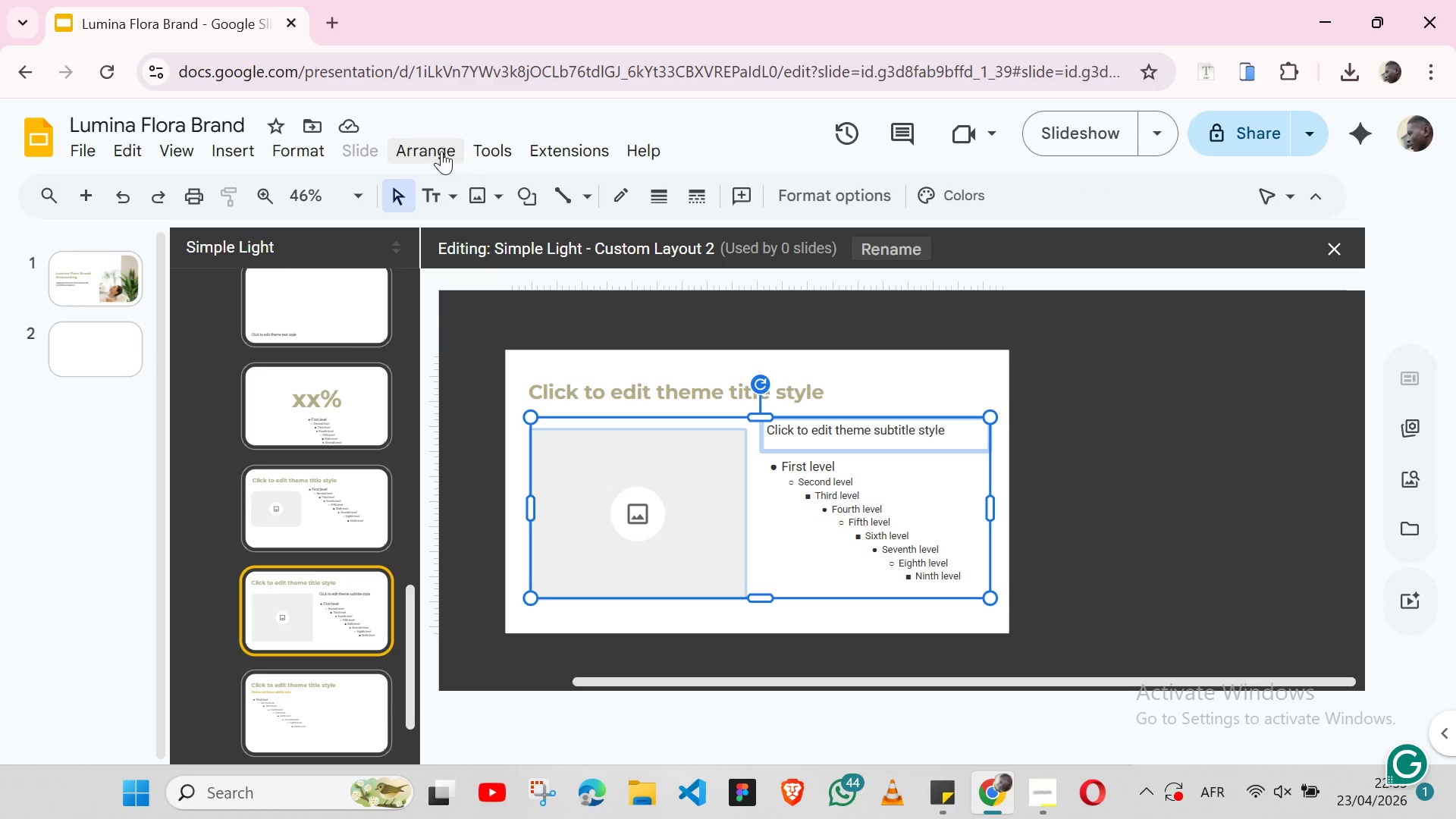 
left_click([441, 151])
 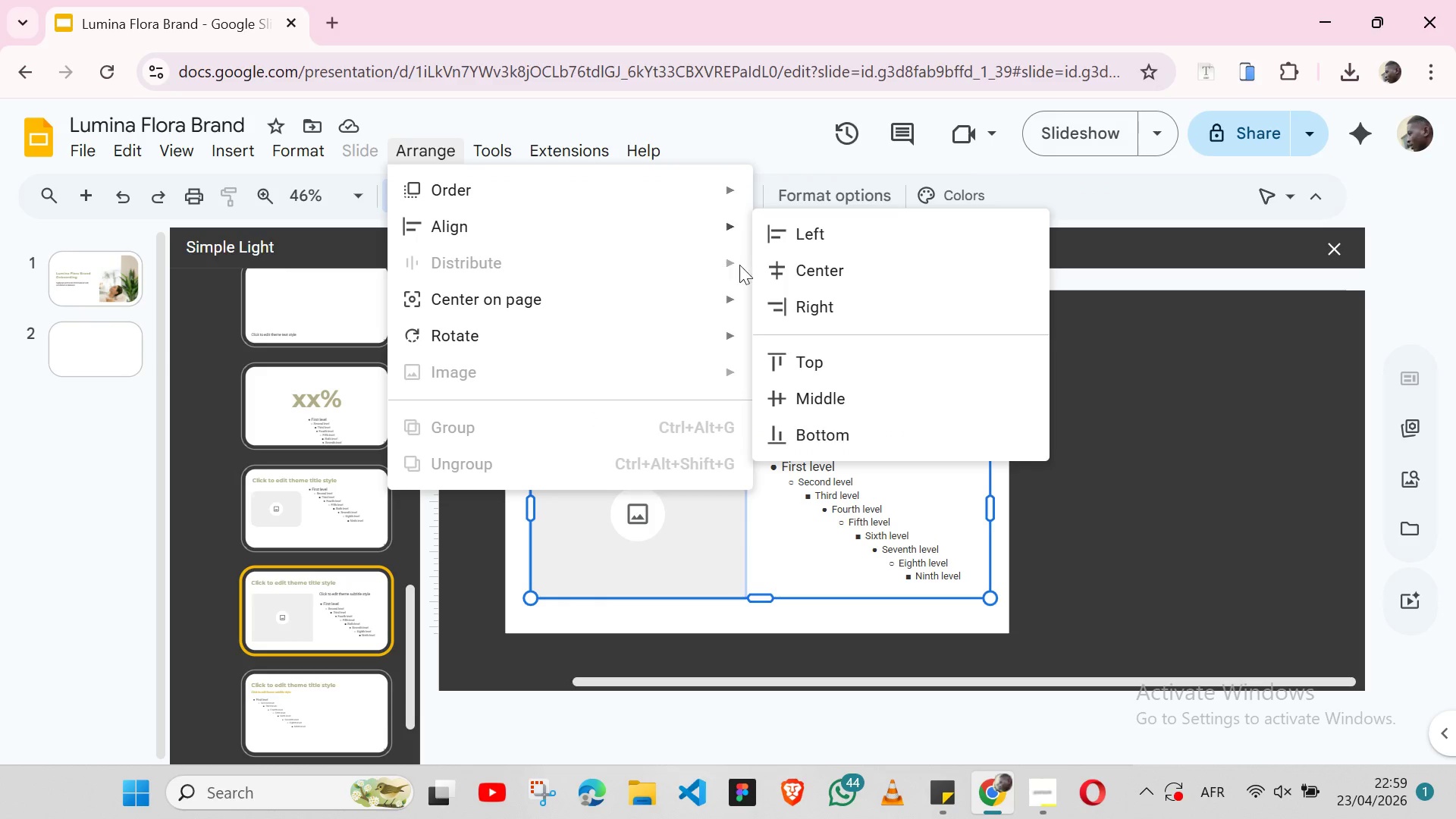 
left_click([814, 347])
 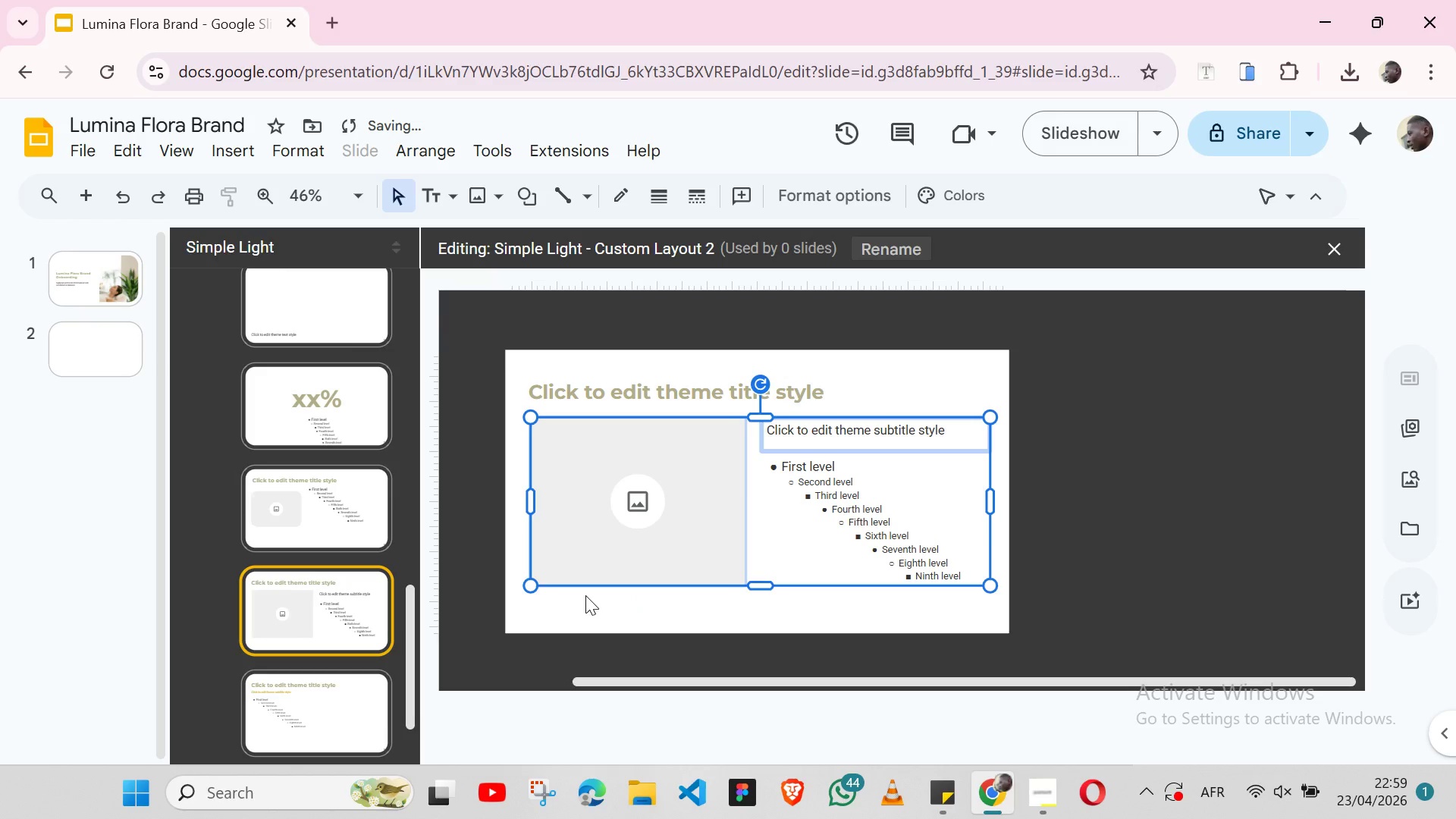 
left_click([585, 595])
 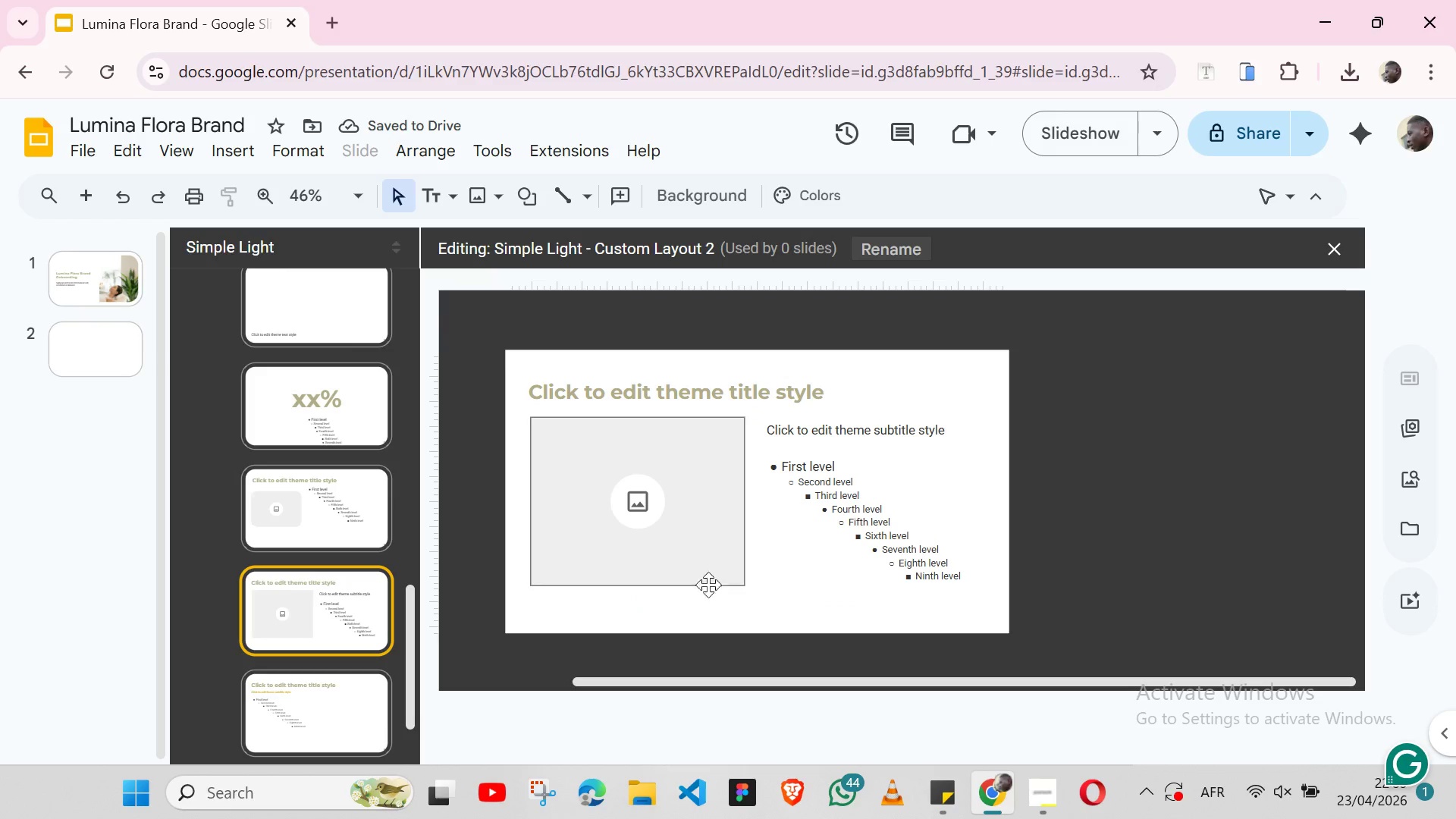 
left_click([680, 578])
 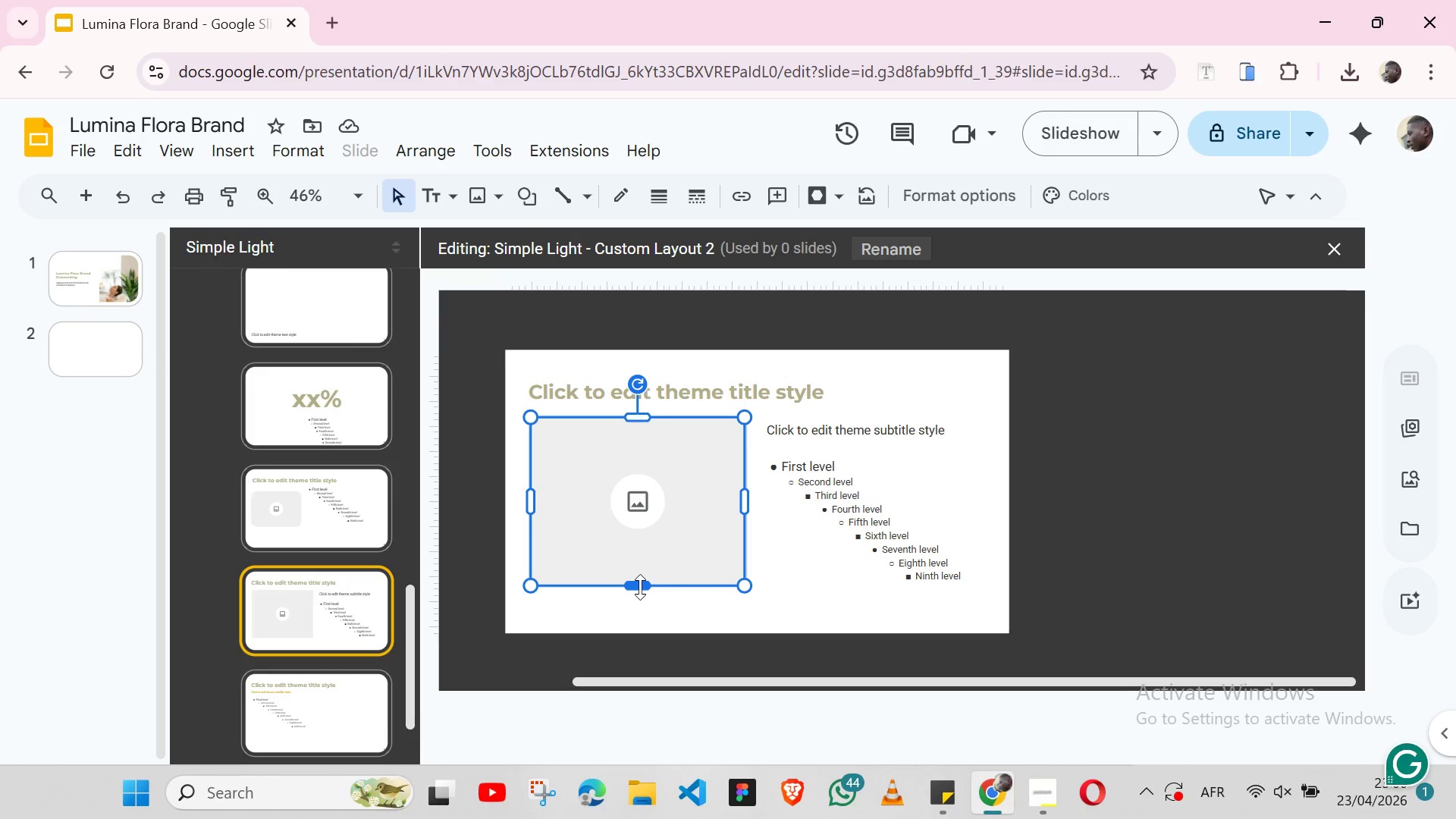 
left_click_drag(start_coordinate=[640, 587], to_coordinate=[640, 595])
 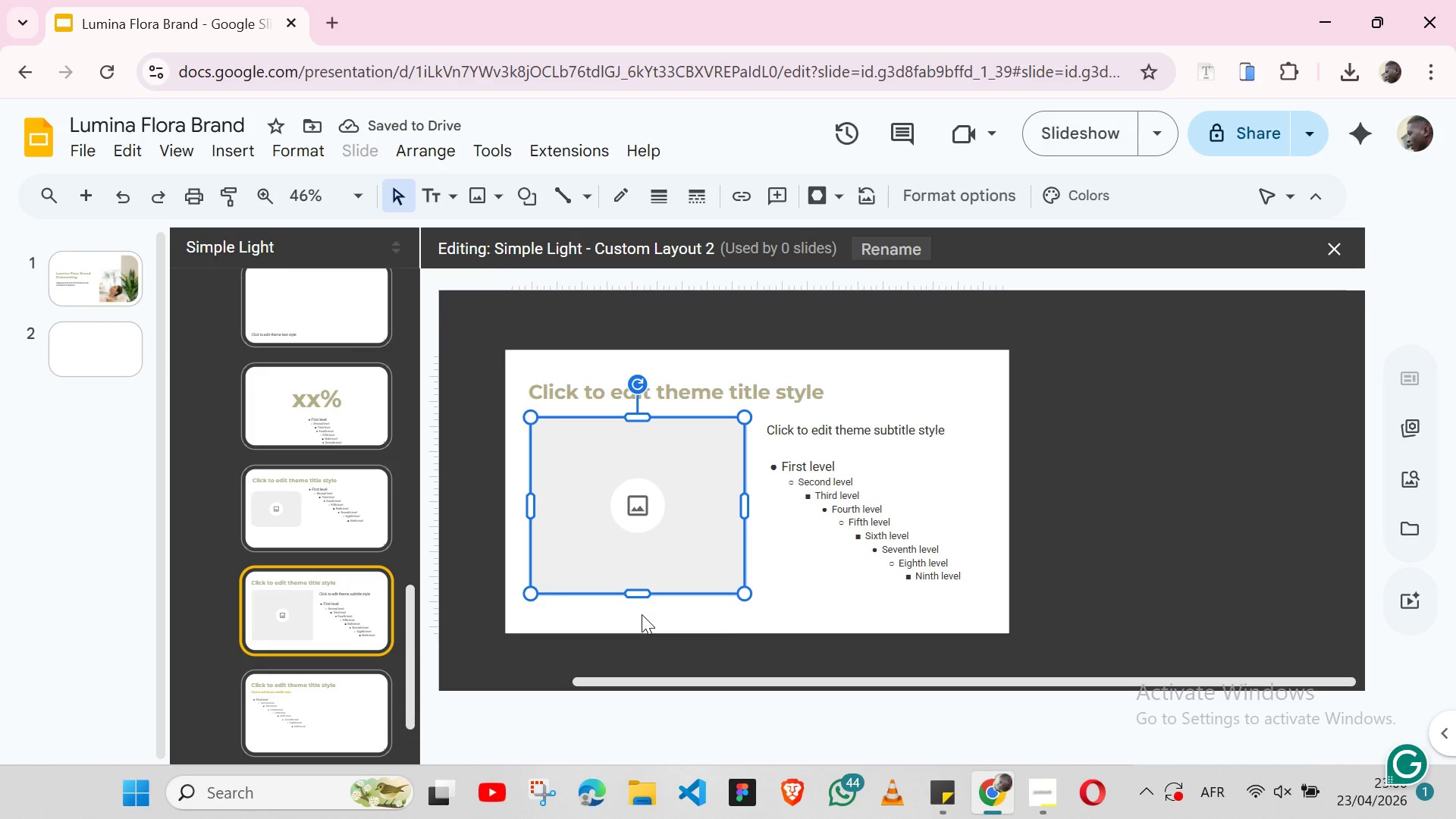 
left_click([642, 614])
 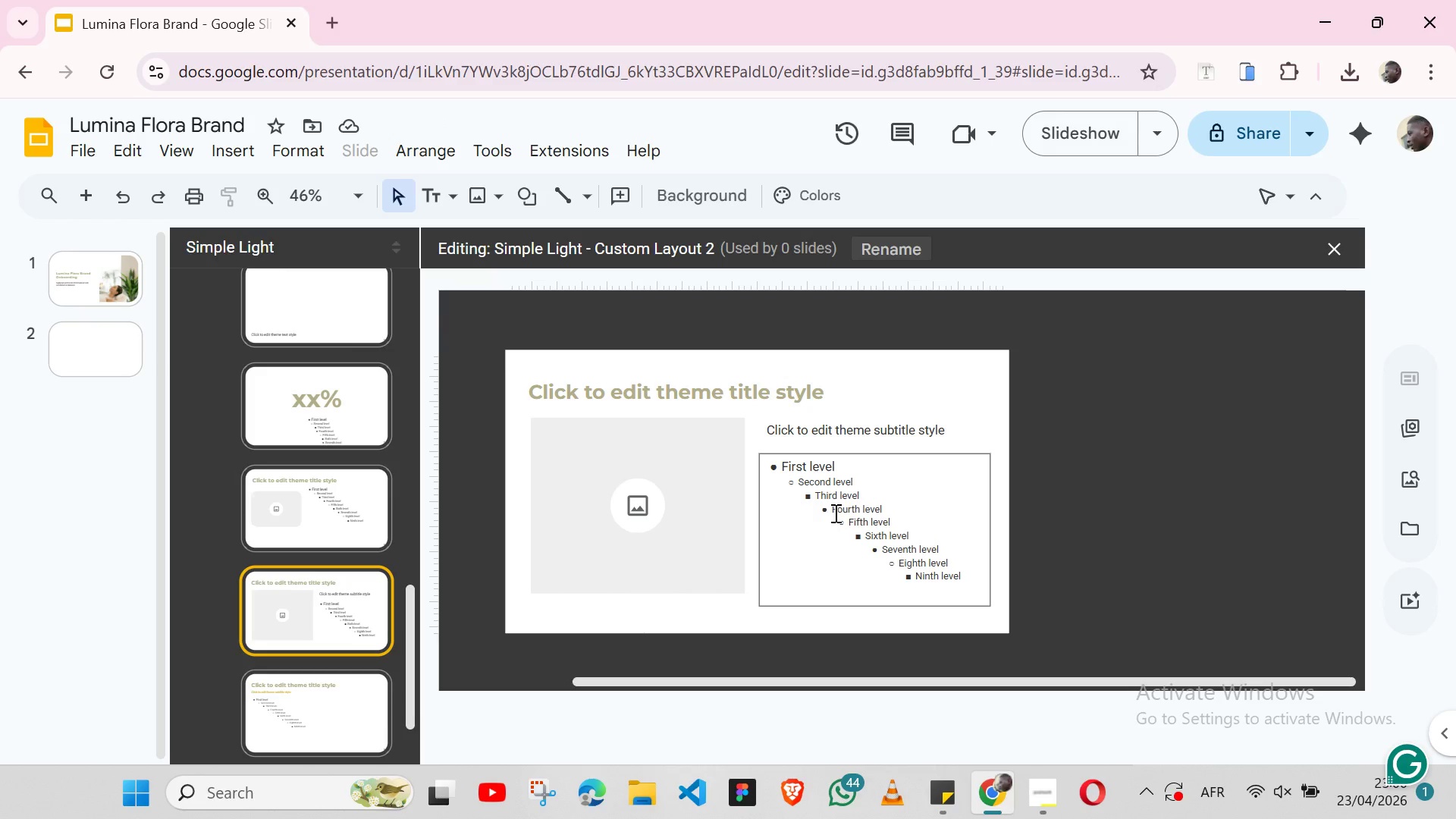 
wait(6.67)
 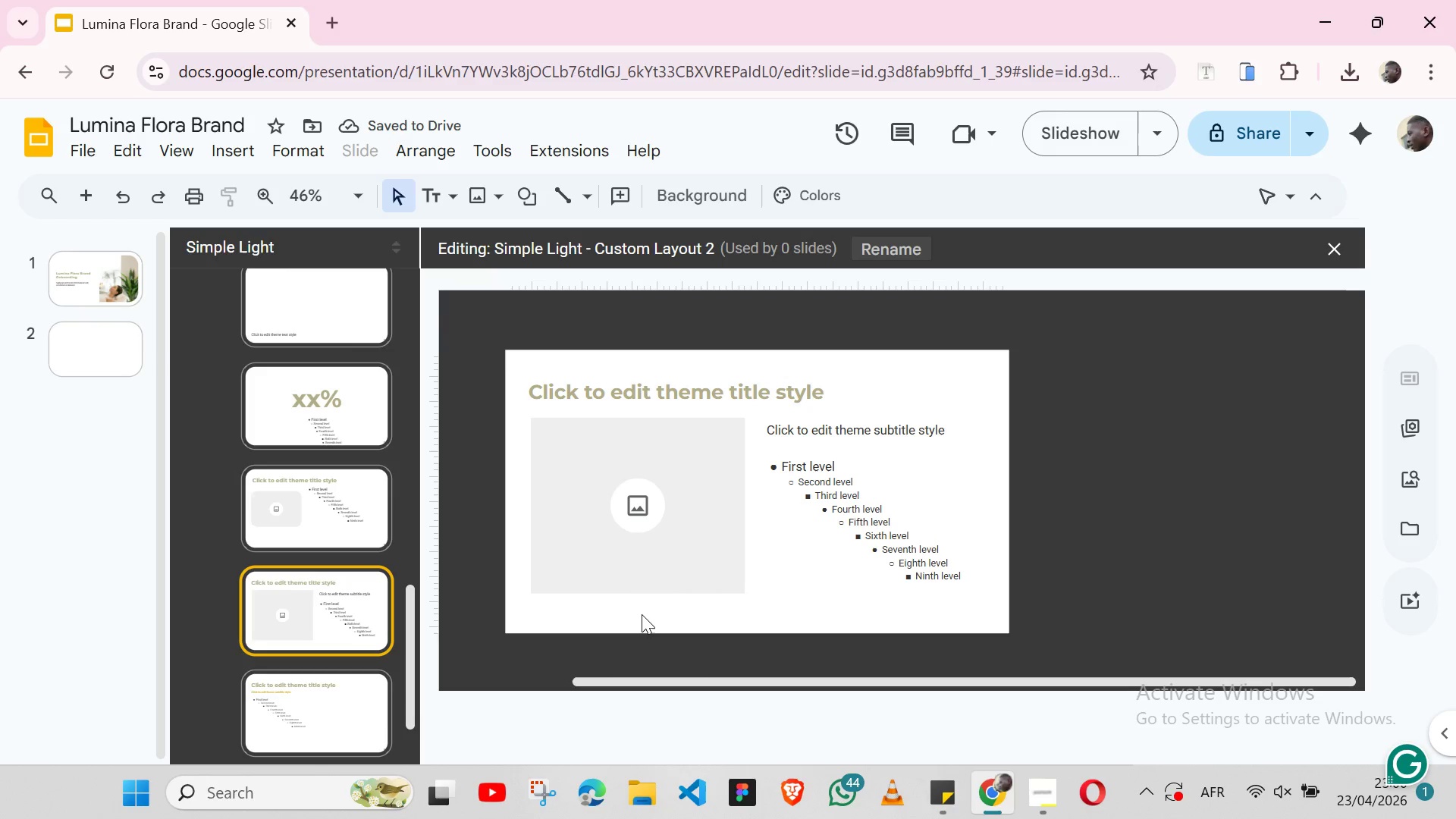 
double_click([838, 427])
 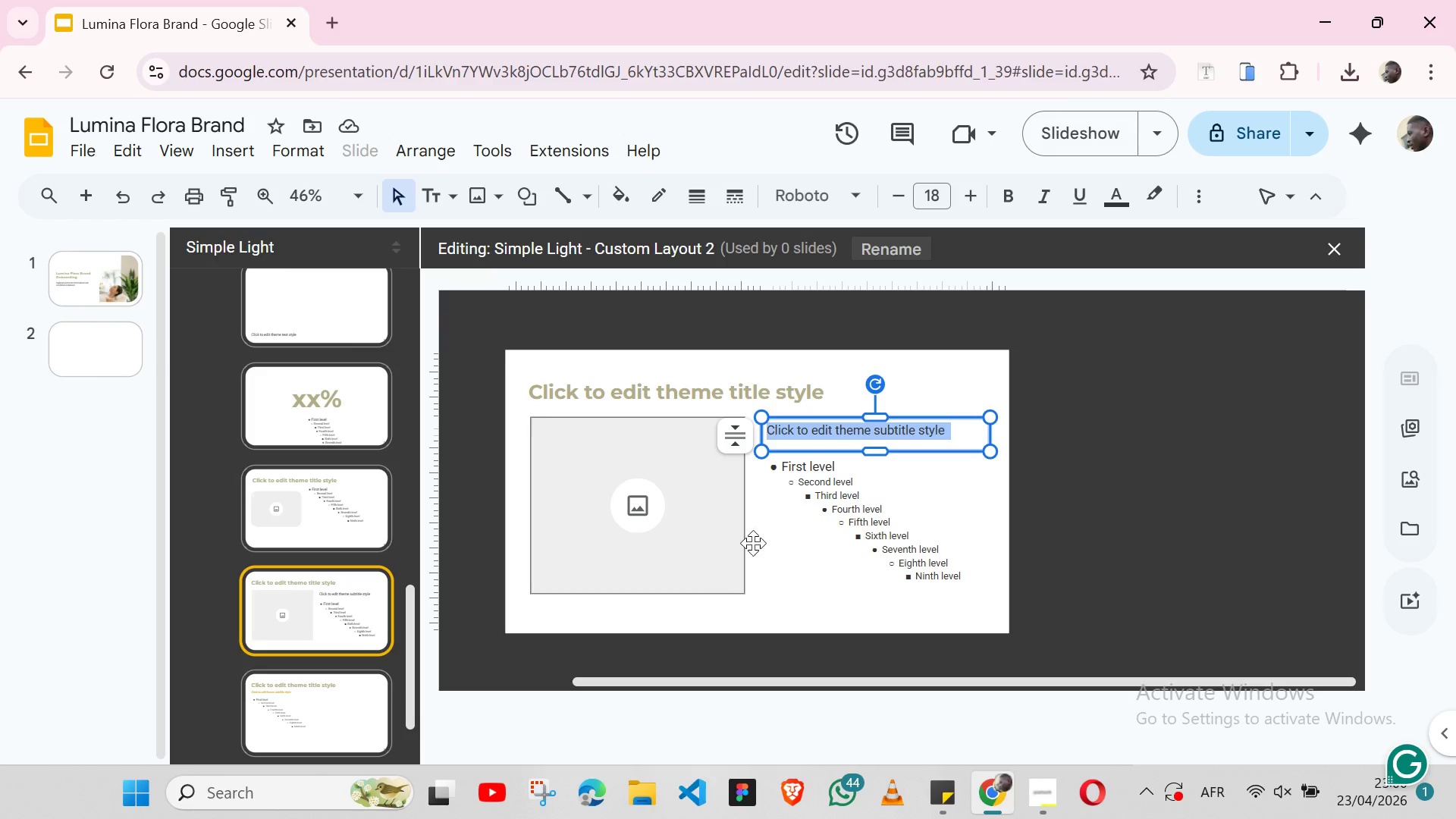 
wait(5.69)
 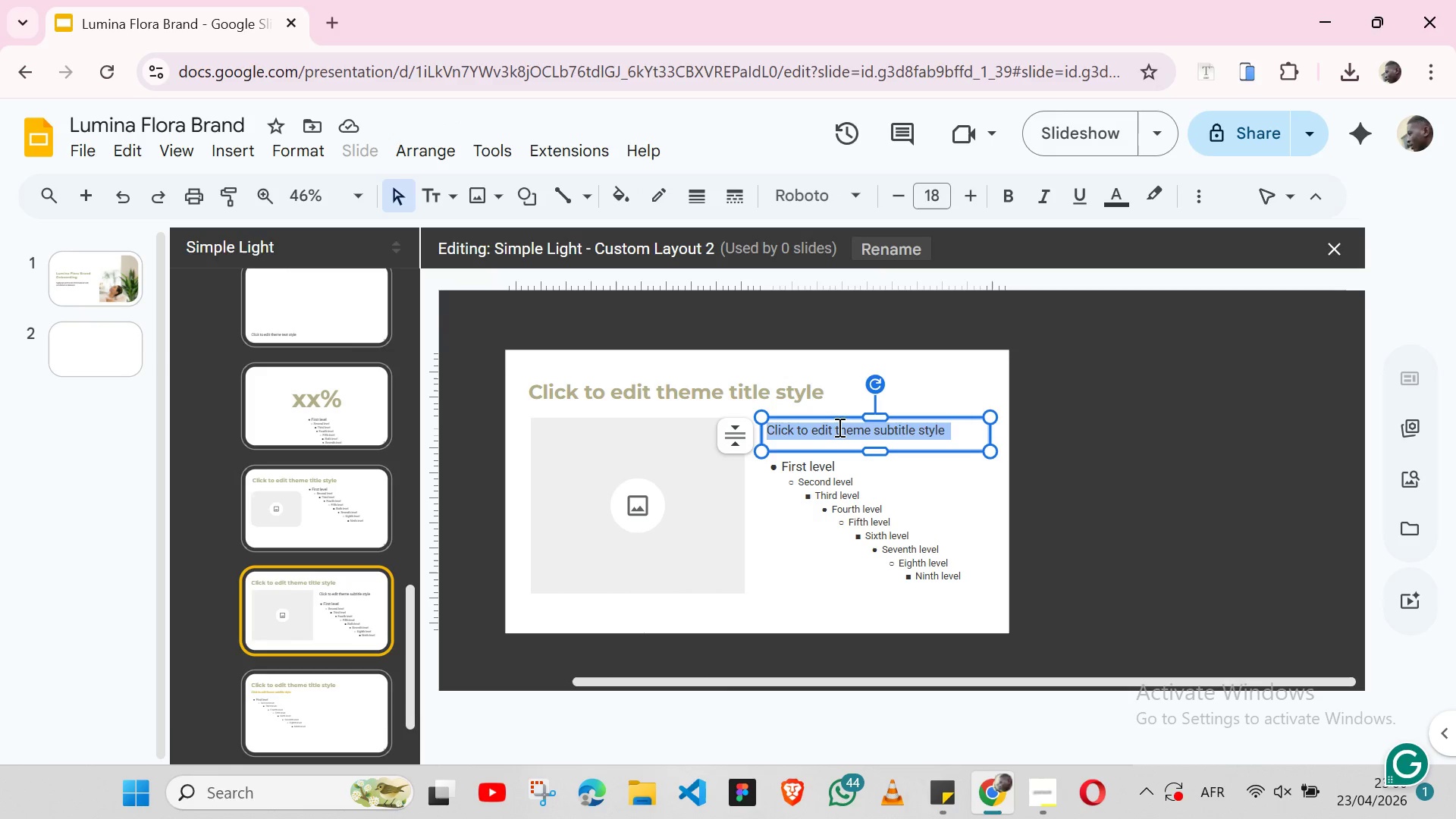 
left_click([1003, 208])
 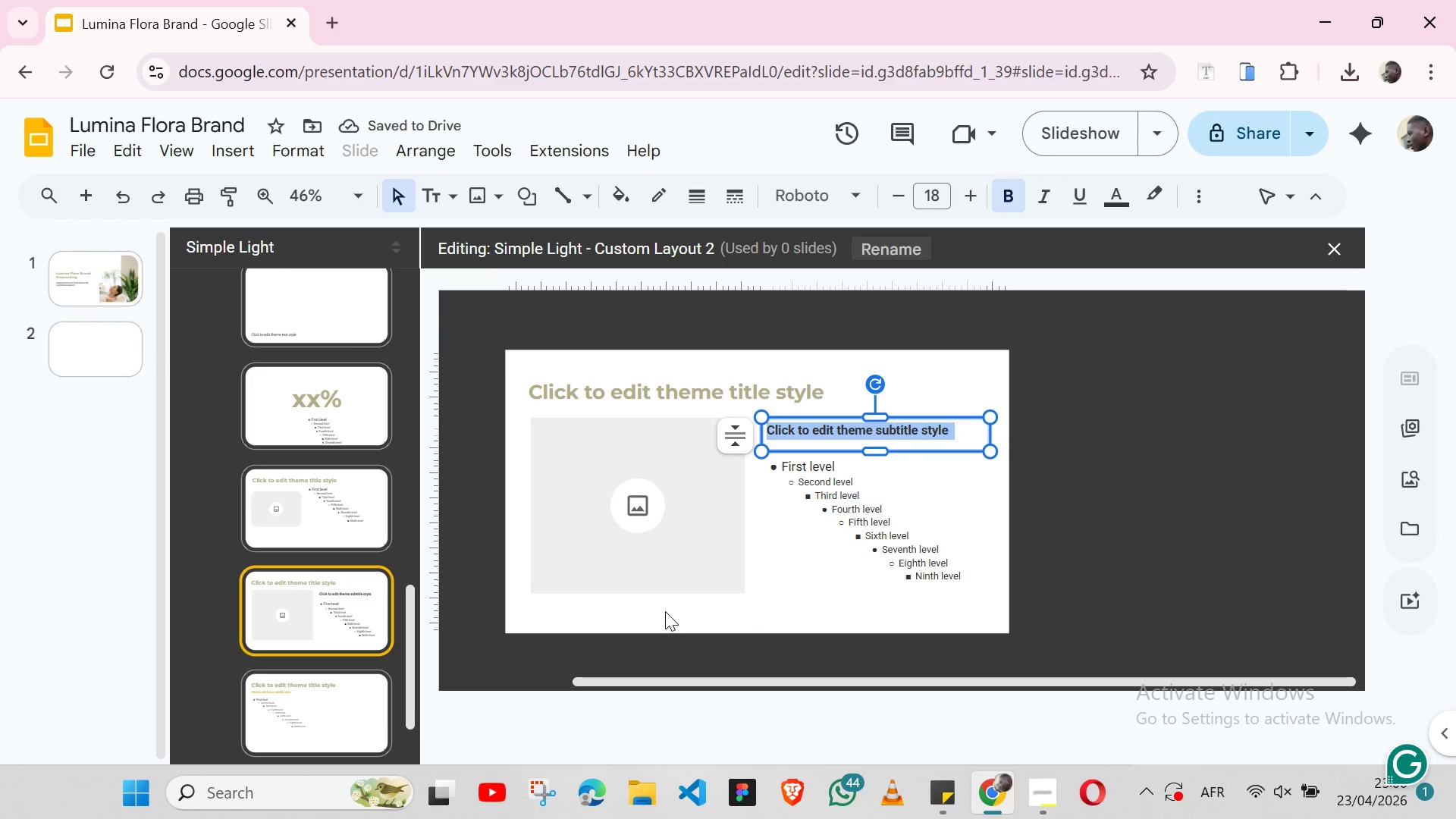 
left_click([665, 611])
 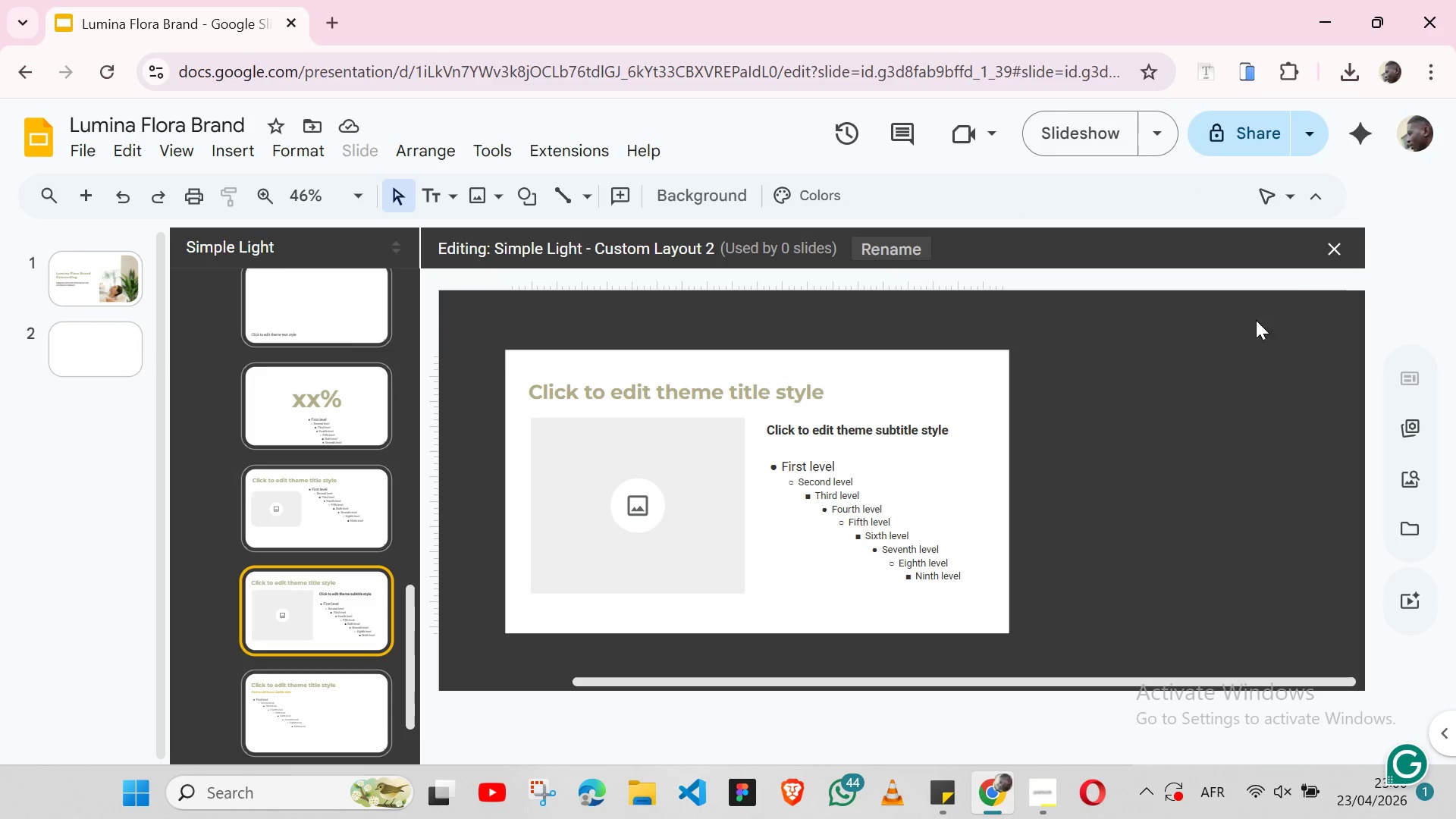 
left_click([1335, 241])
 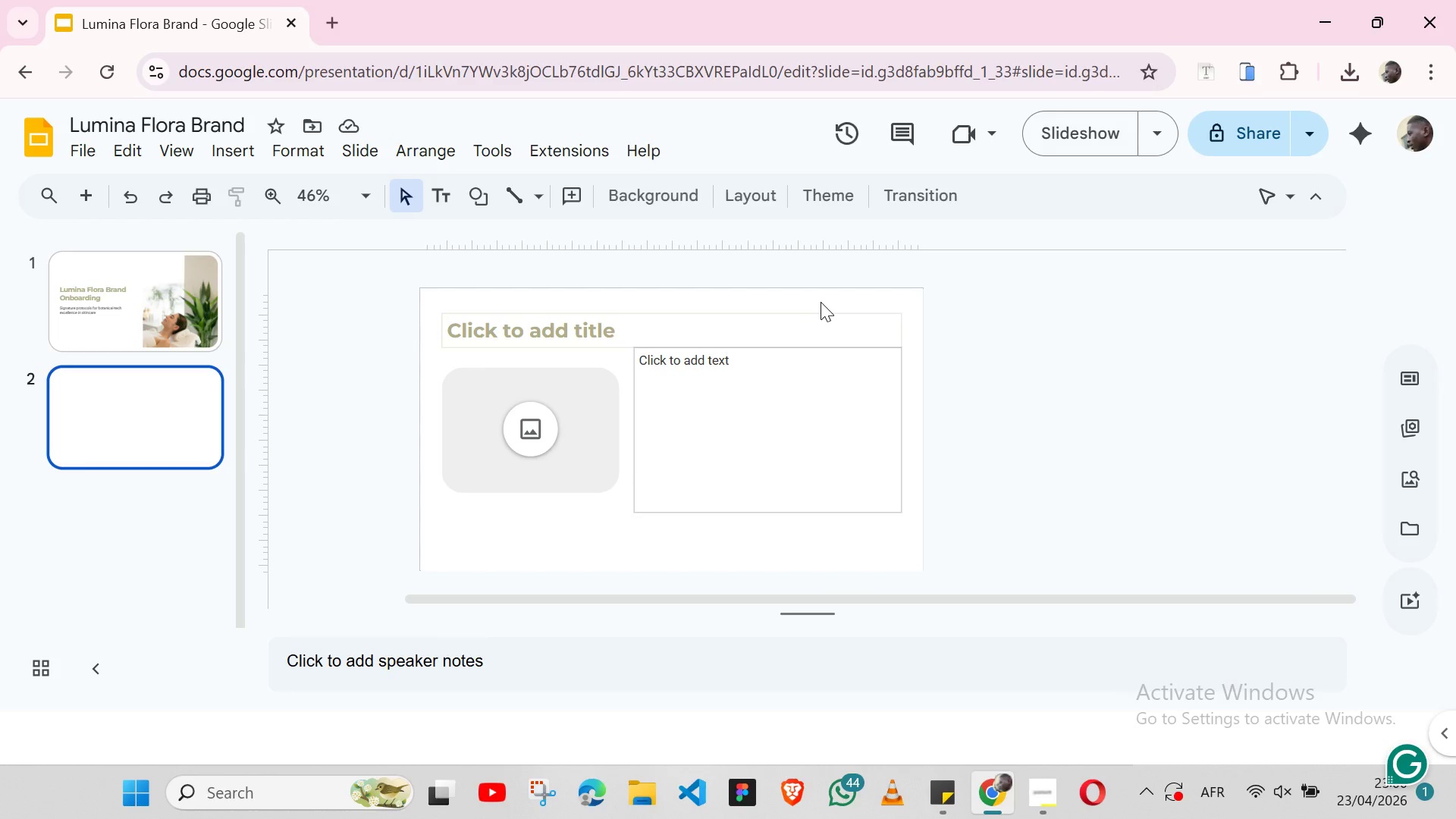 
wait(5.19)
 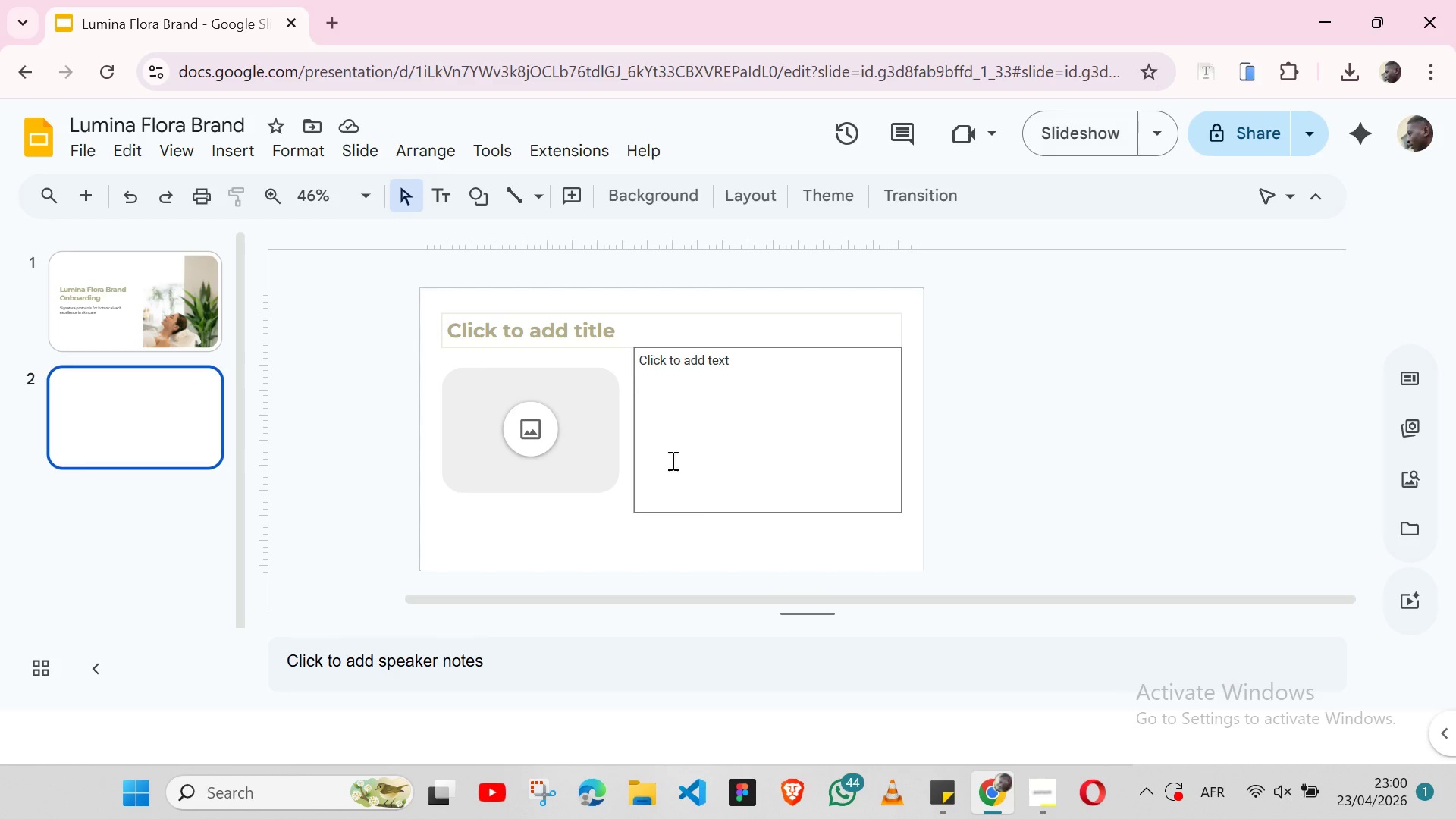 
left_click([745, 191])
 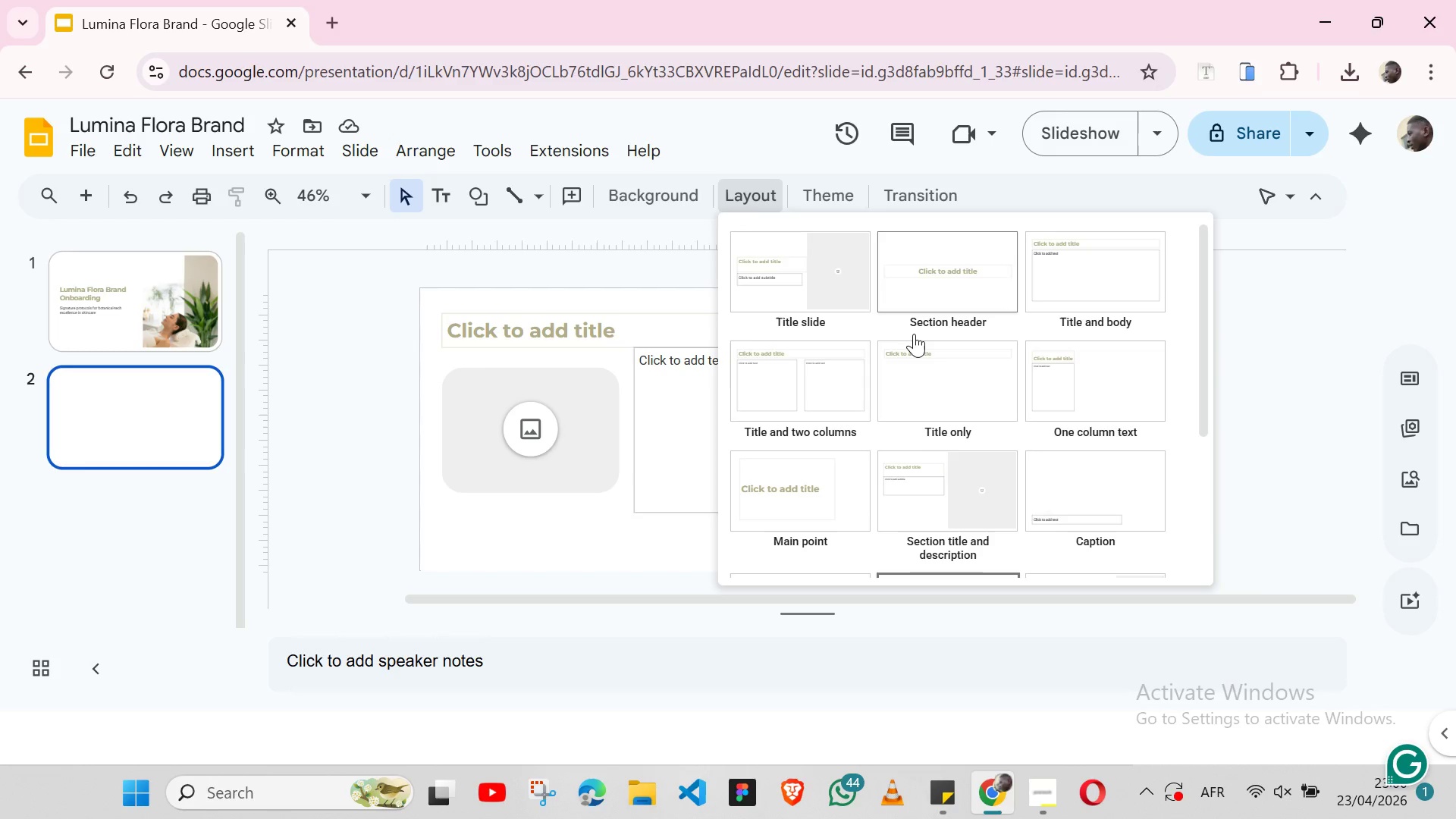 
mouse_move([908, 351])
 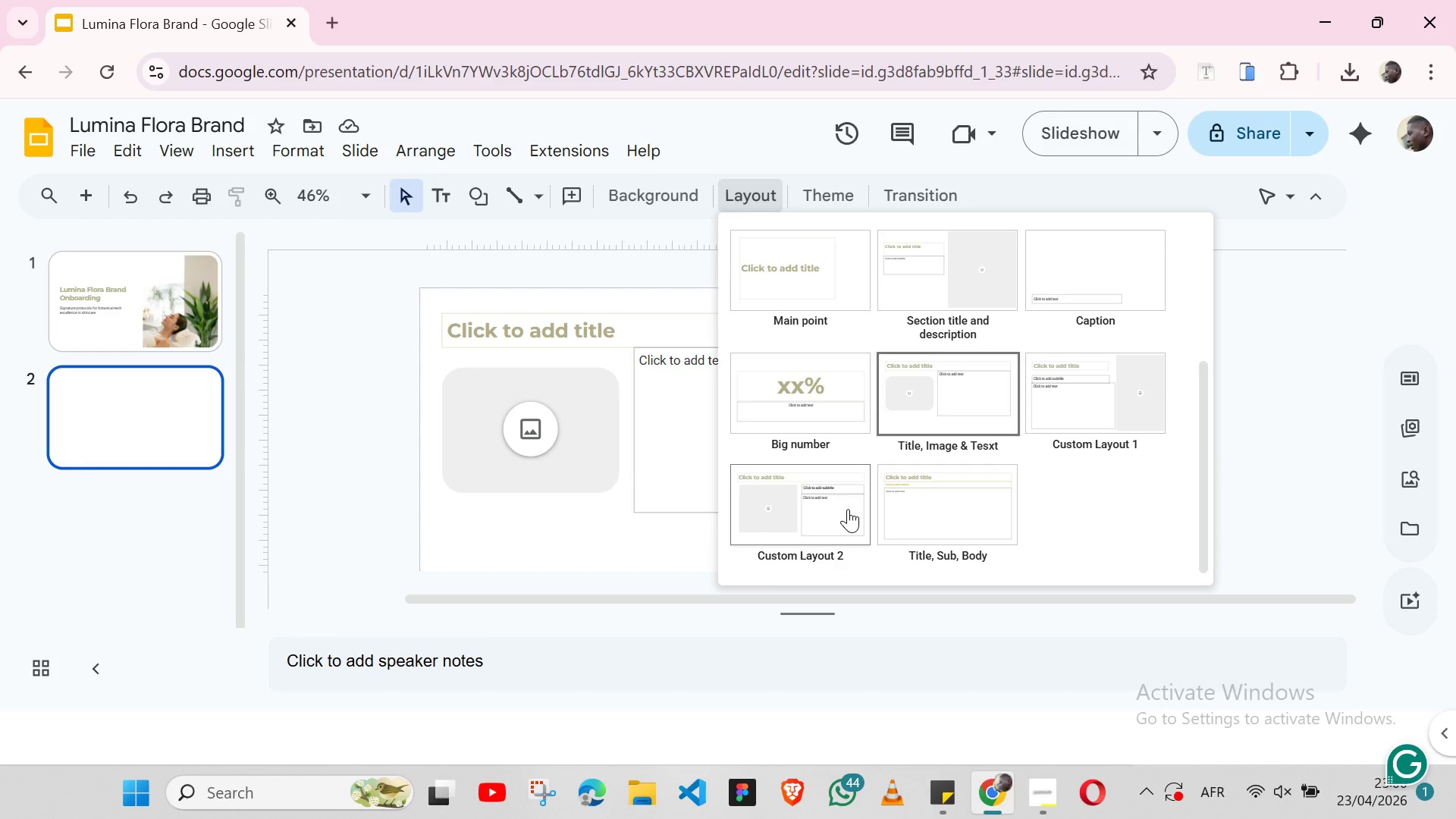 
left_click([848, 509])
 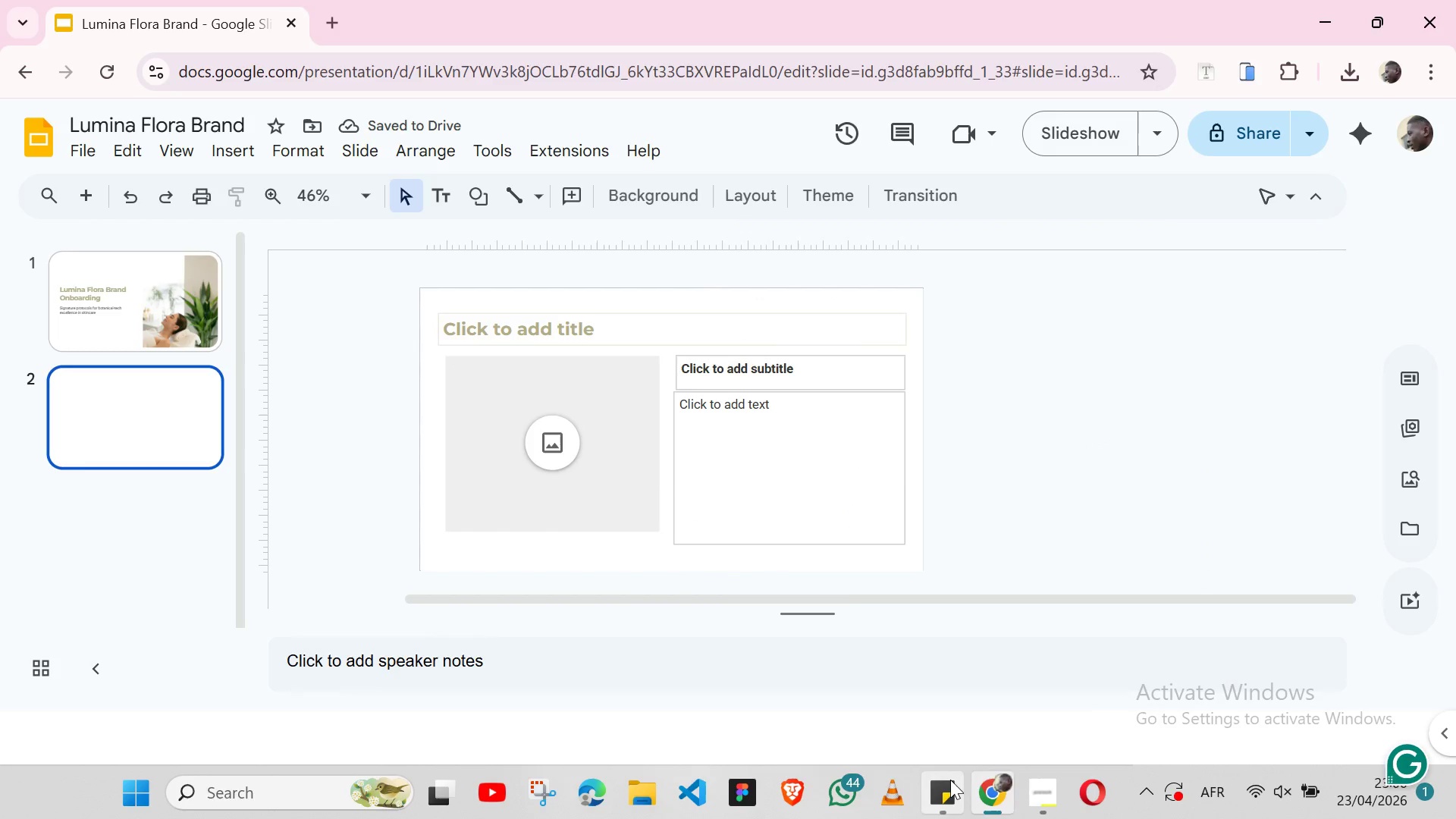 
left_click([950, 780])
 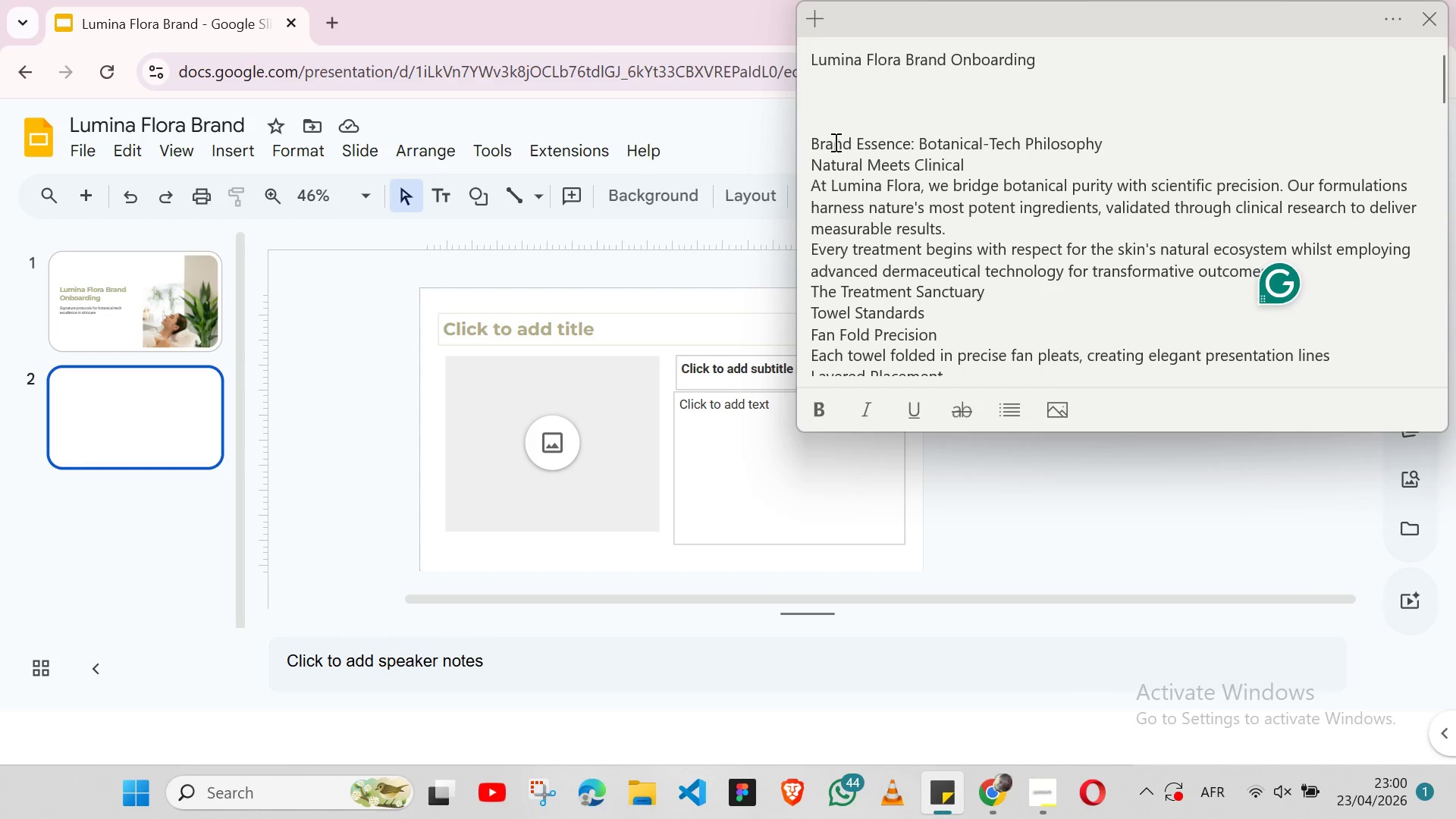 
double_click([833, 146])
 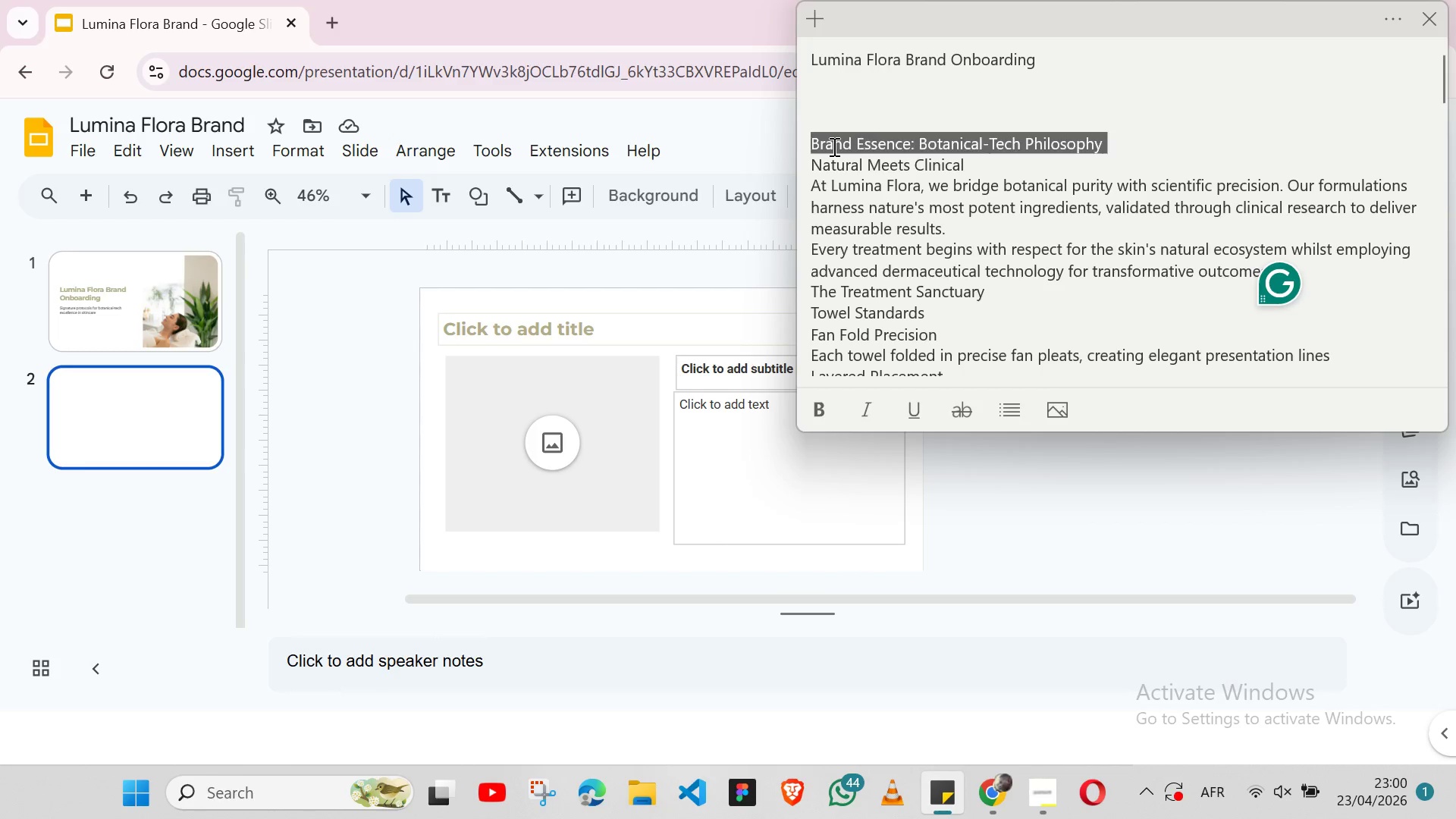 
triple_click([833, 146])
 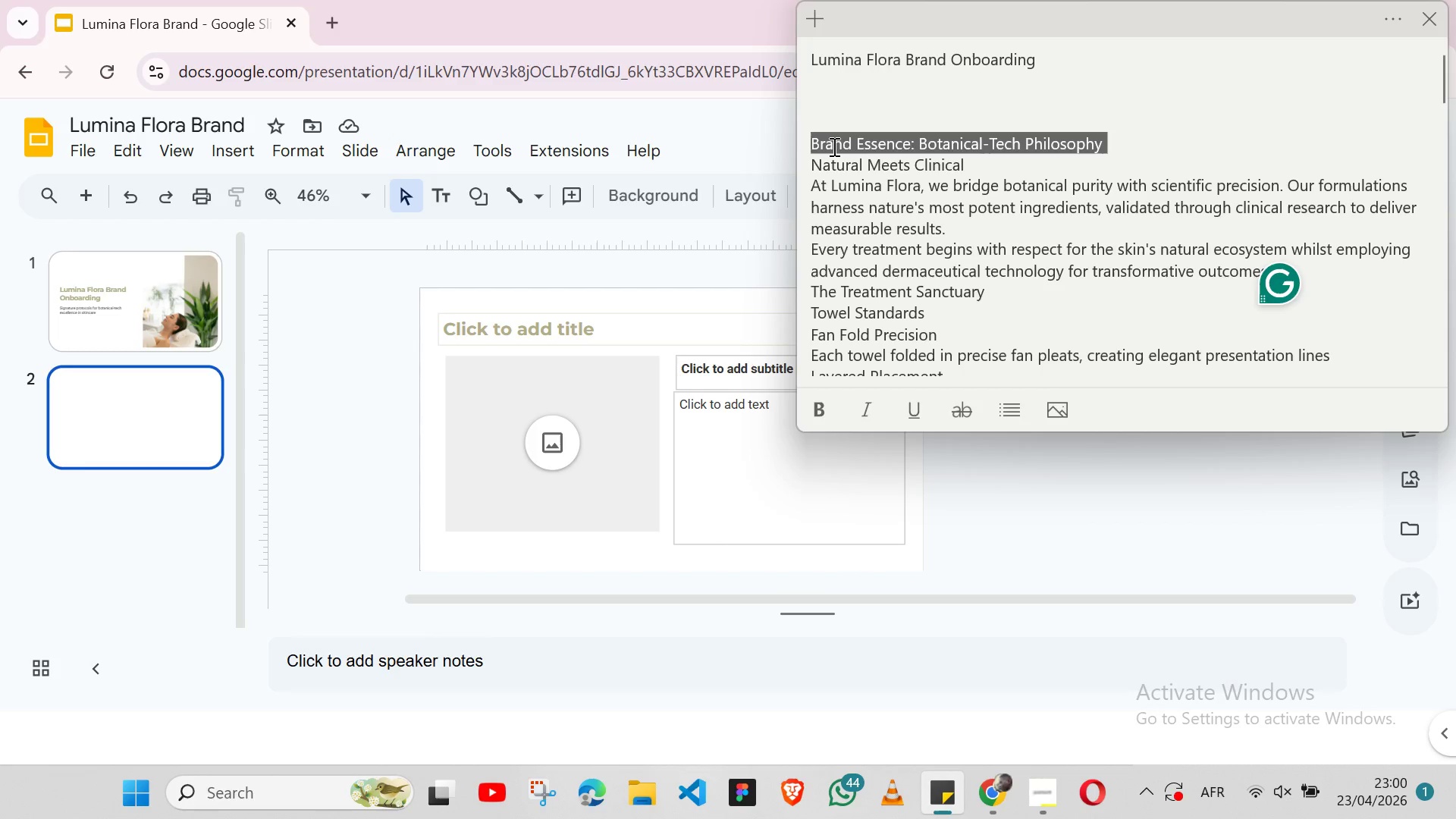 
key(Shift+ShiftLeft)
 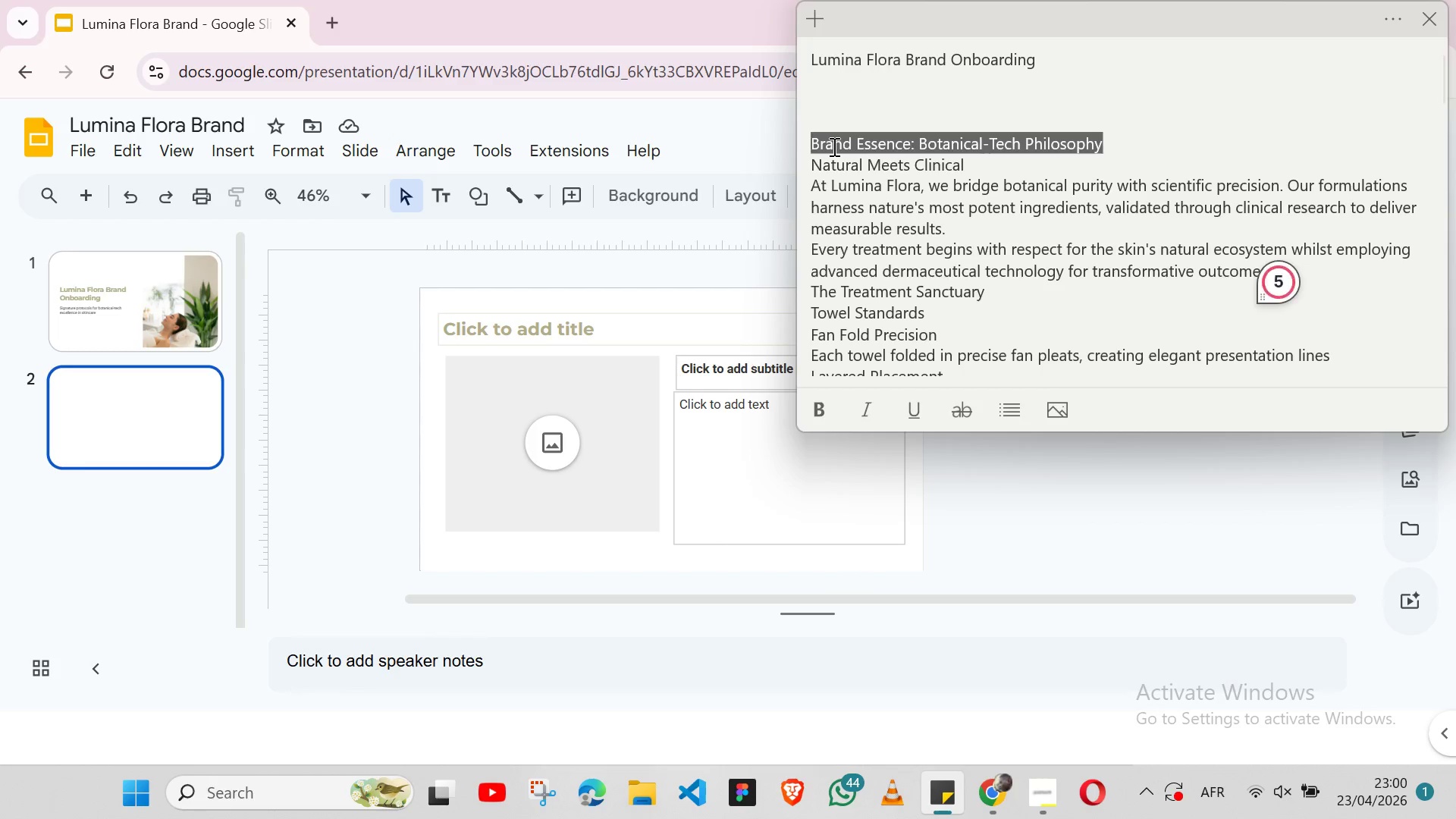 
key(Shift+ArrowLeft)
 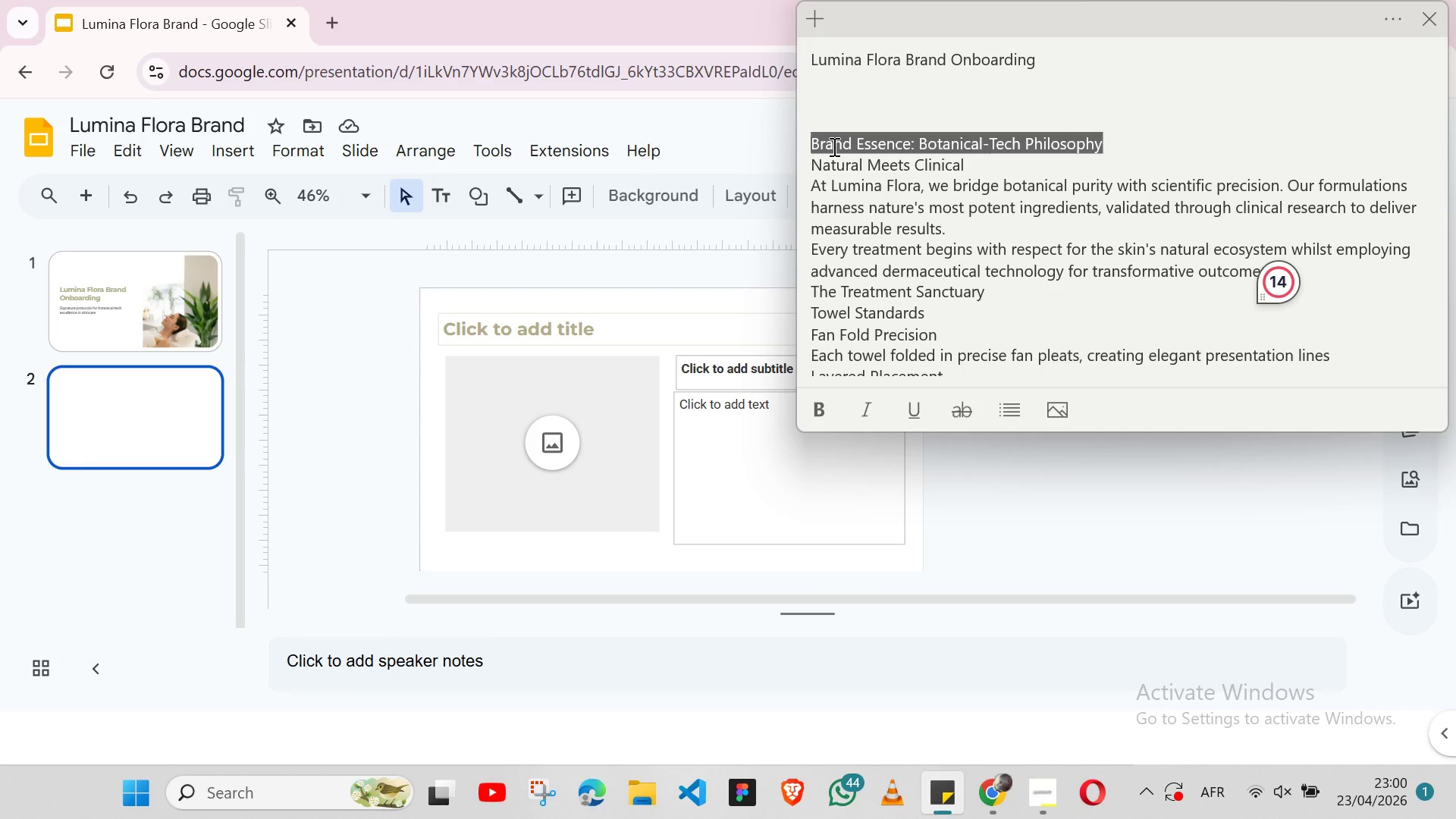 
key(Control+X)
 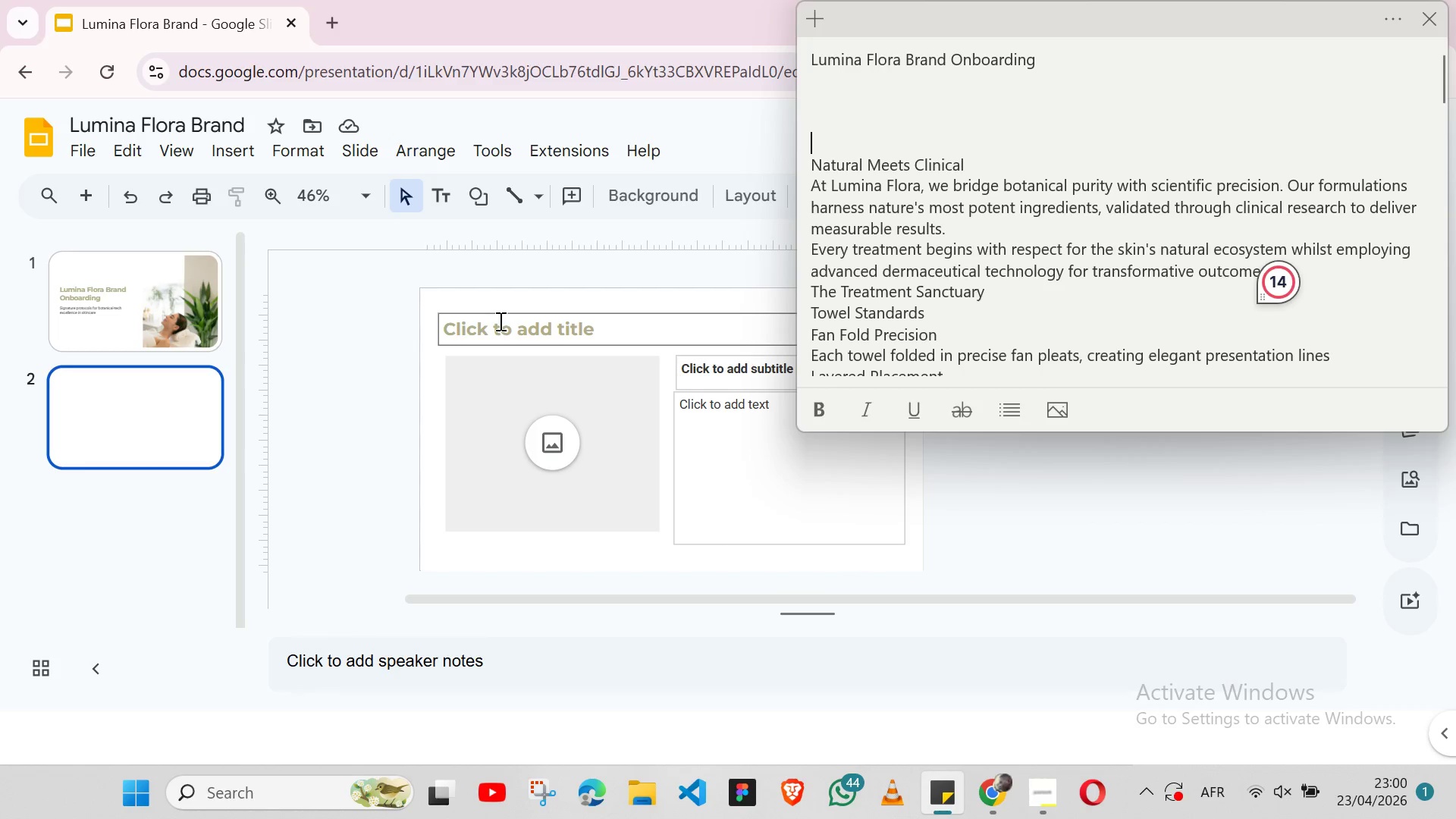 
left_click([499, 321])
 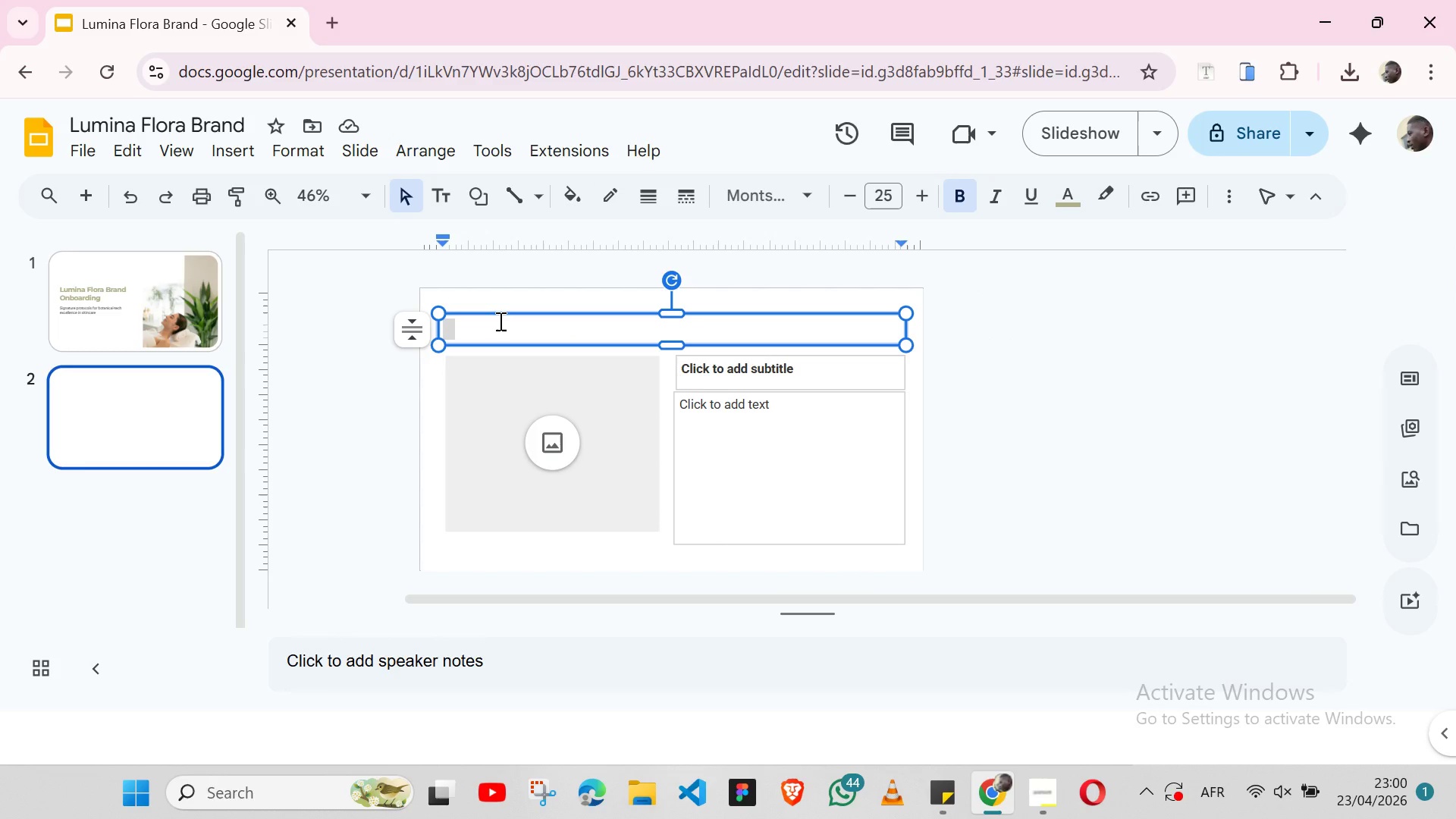 
key(Control+ControlLeft)
 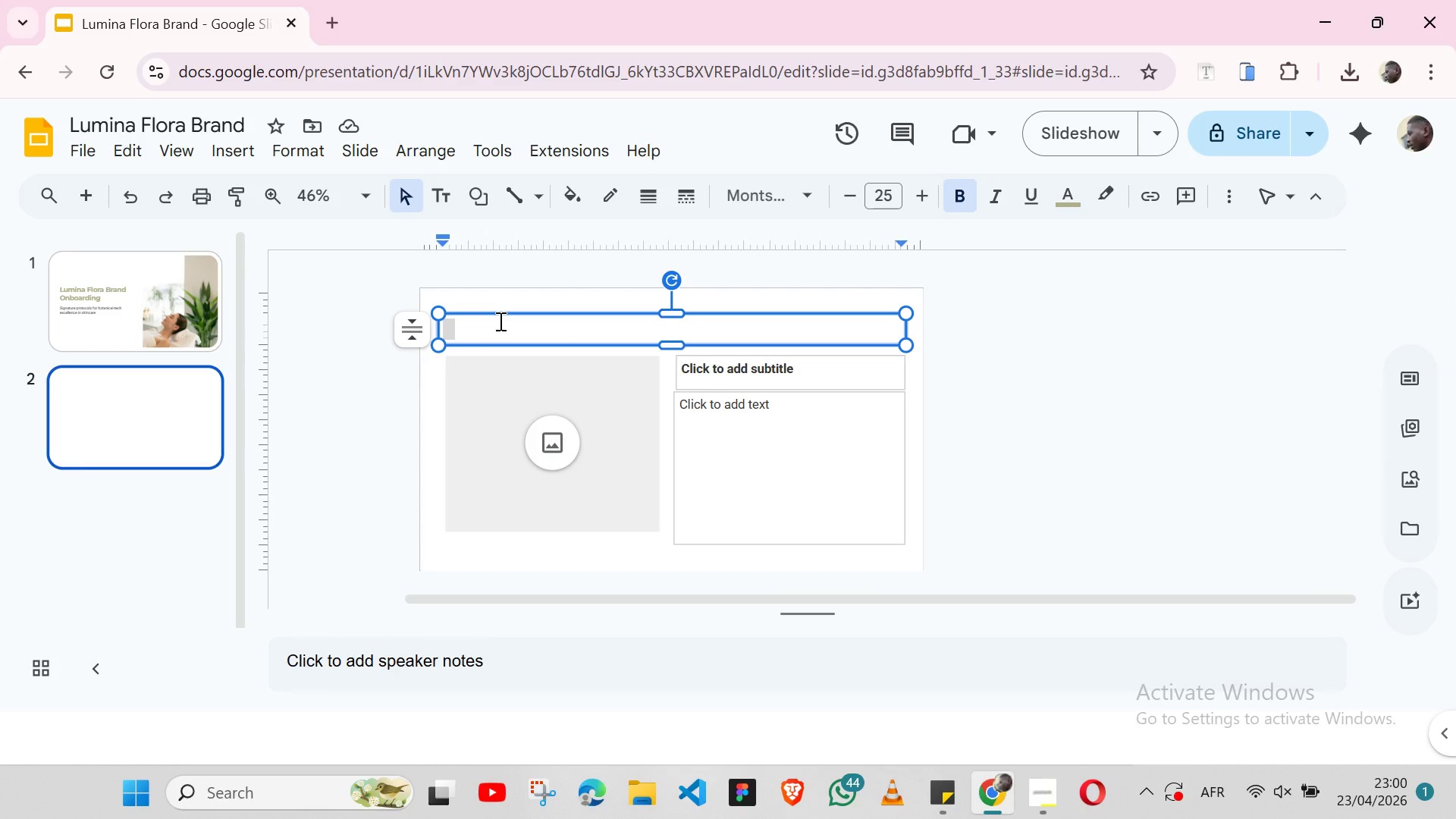 
key(Control+V)
 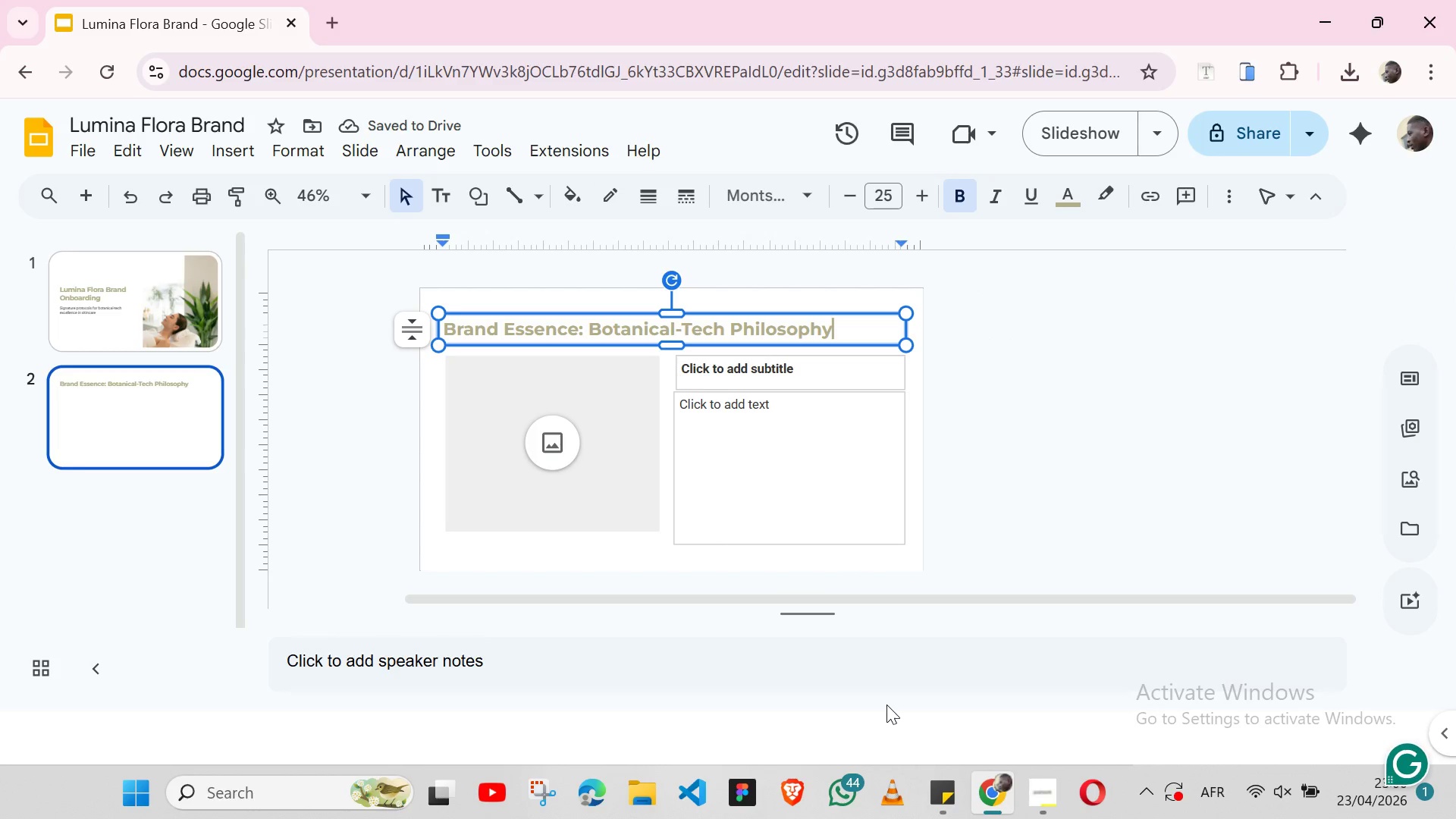 
left_click([934, 786])
 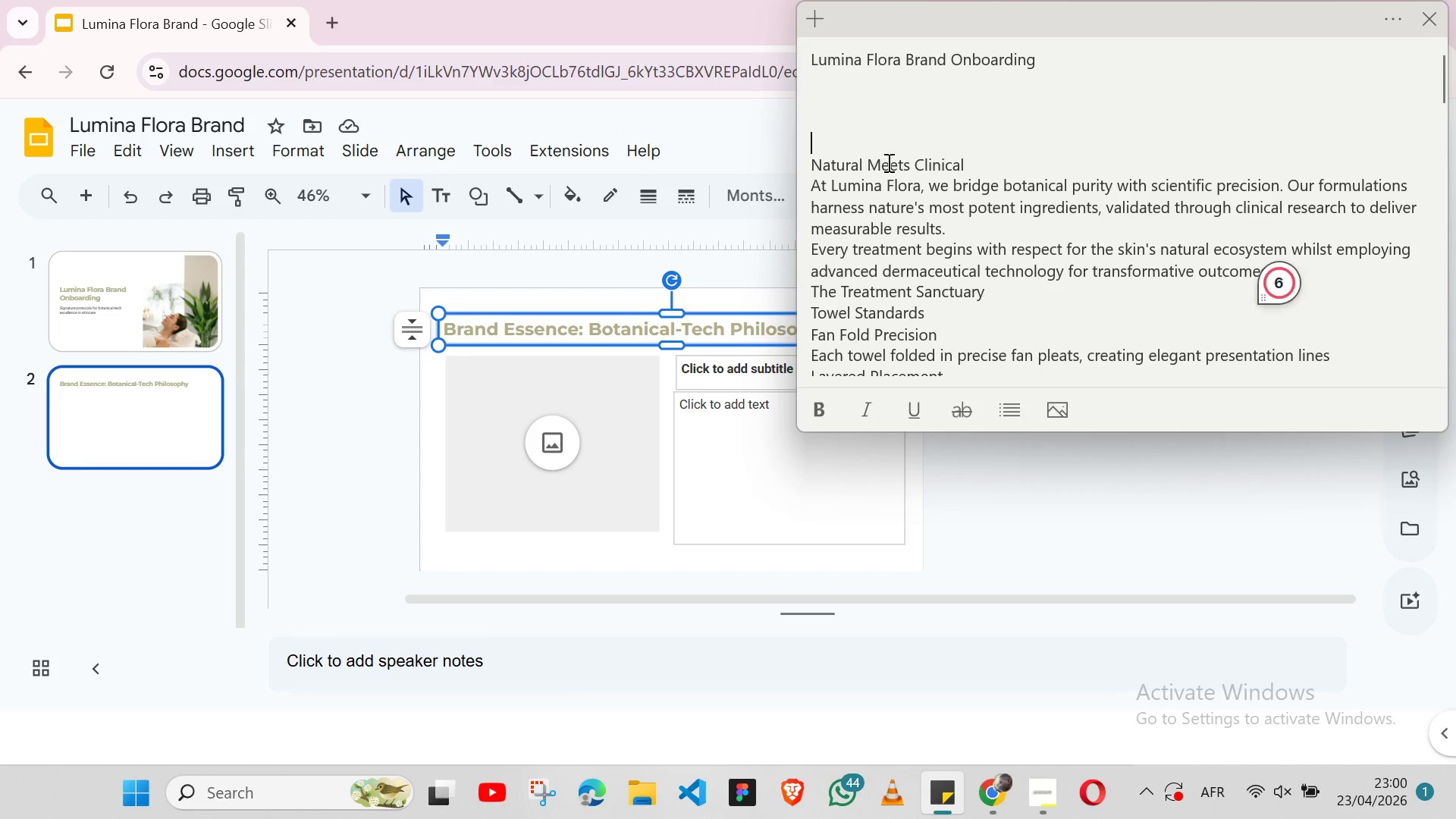 
double_click([887, 162])
 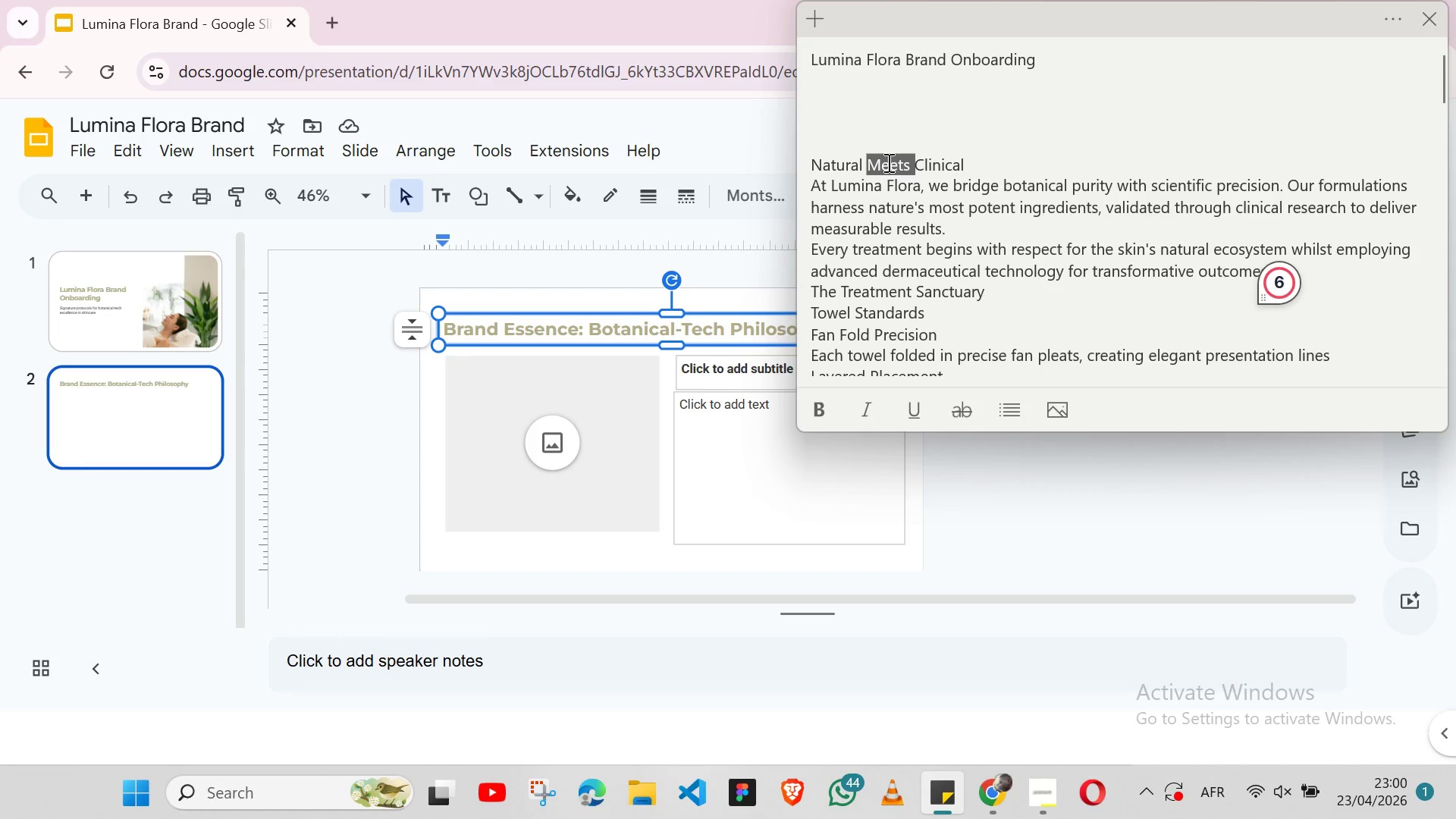 
triple_click([887, 162])
 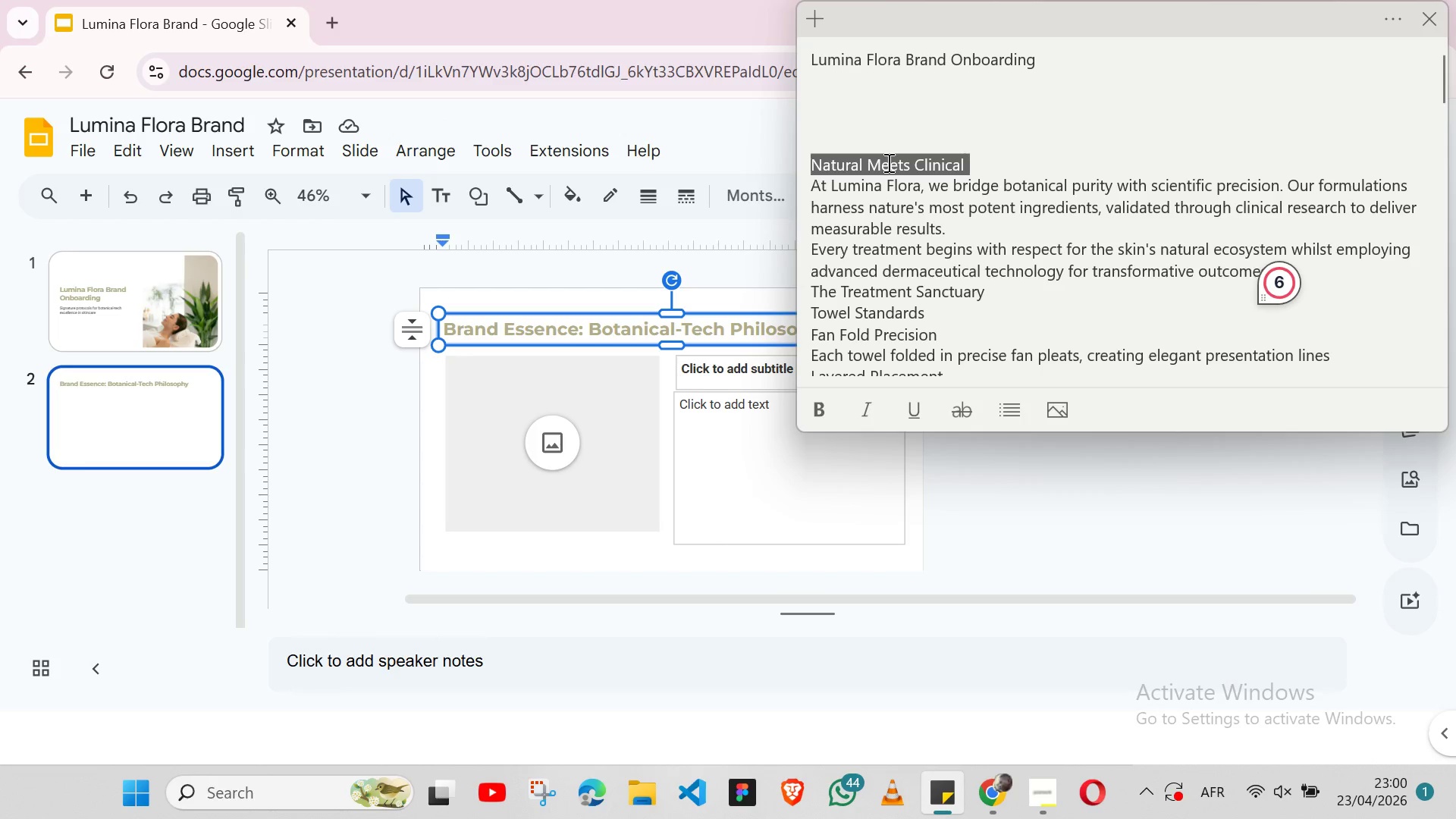 
key(Shift+ArrowLeft)
 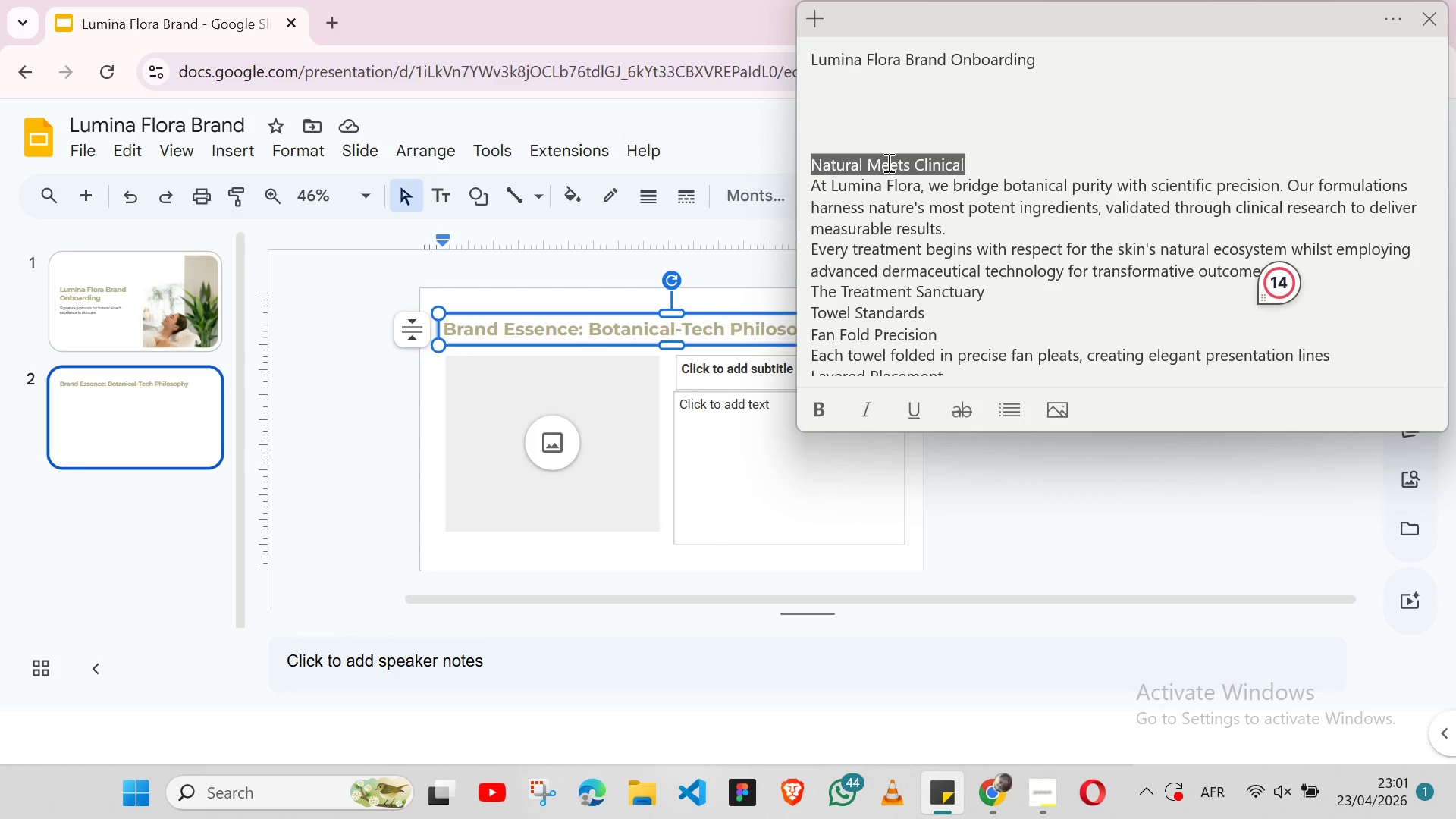 
key(Control+X)
 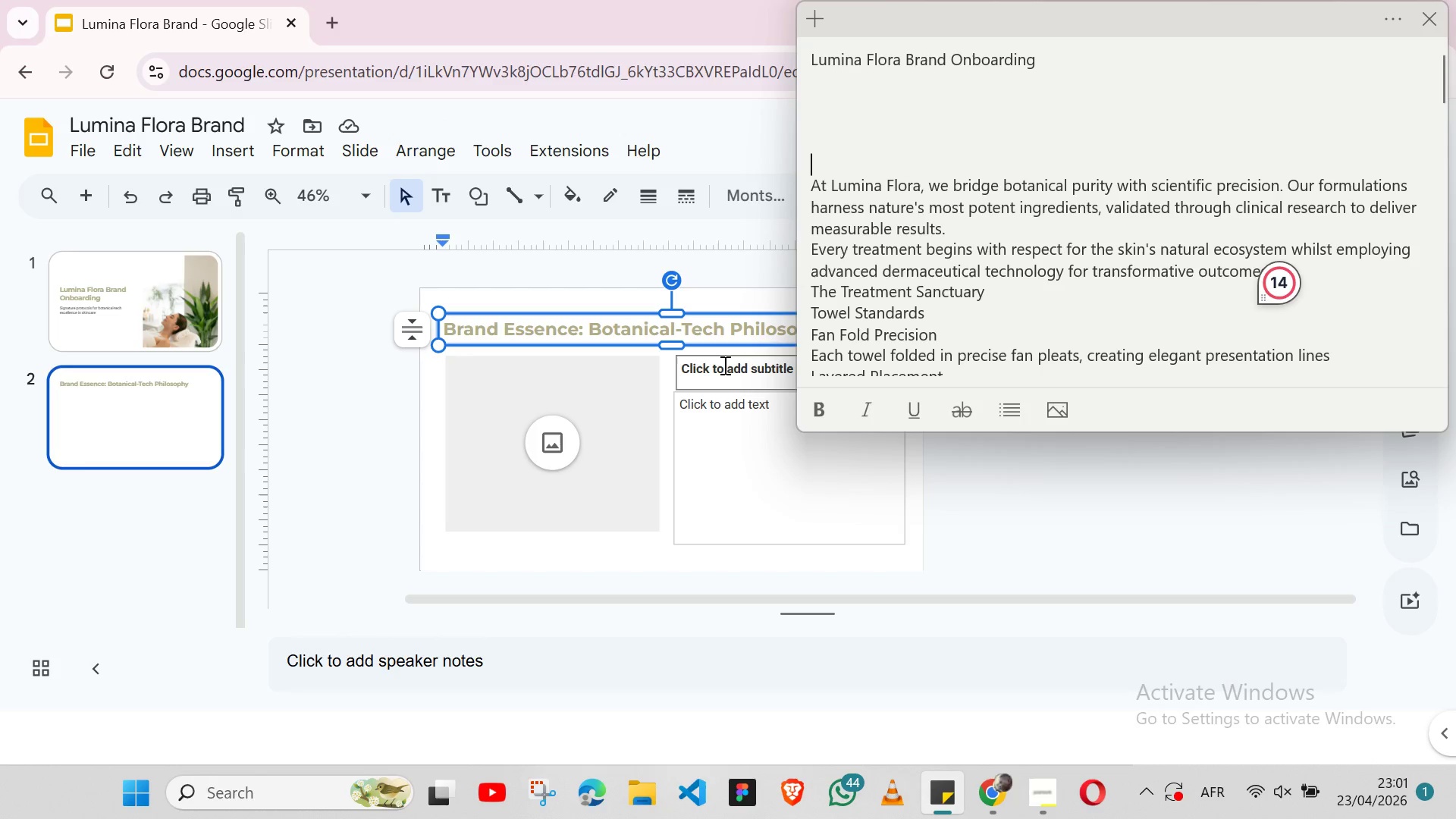 
left_click([723, 365])
 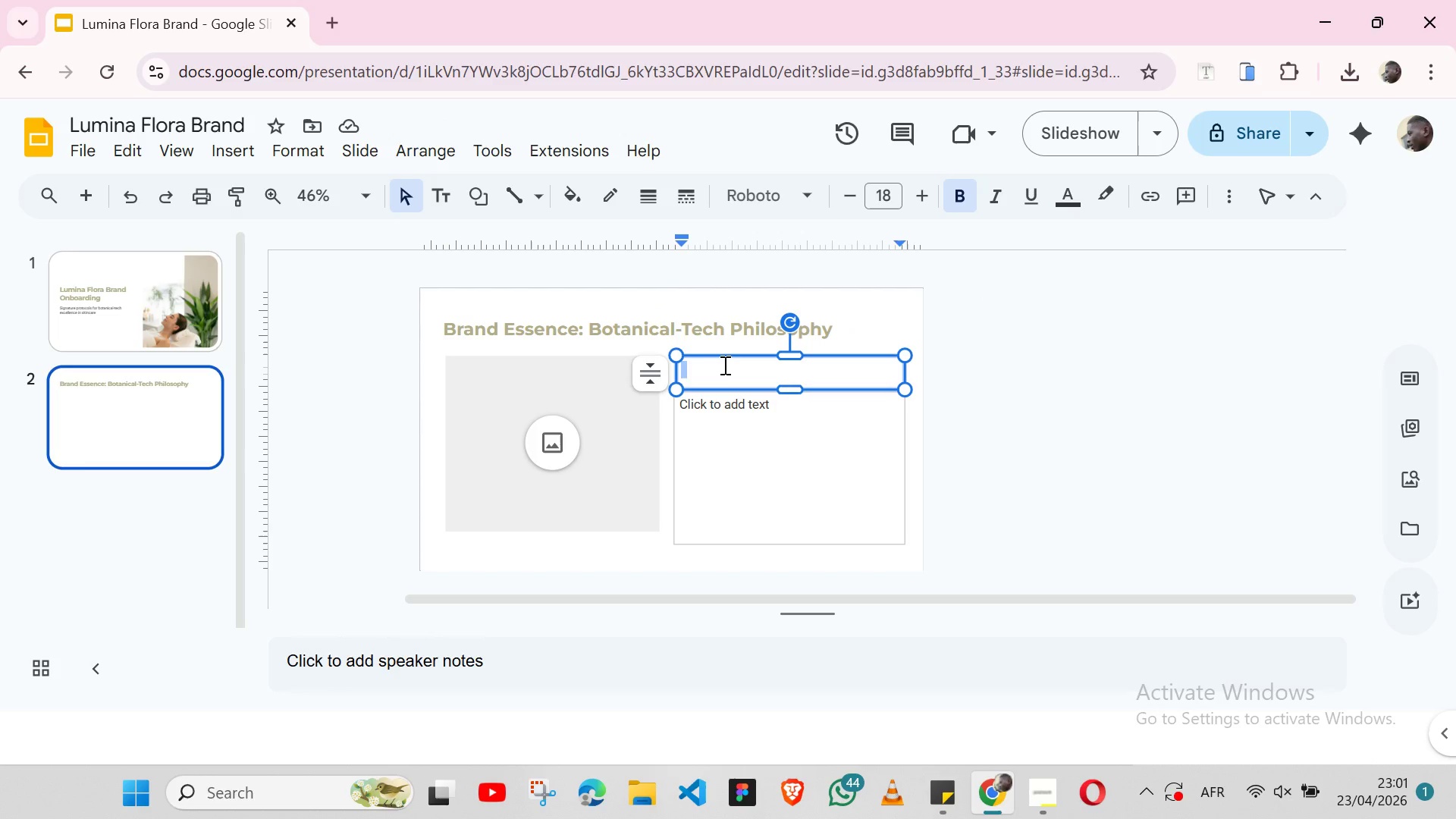 
hold_key(key=ControlLeft, duration=0.5)
 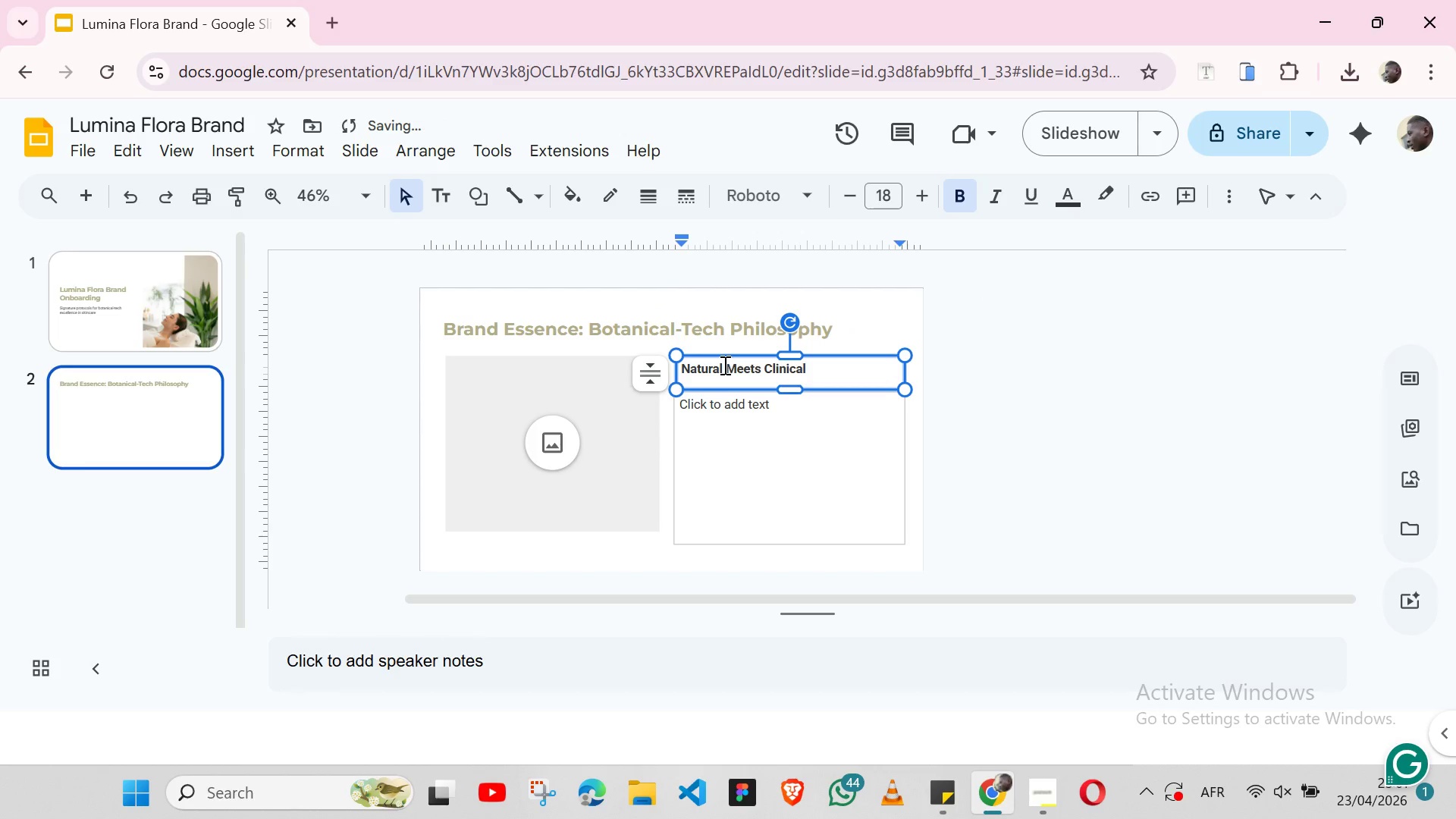 
hold_key(key=V, duration=25.81)
 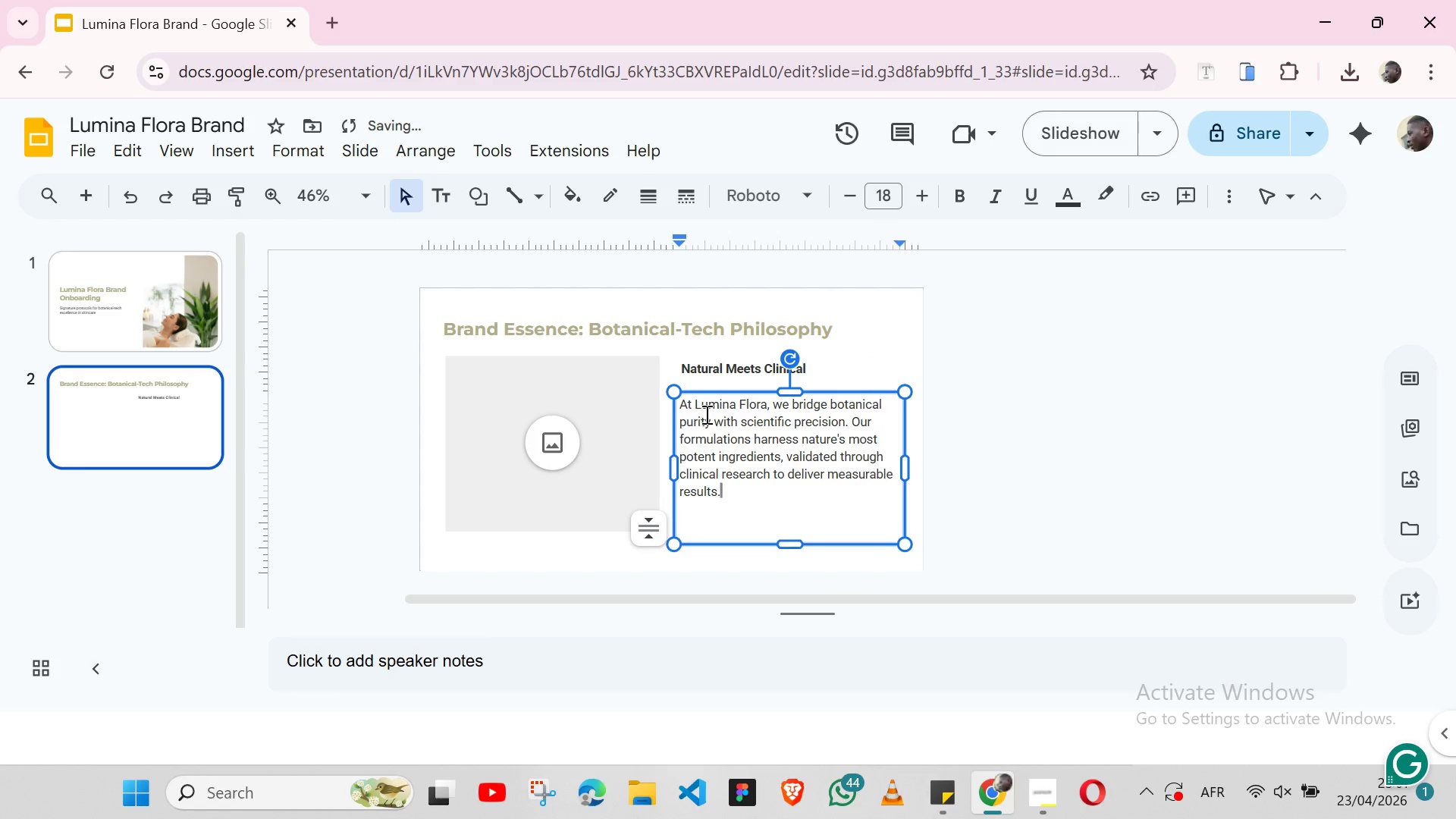 
left_click([962, 808])
 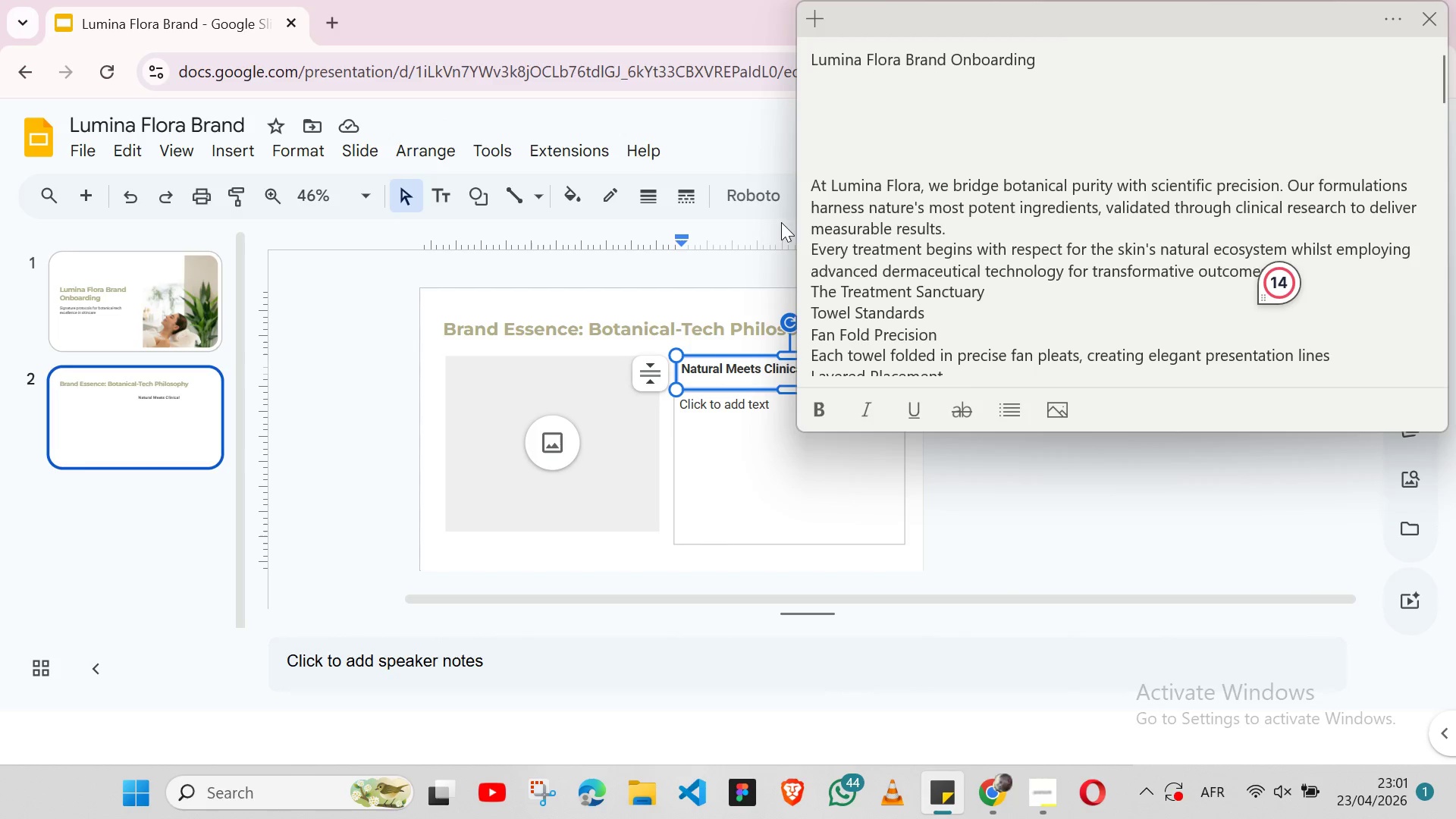 
double_click([873, 184])
 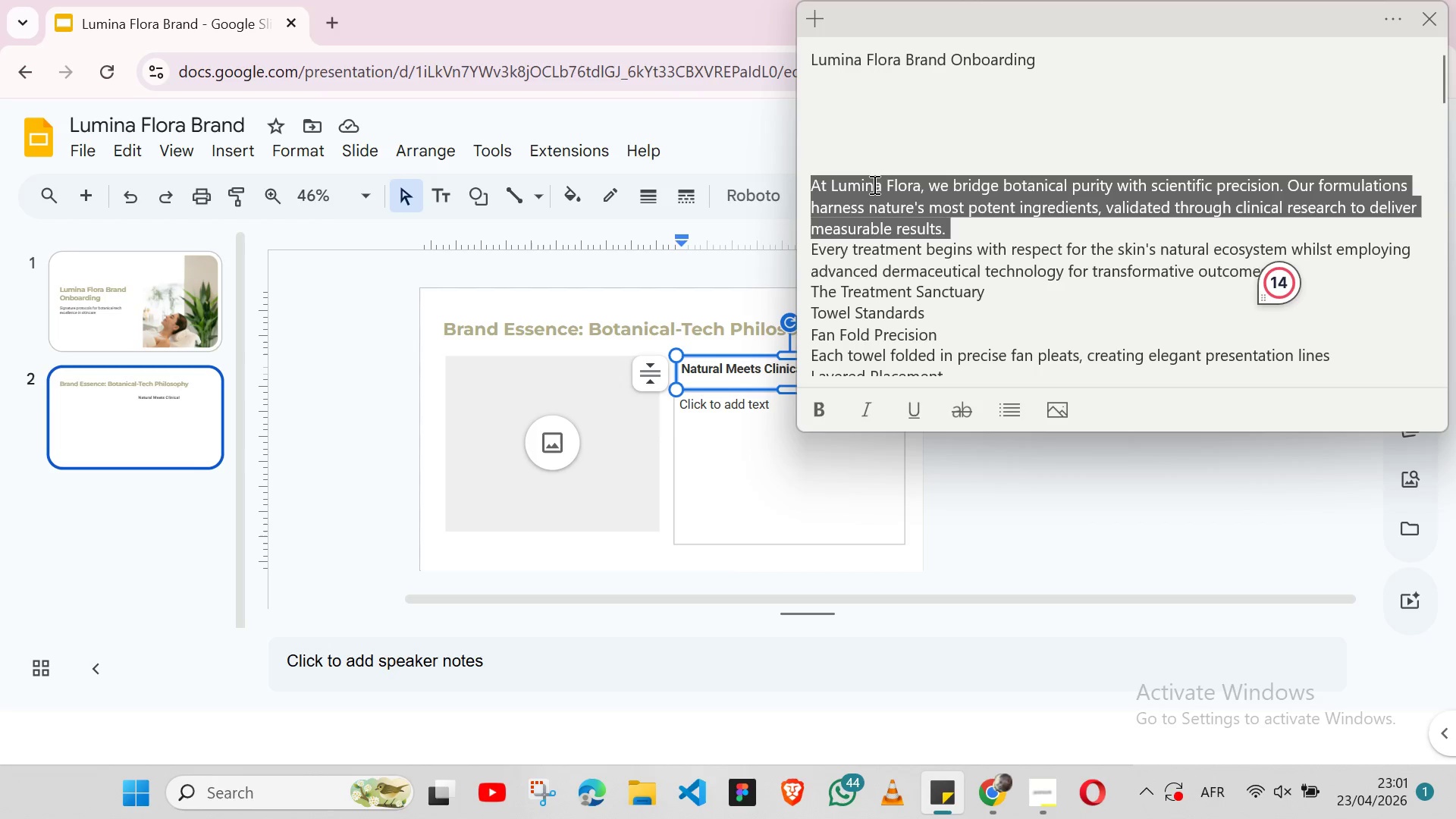 
triple_click([873, 184])
 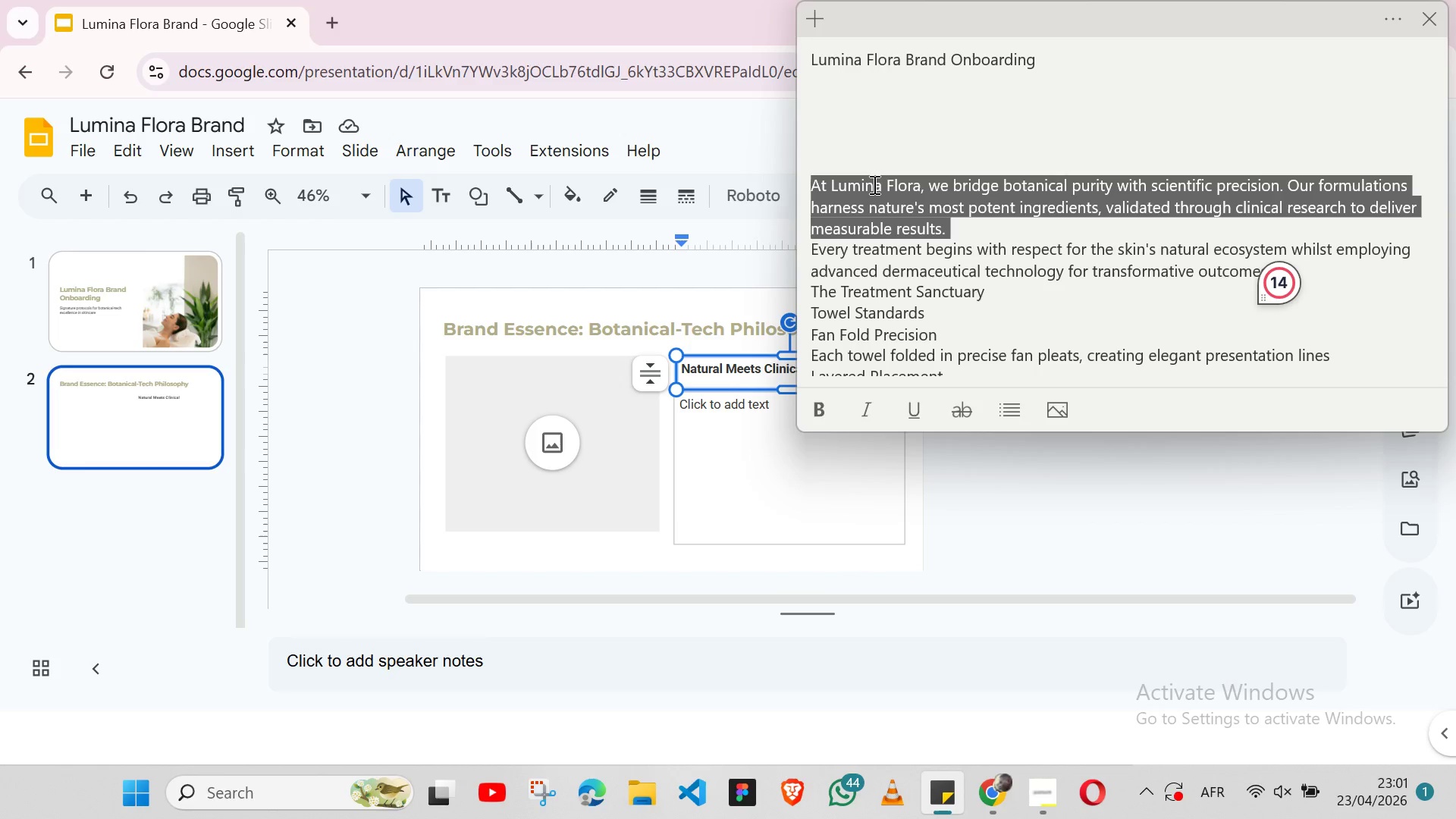 
key(Shift+ArrowLeft)
 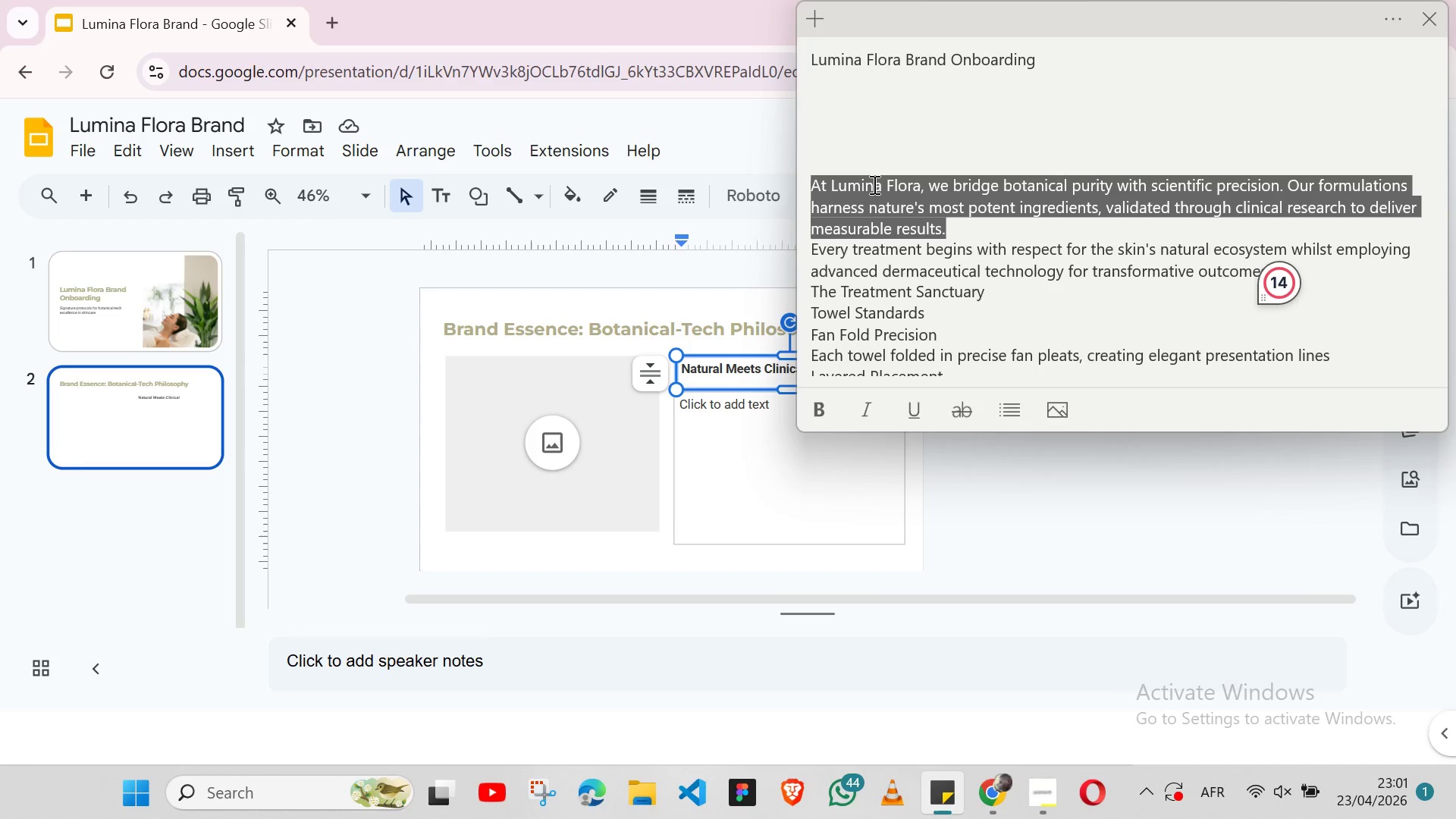 
key(Control+X)
 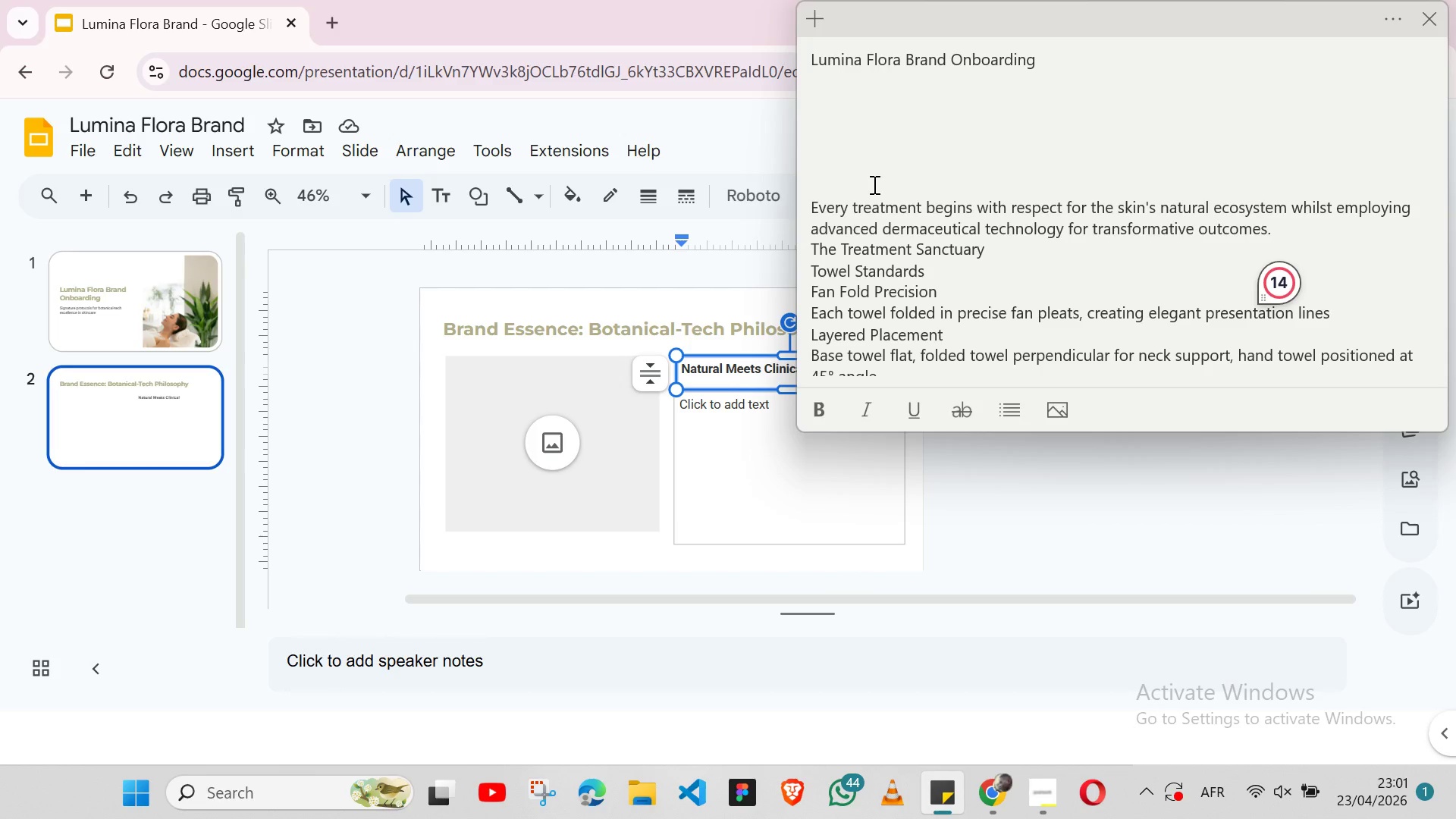 
left_click([705, 414])
 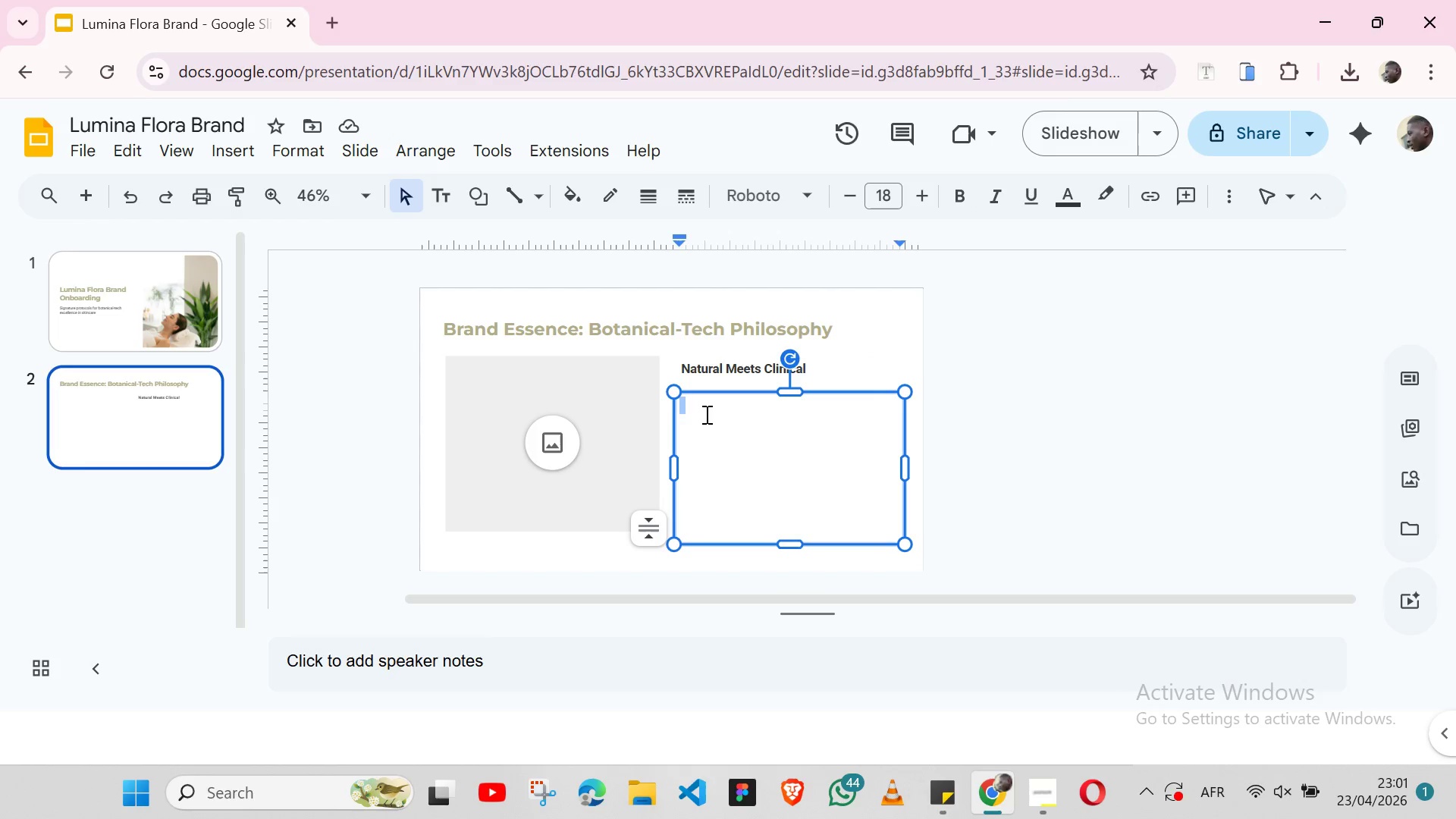 
key(Control+ControlLeft)
 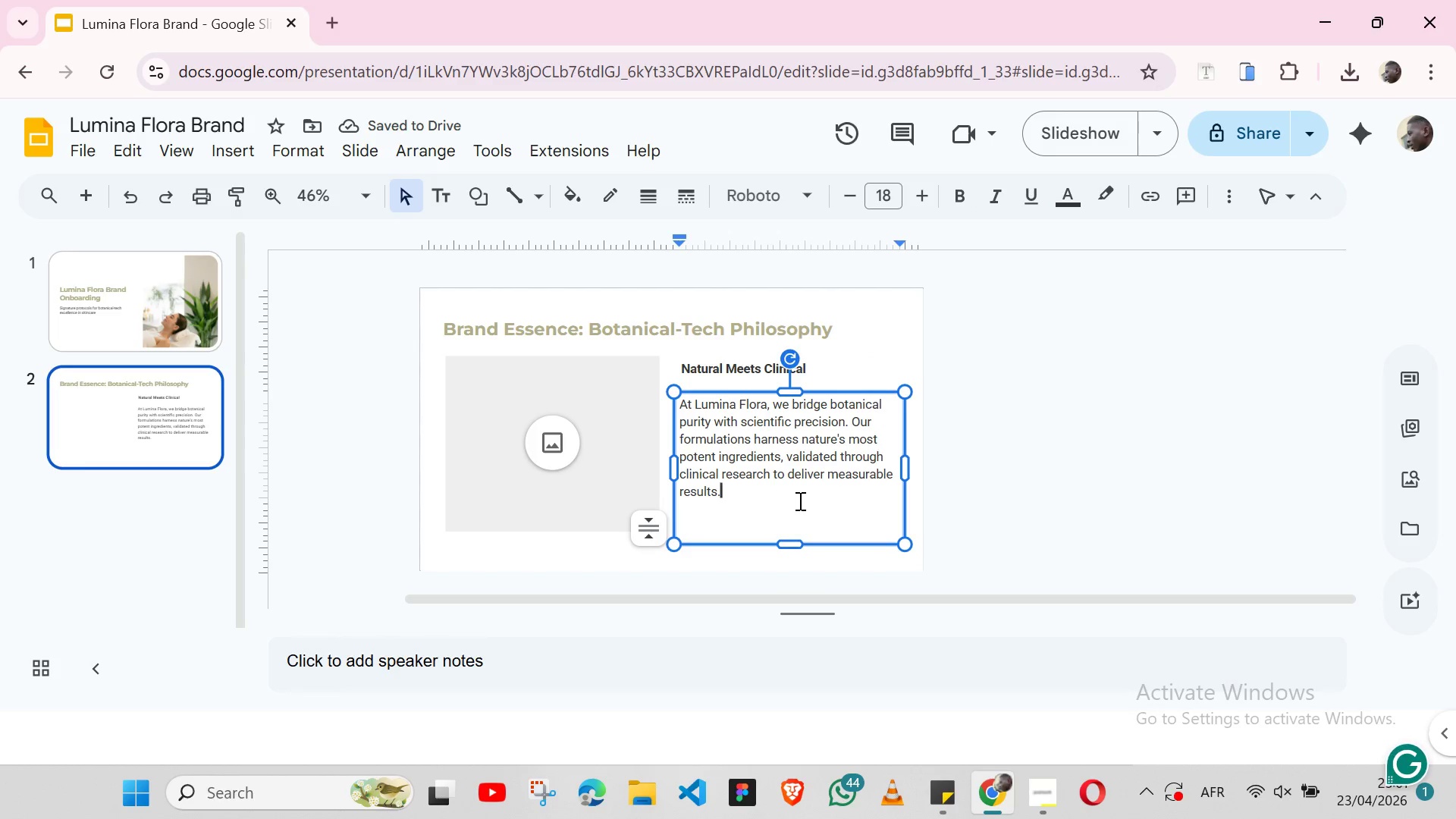 
wait(6.61)
 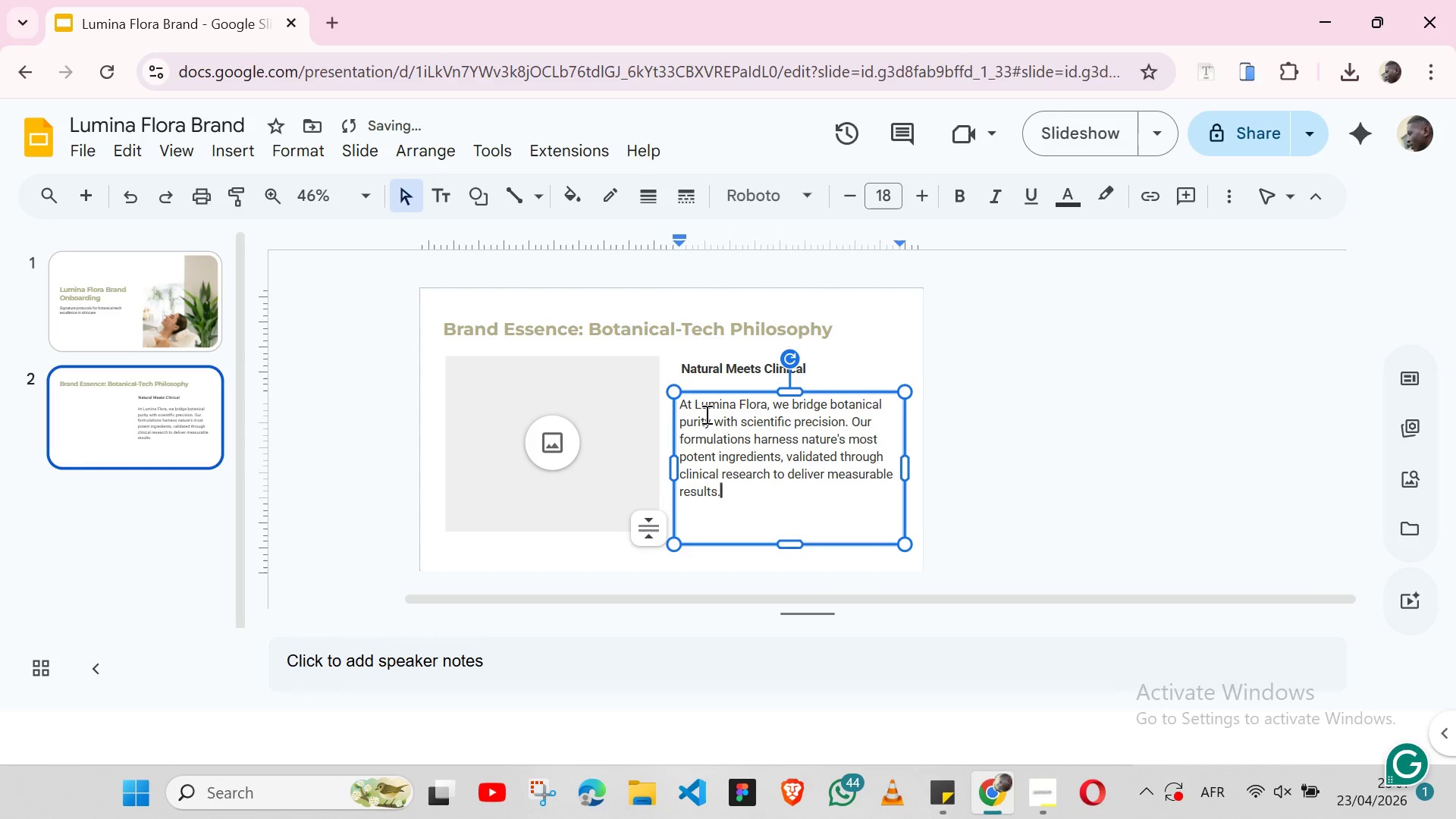 
double_click([717, 419])
 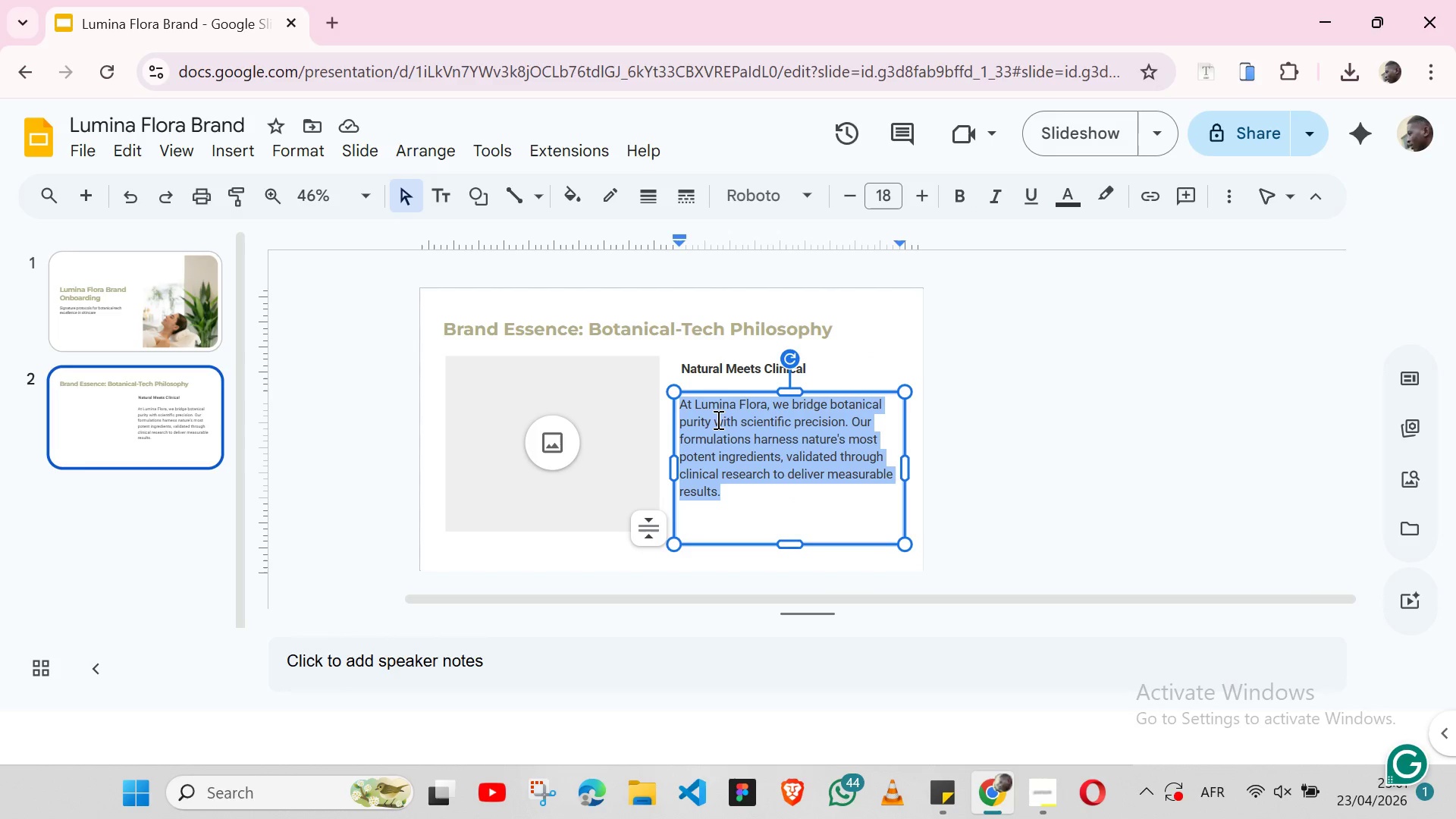 
triple_click([717, 419])
 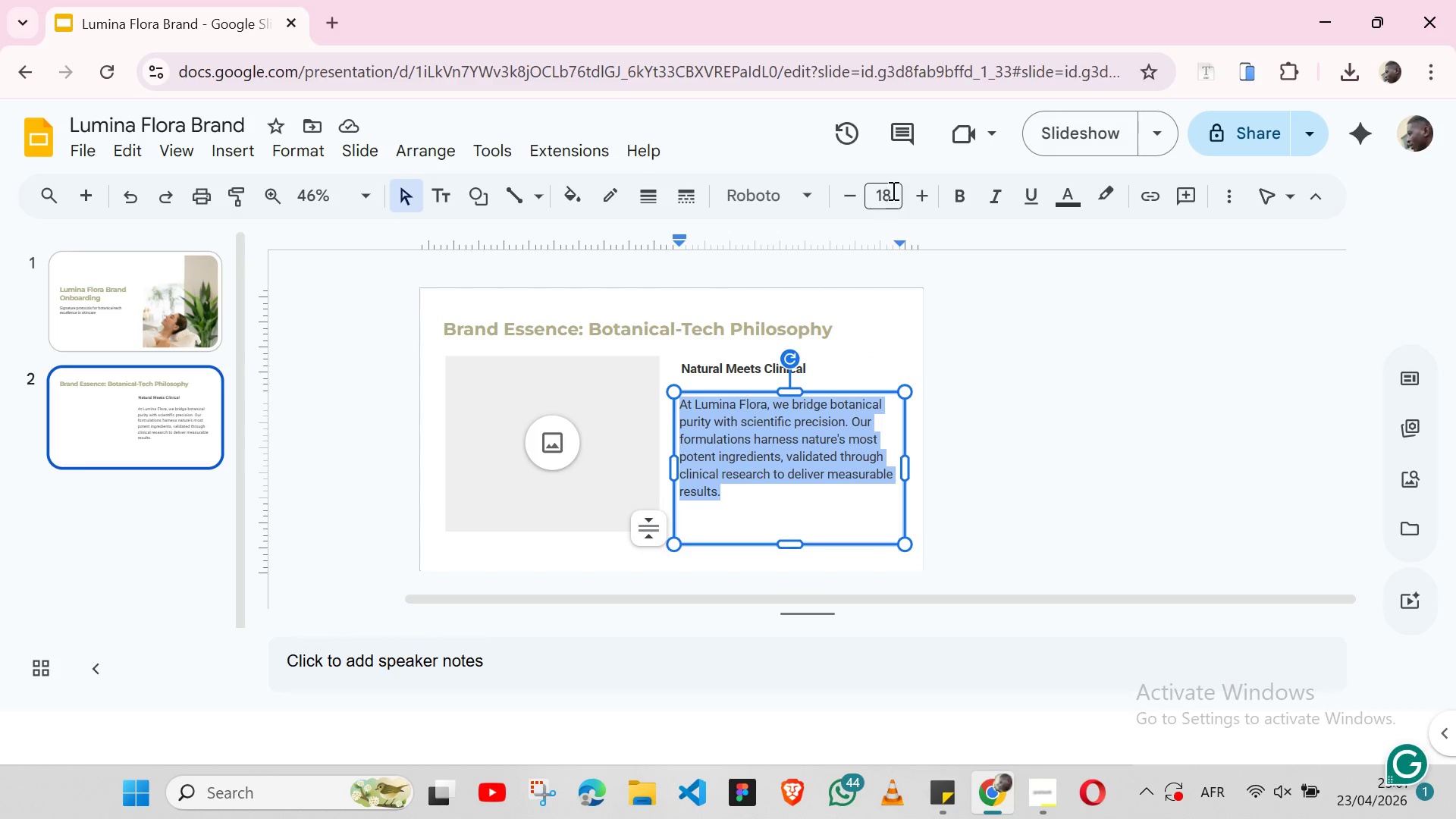 
left_click([892, 190])
 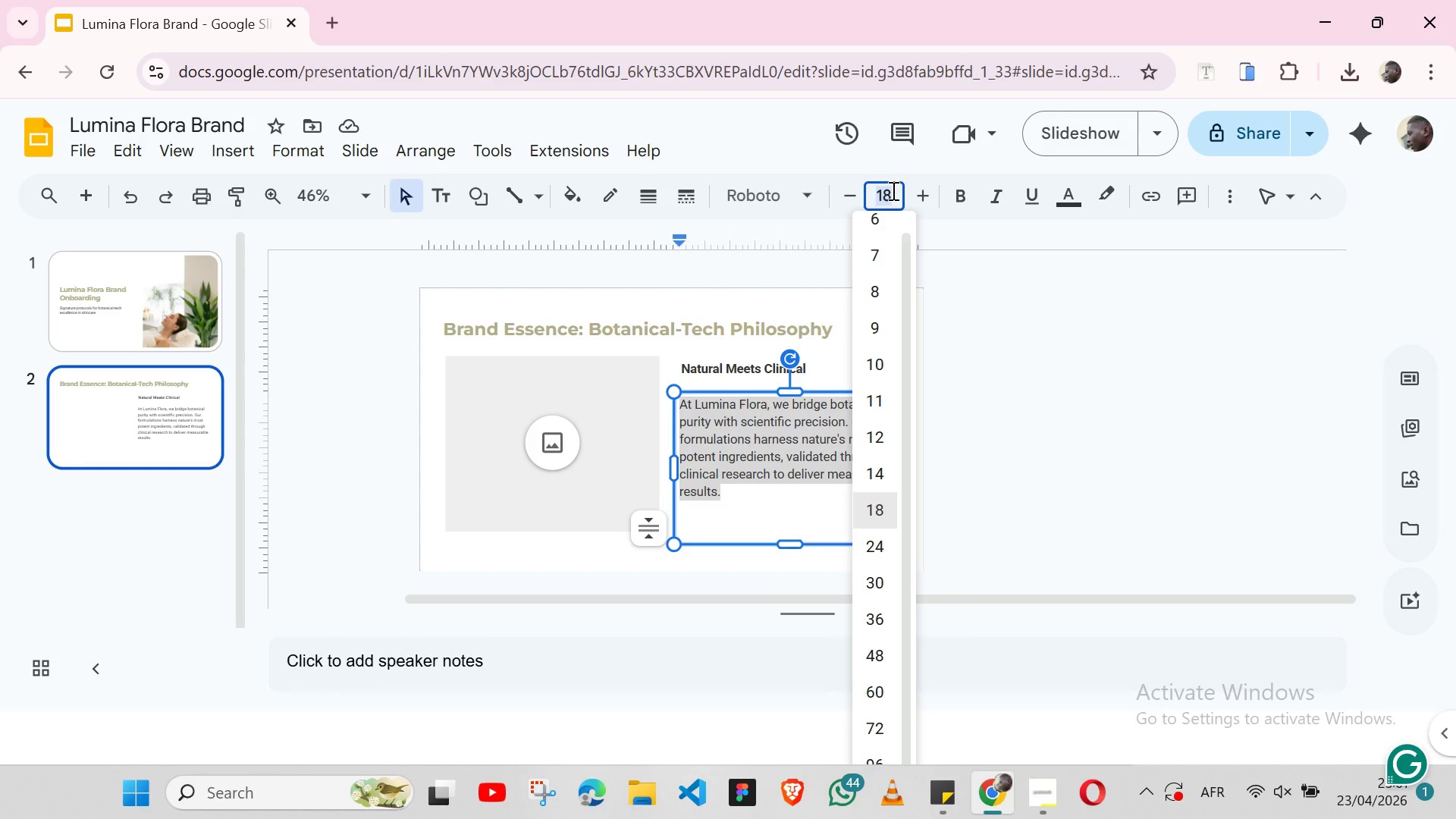 
key(9)
 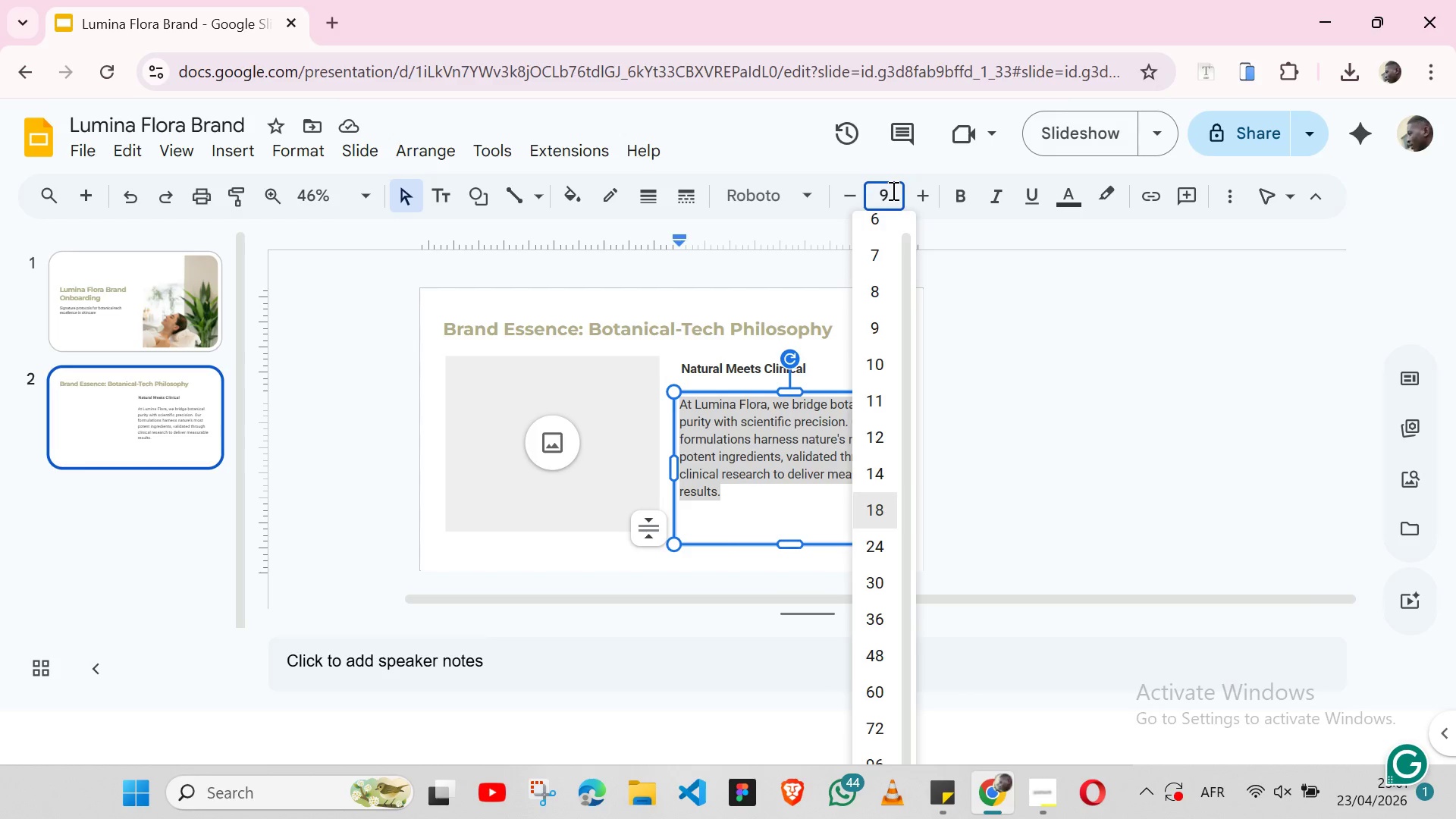 
key(Enter)
 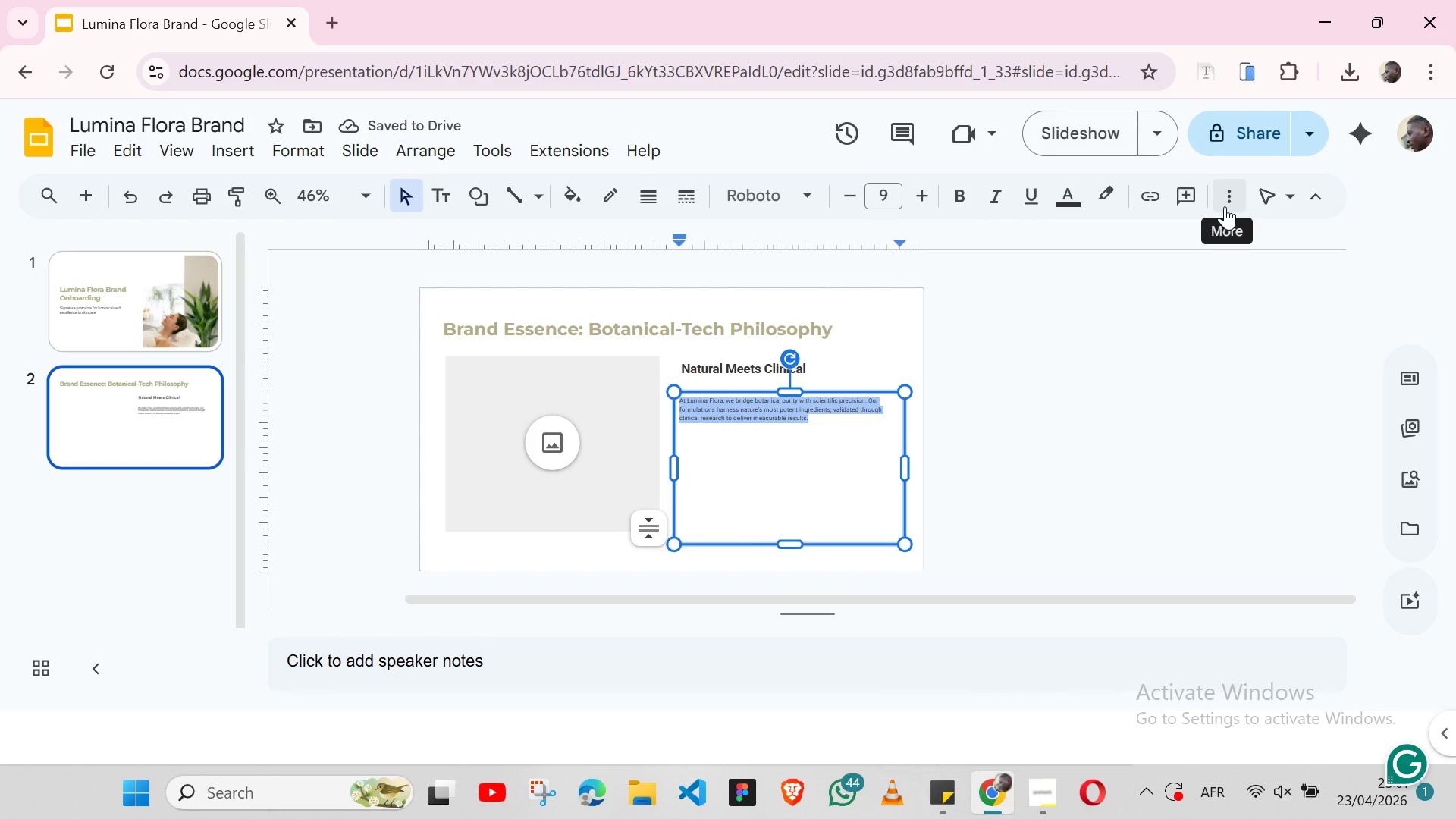 
left_click([1225, 206])
 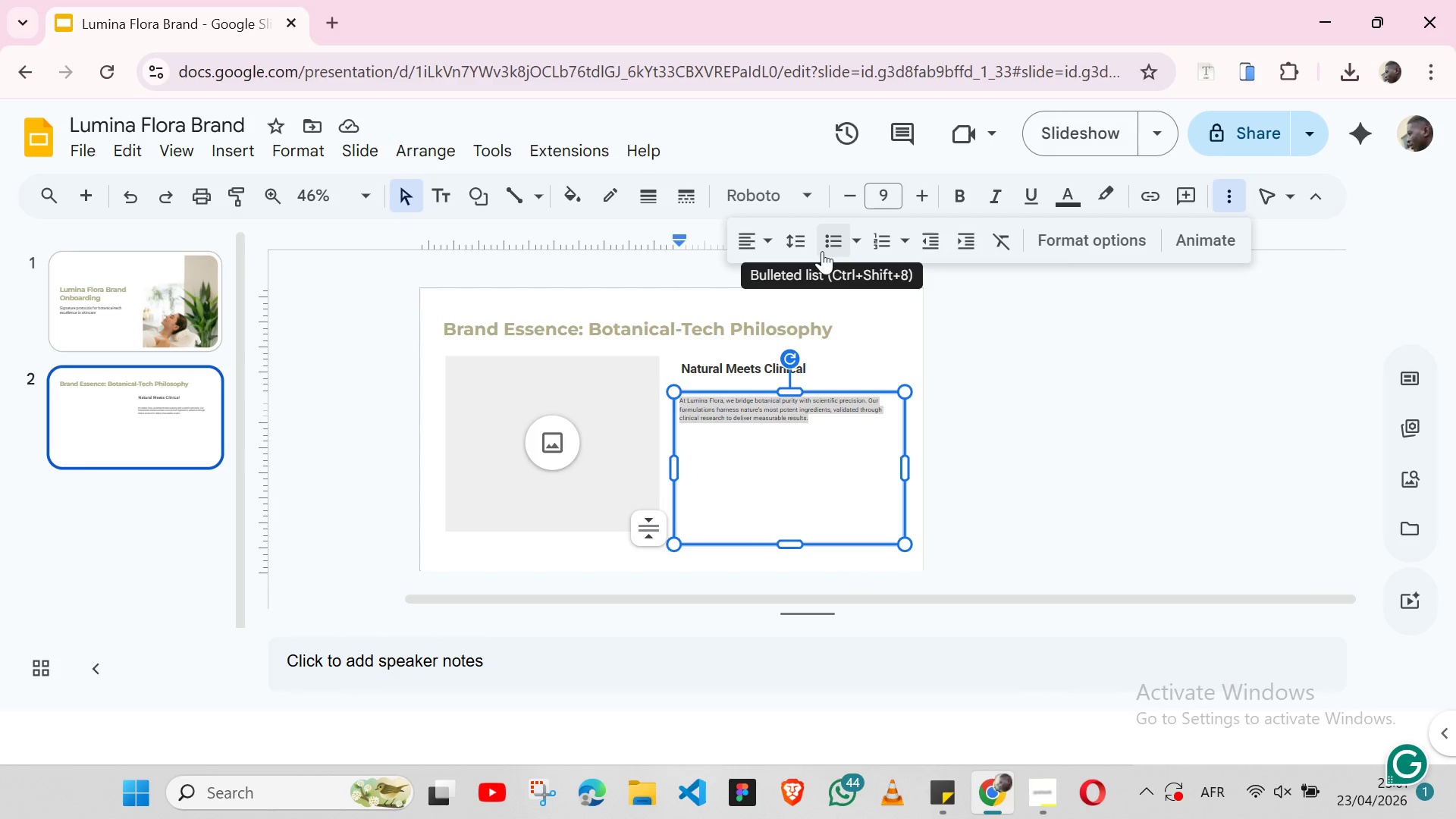 
left_click([803, 248])
 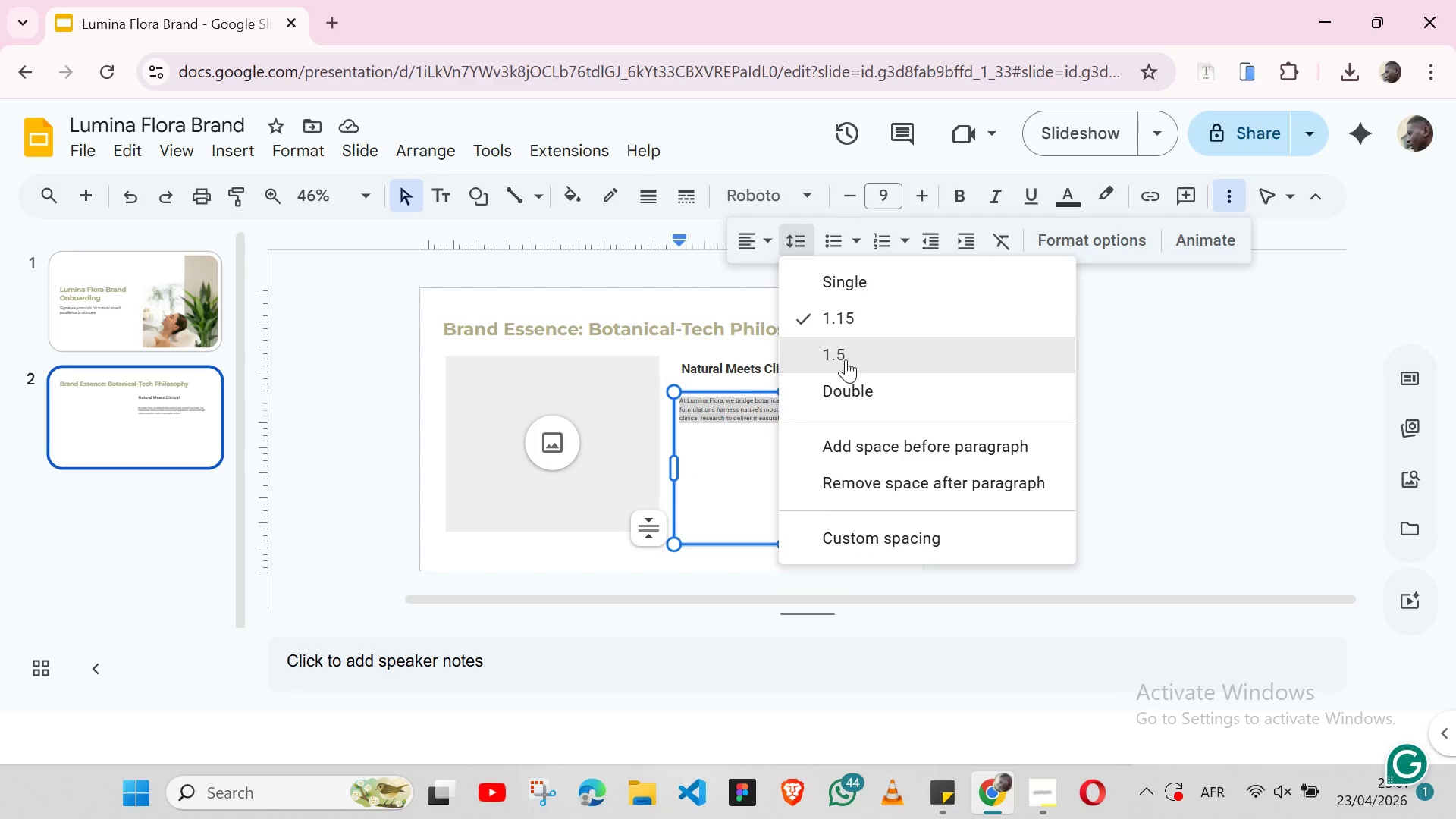 
left_click([846, 362])
 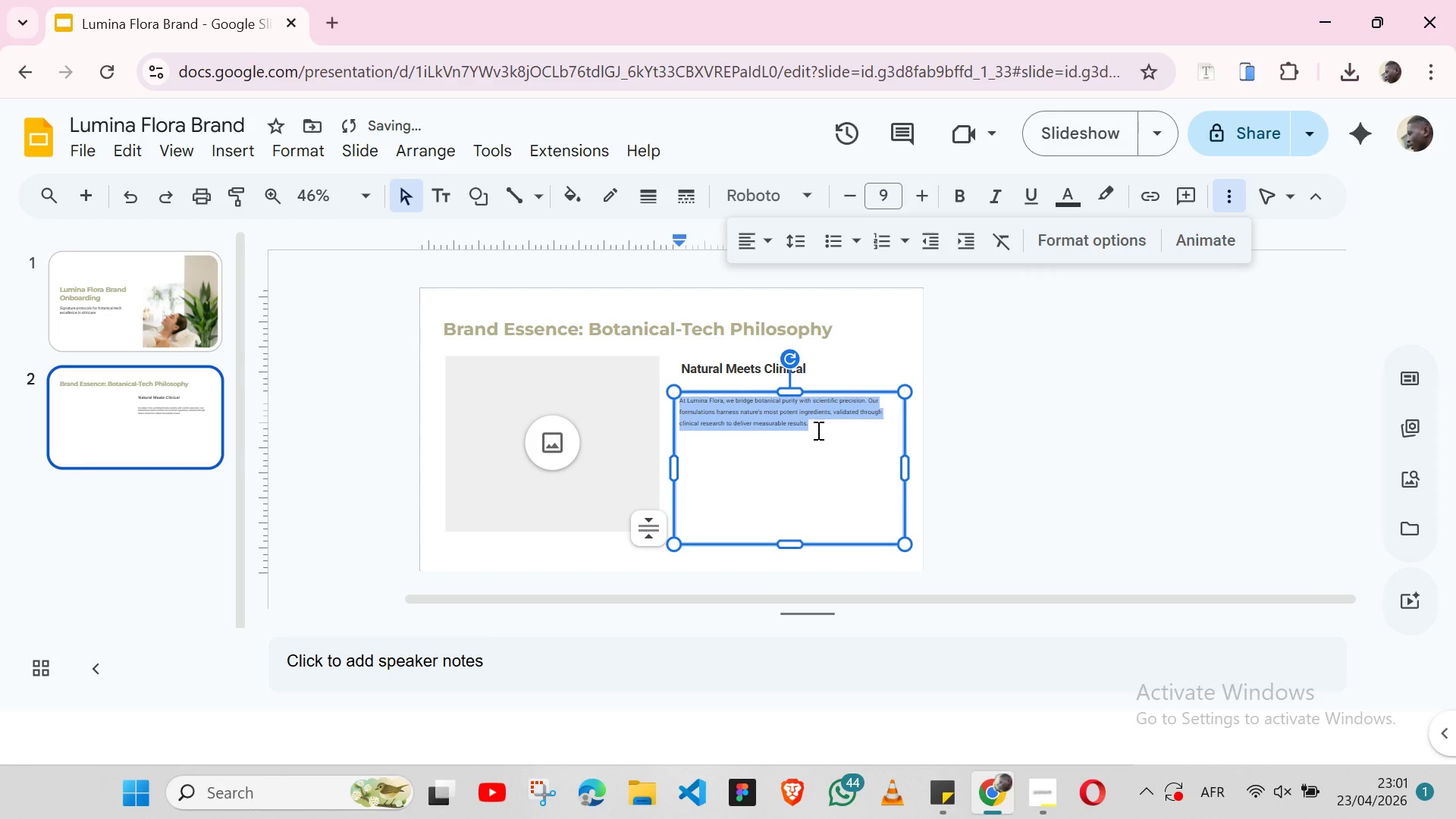 
left_click([817, 430])
 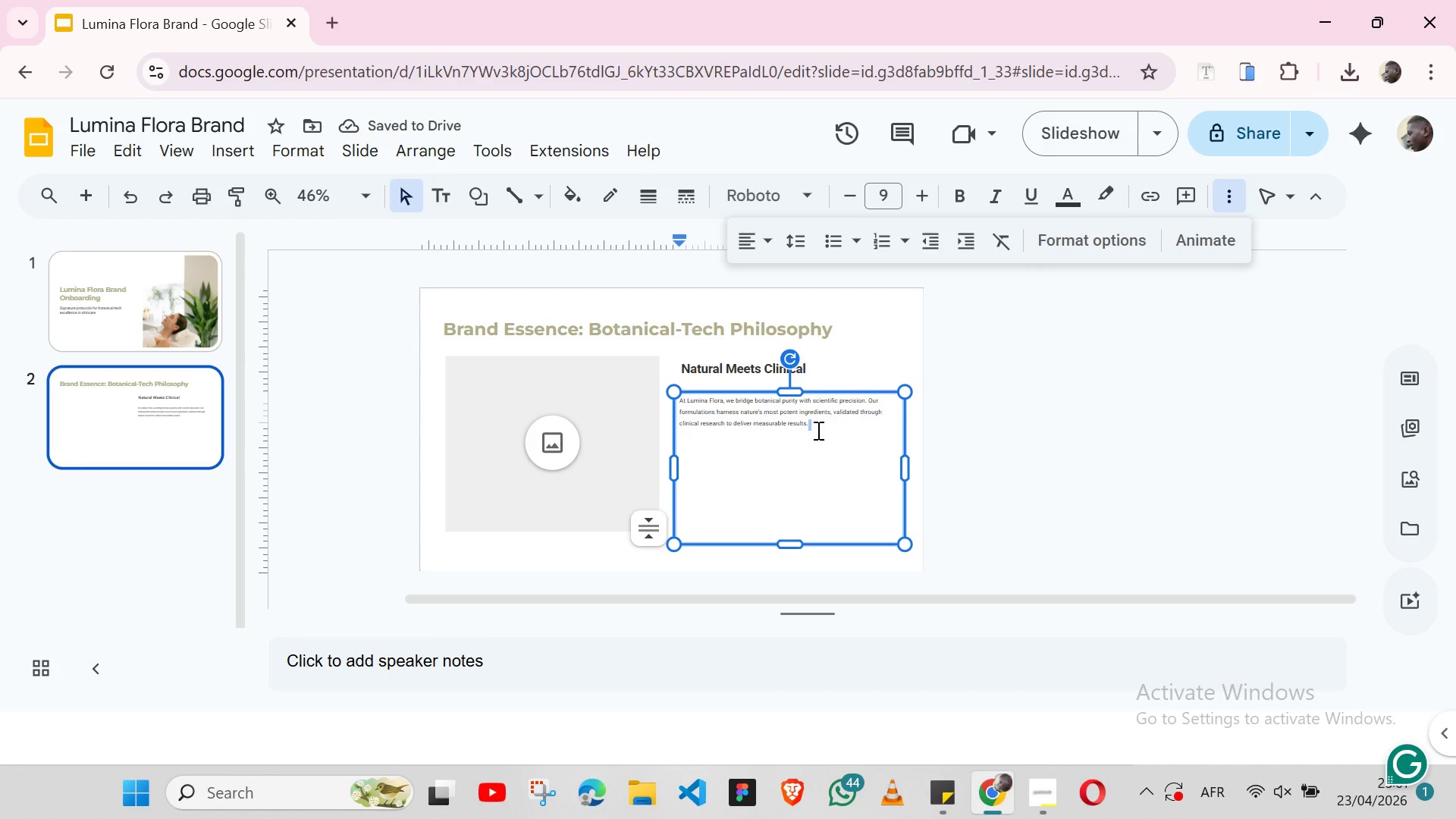 
key(Enter)
 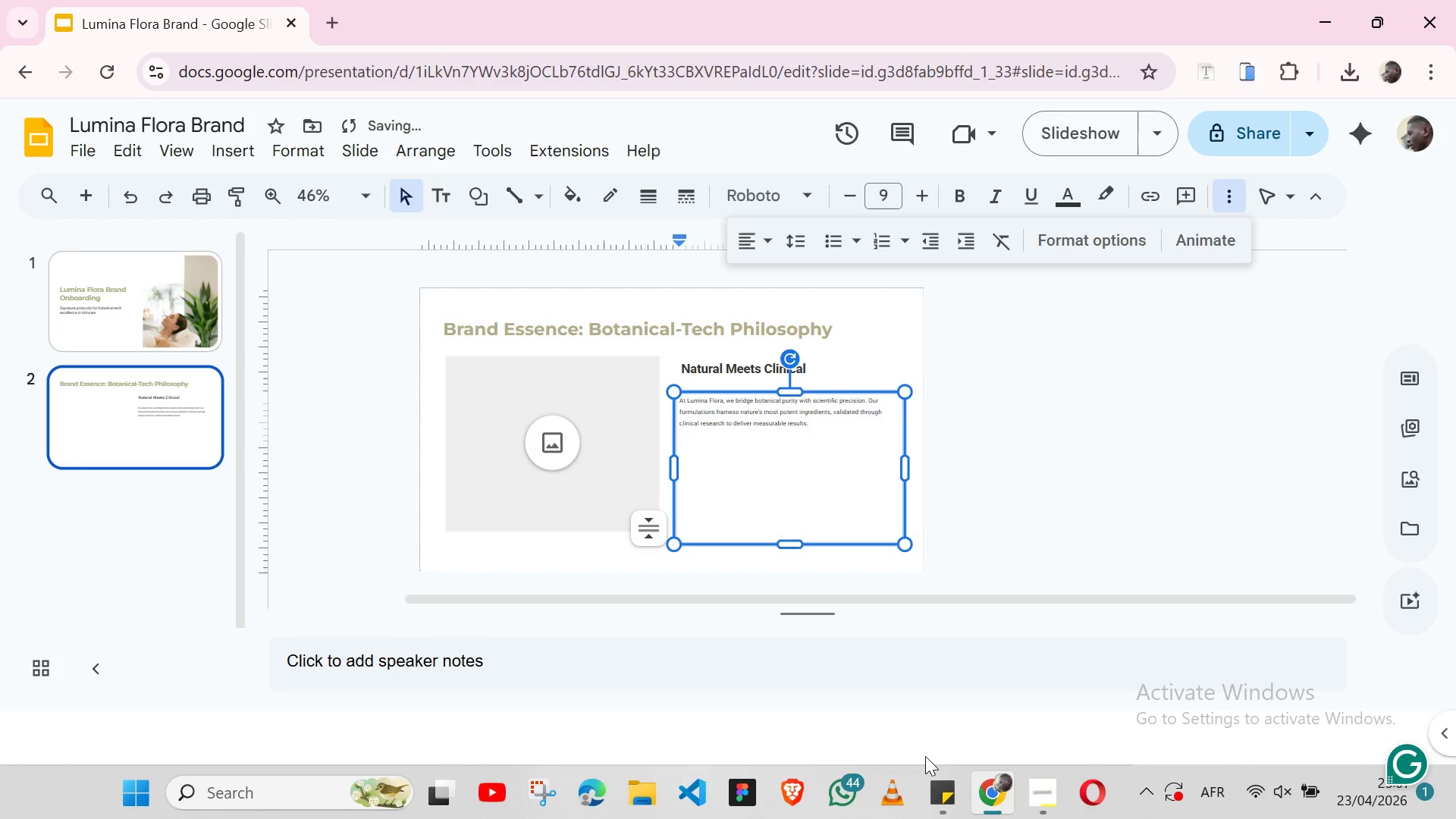 
left_click([933, 783])
 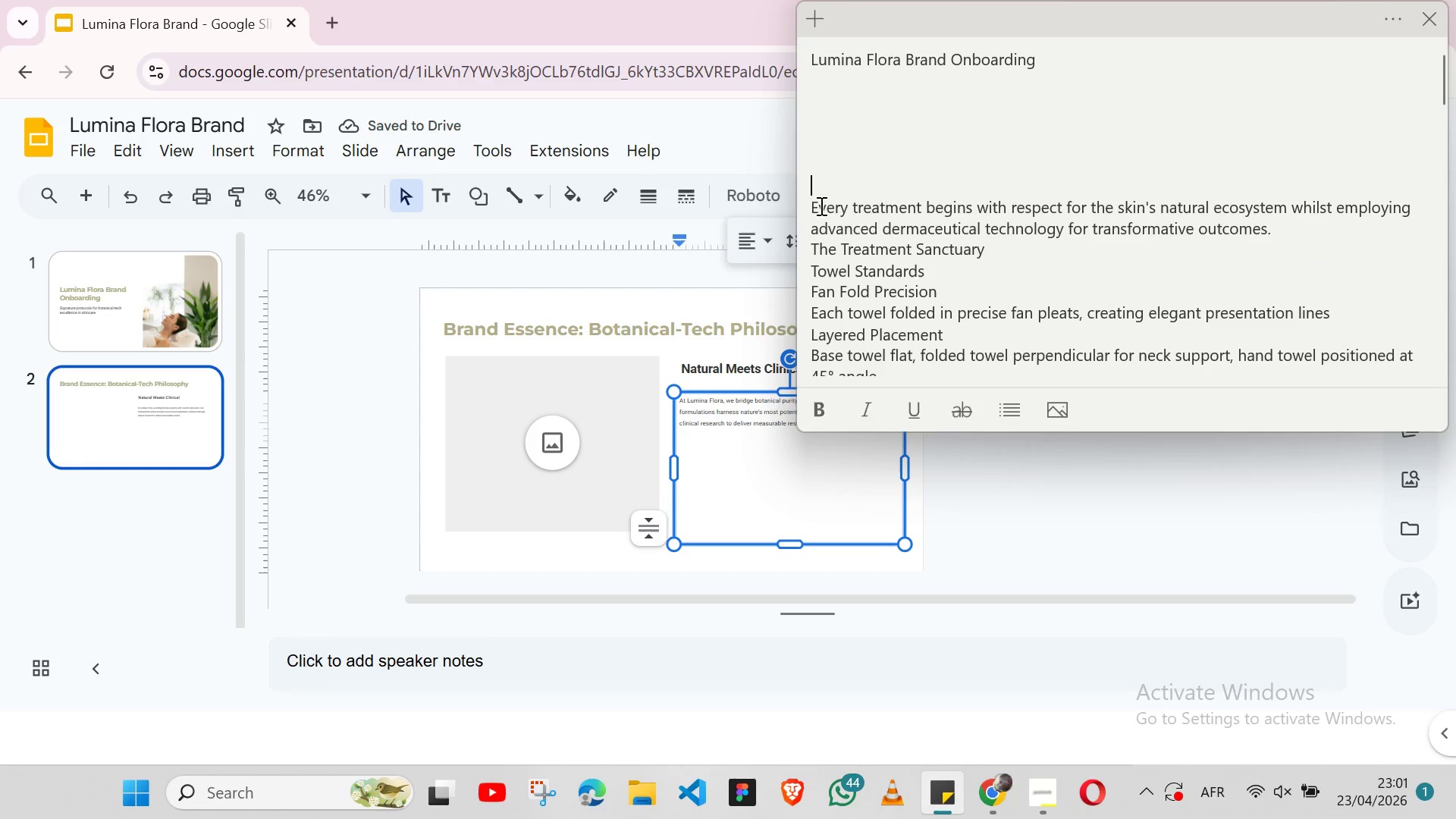 
double_click([820, 206])
 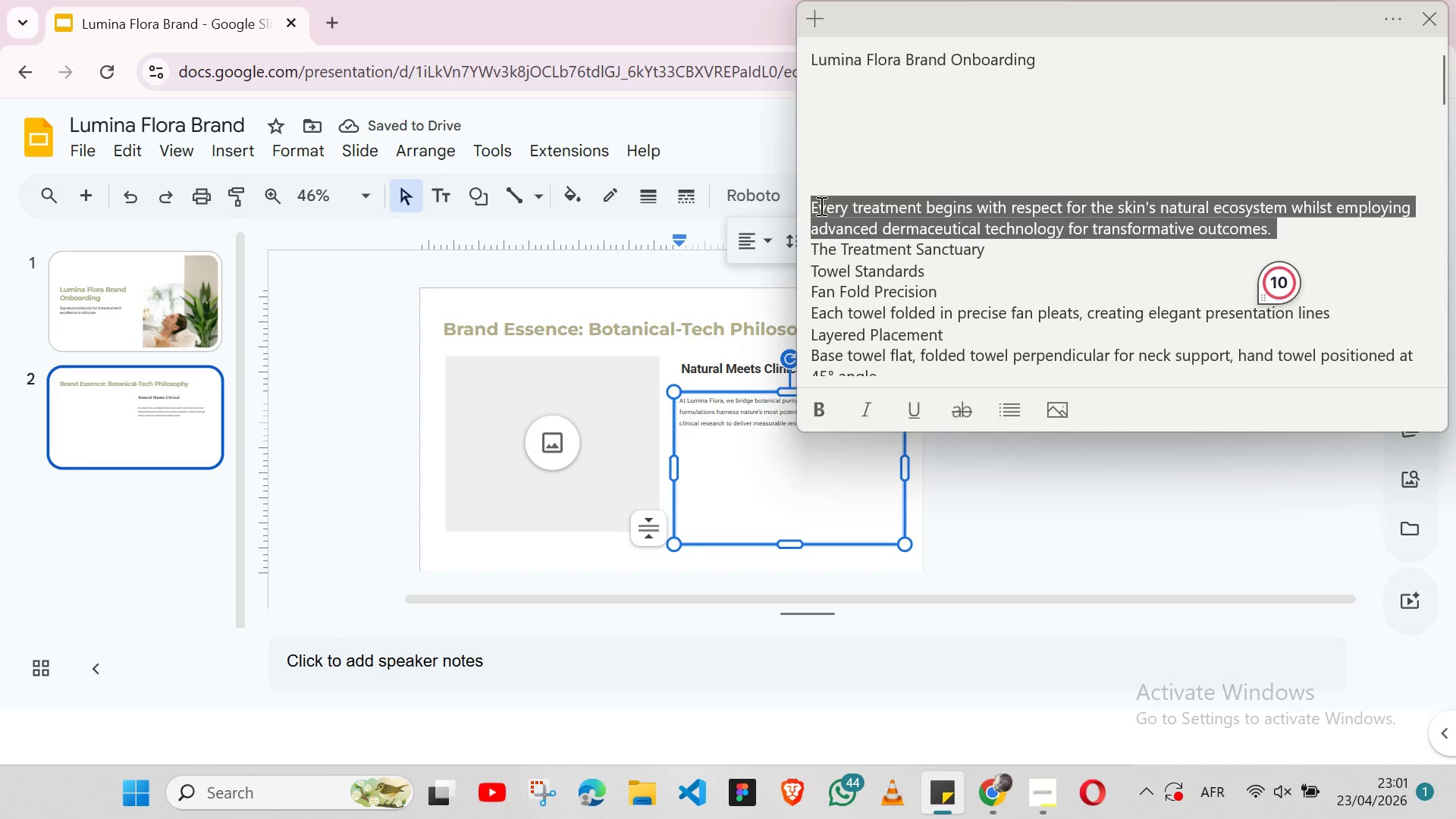 
triple_click([820, 206])
 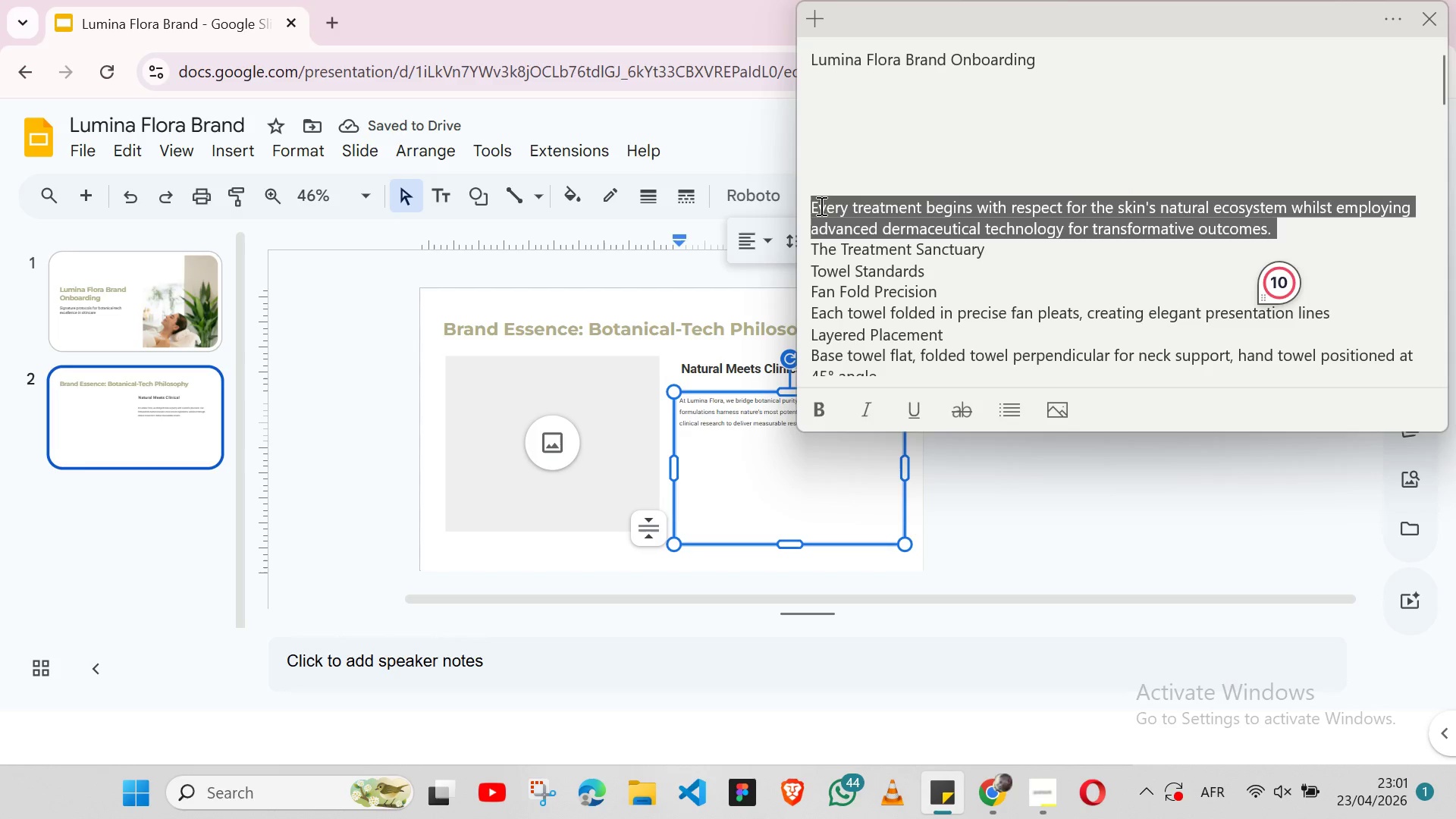 
key(Shift+ArrowLeft)
 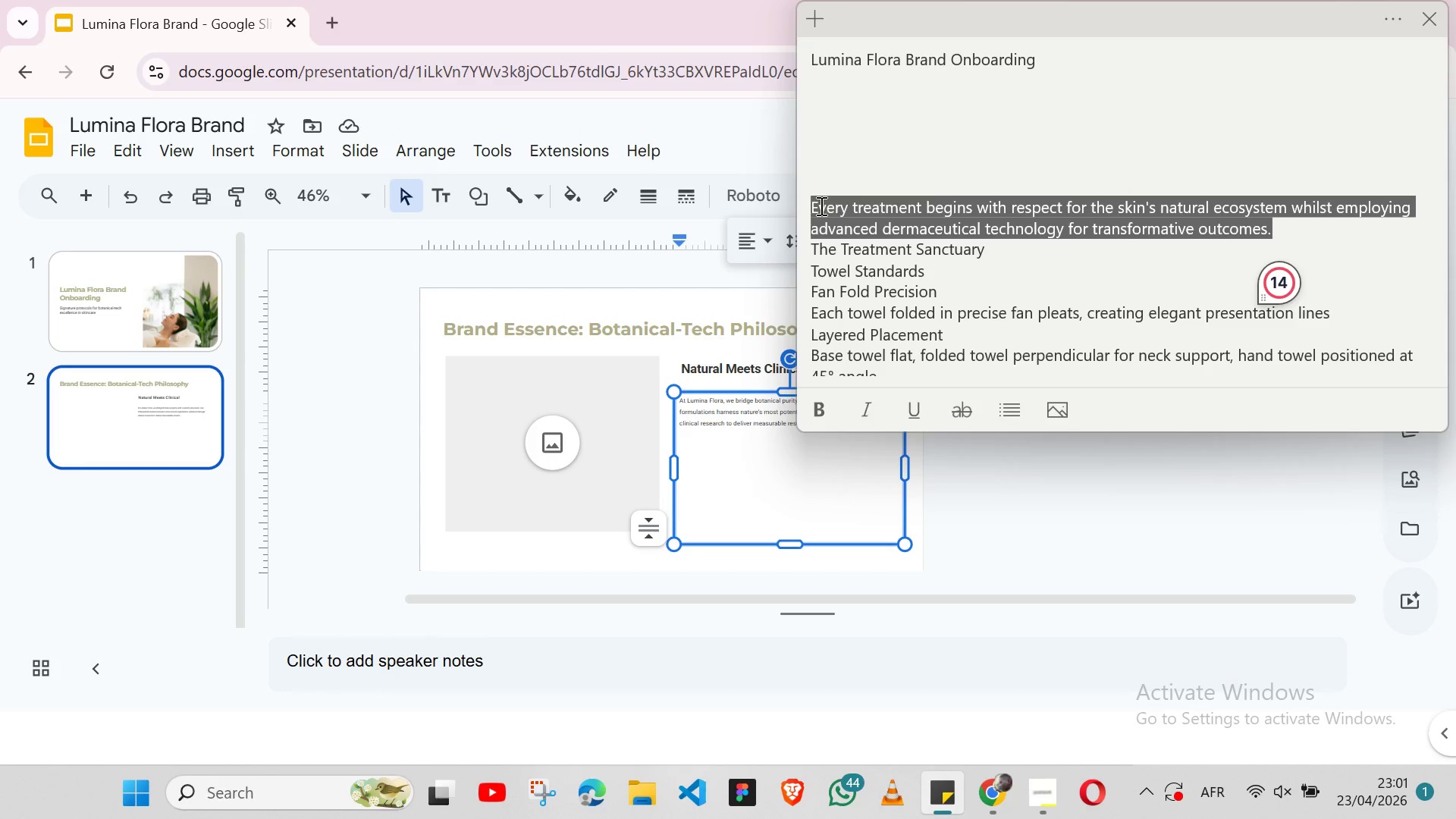 
key(Control+X)
 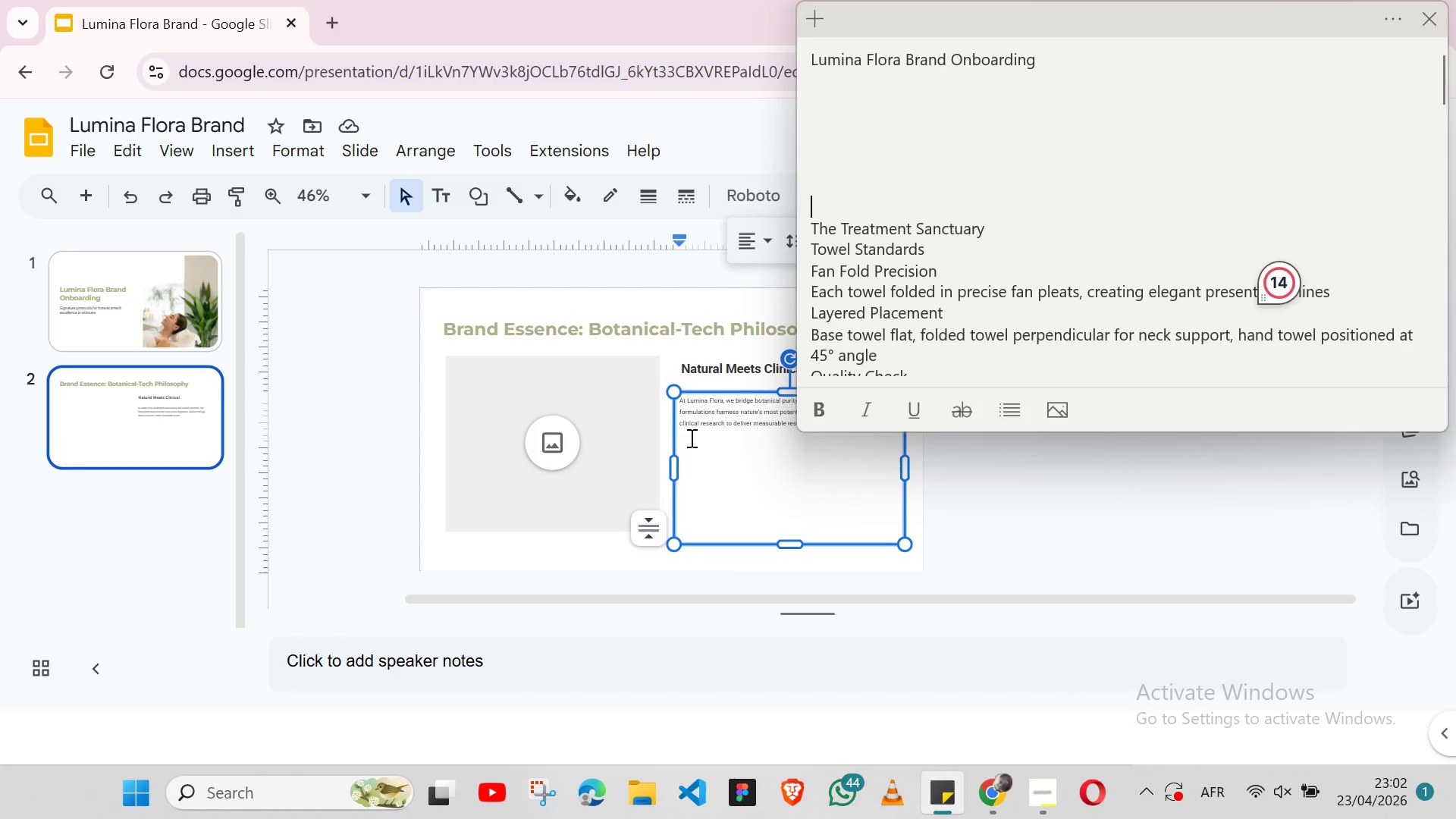 
left_click([688, 436])
 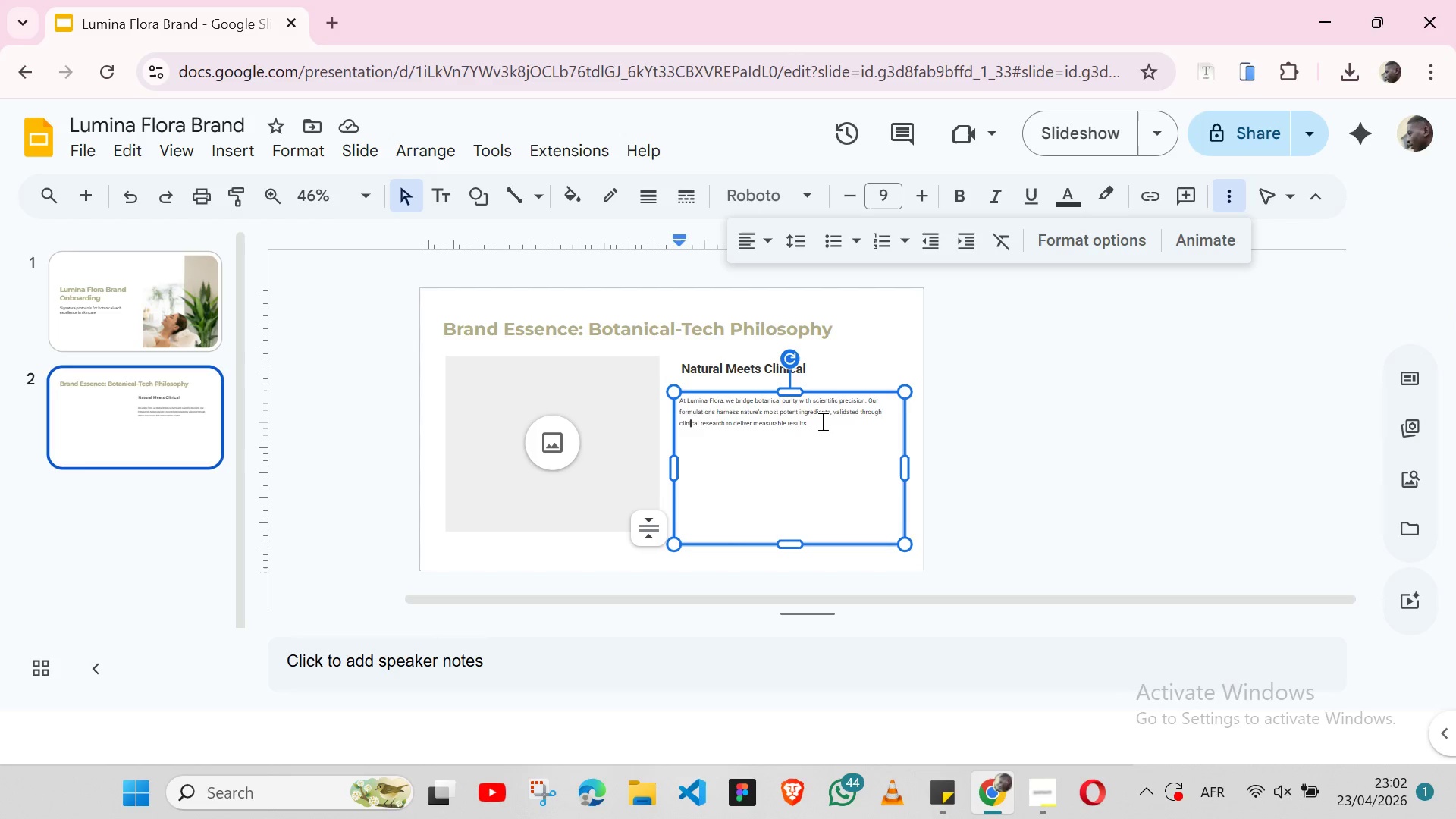 
left_click([821, 421])
 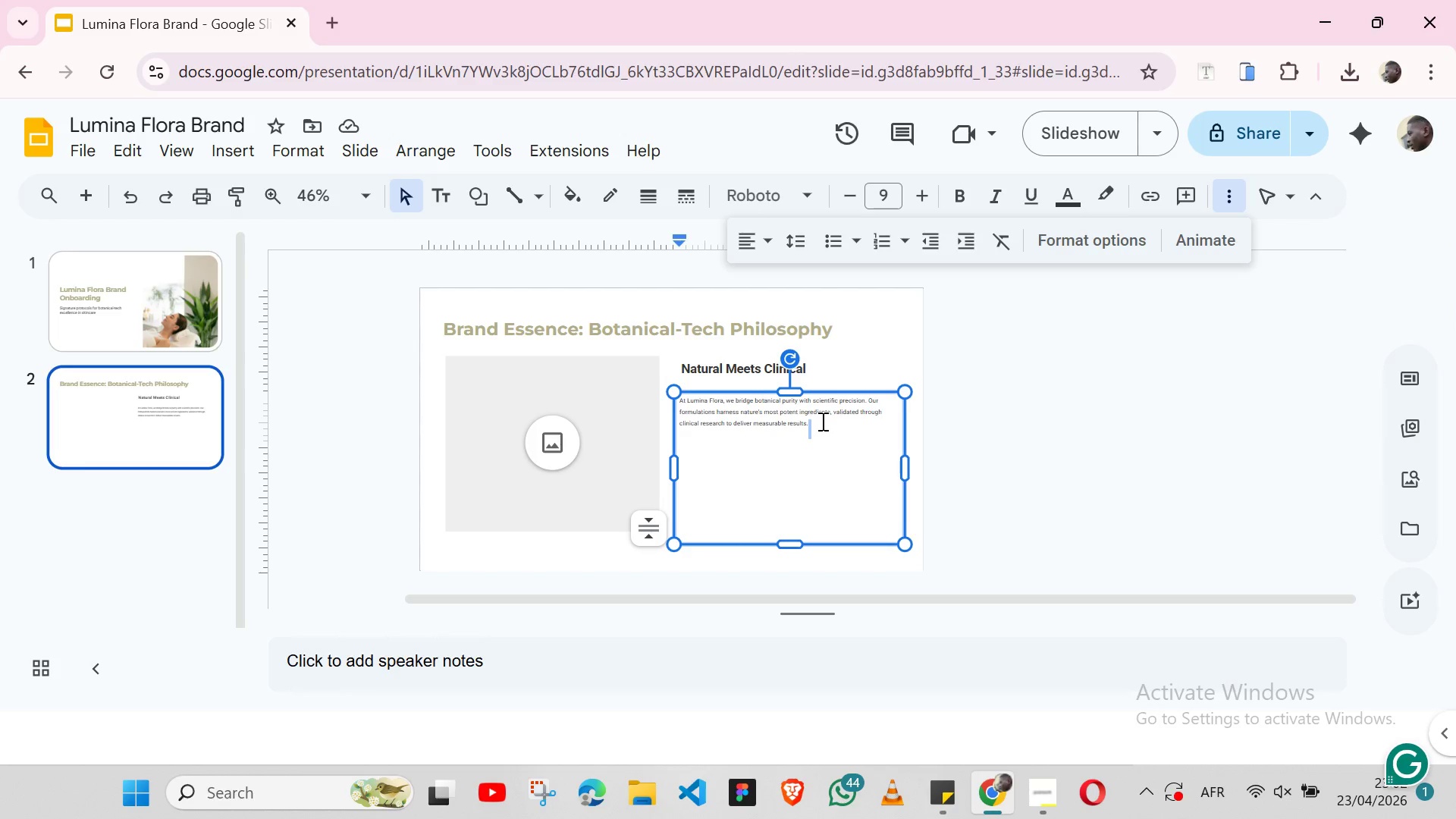 
key(Enter)
 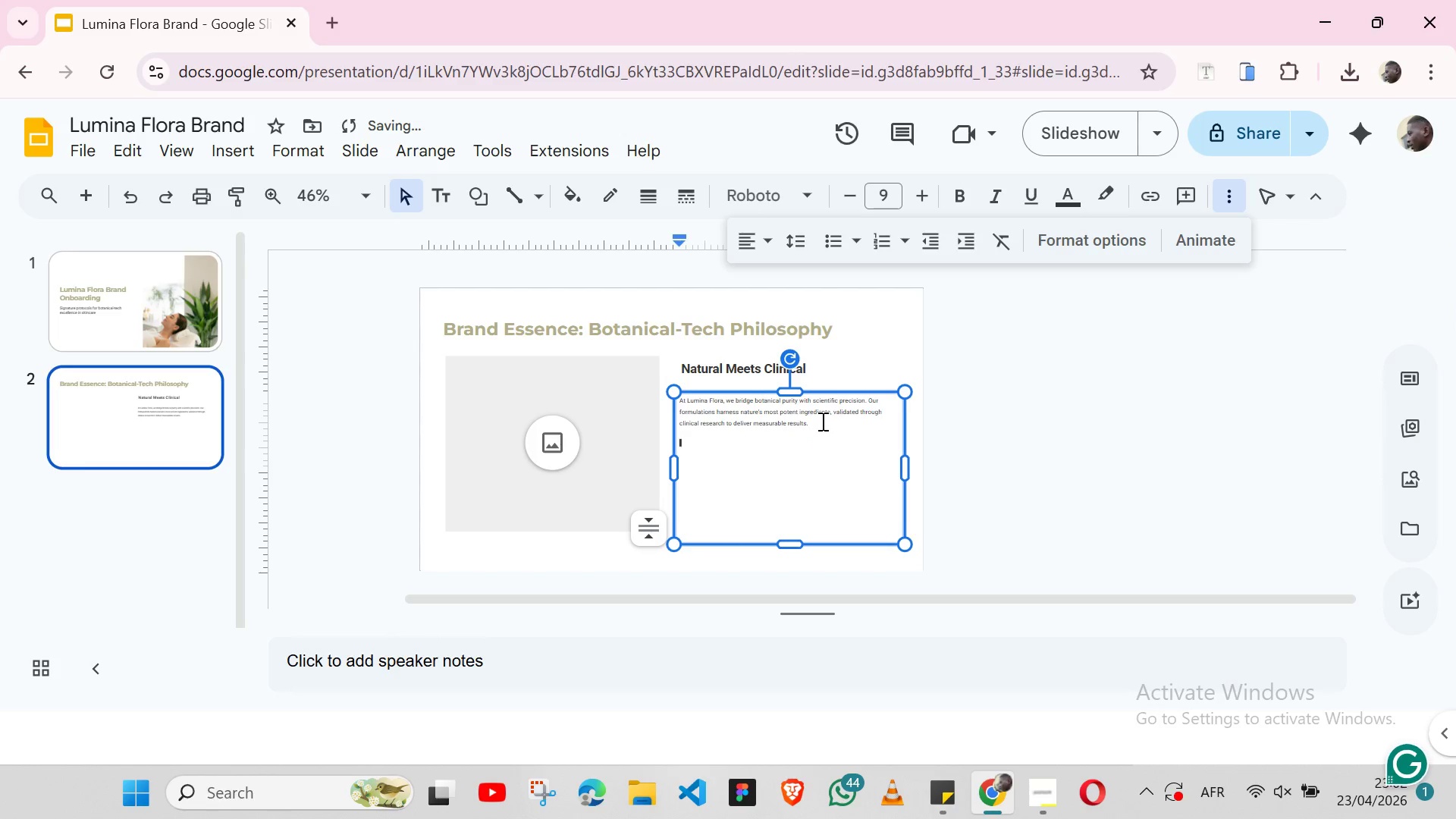 
key(Control+ControlLeft)
 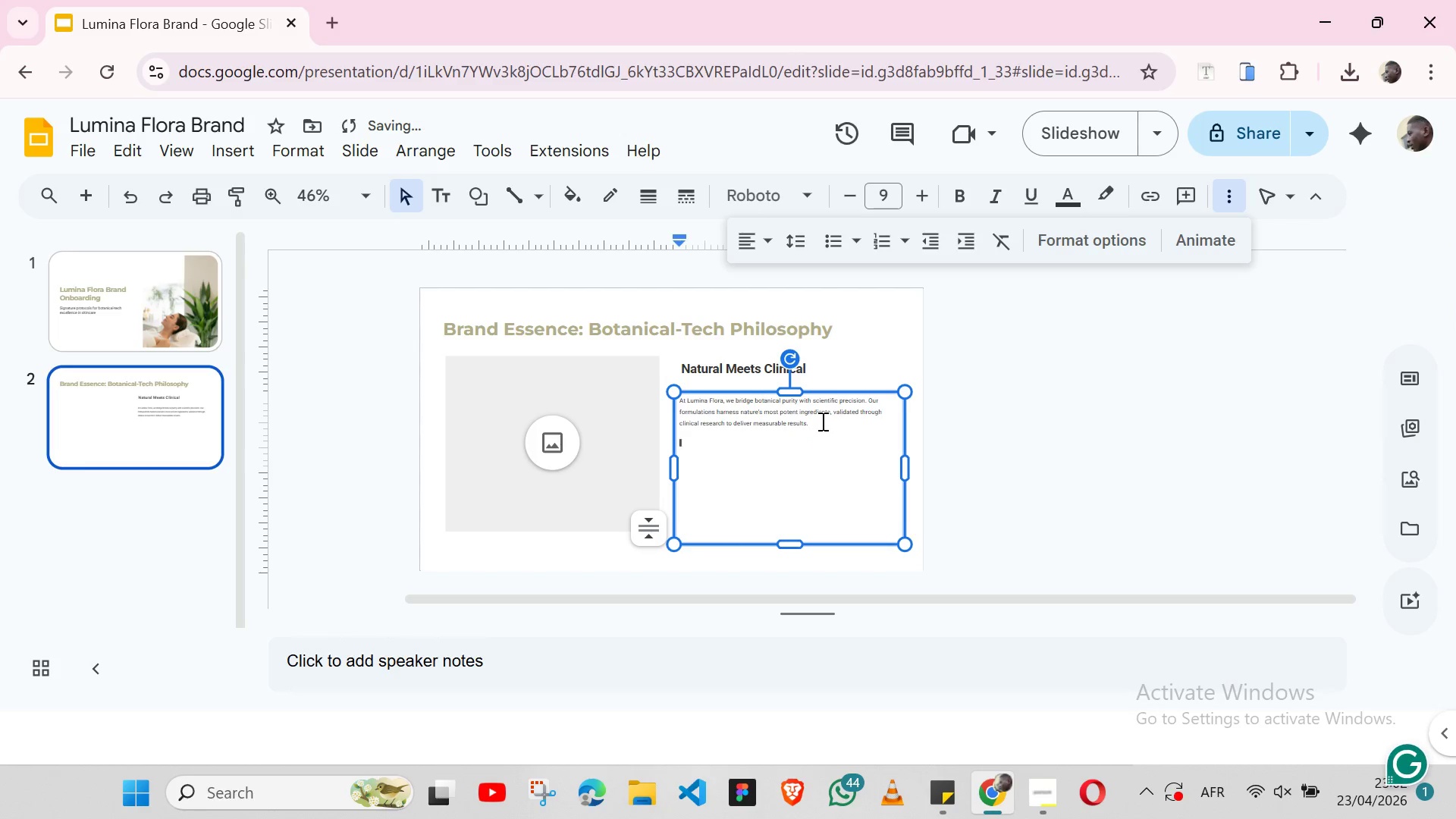 
key(Control+V)
 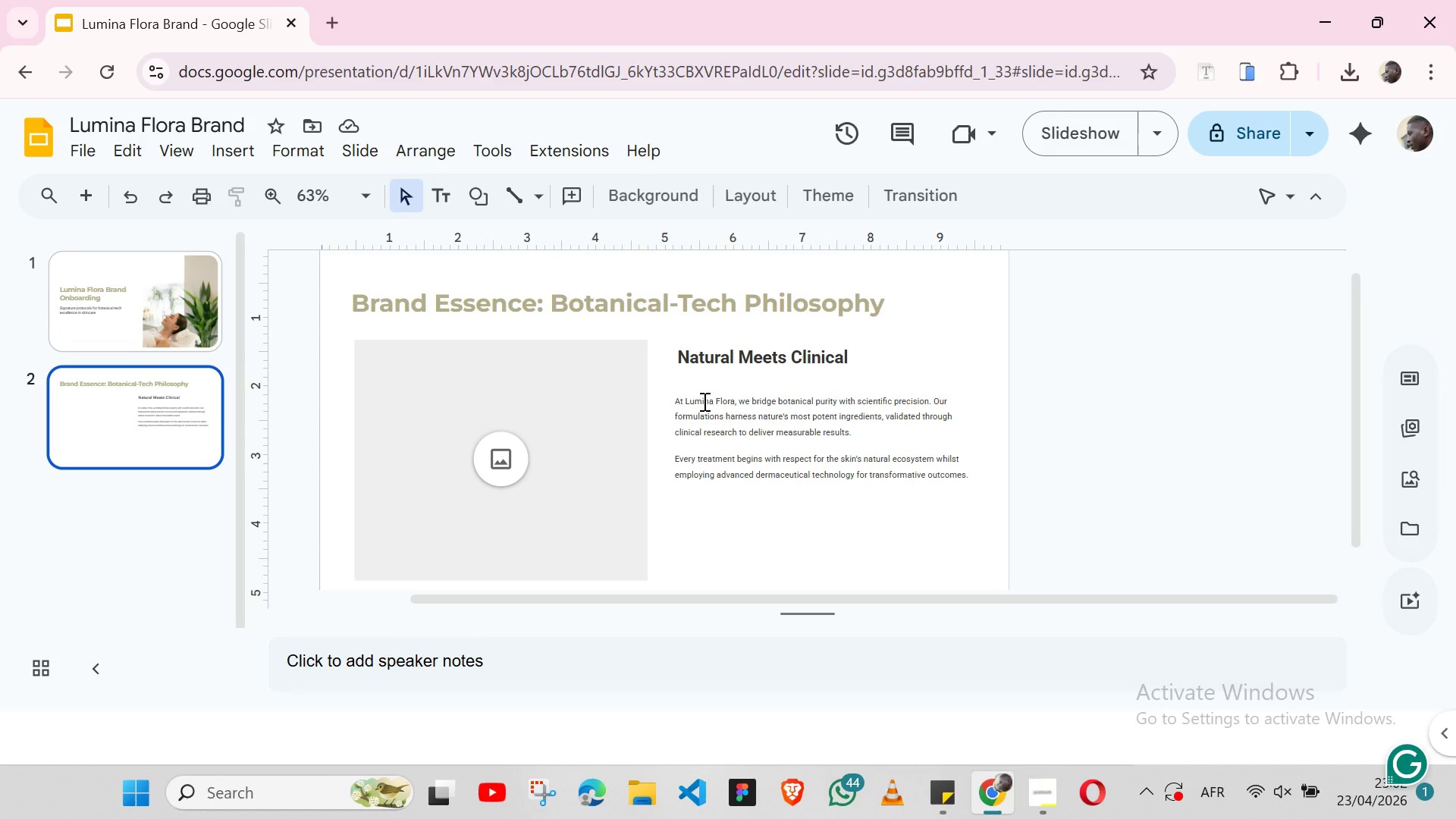 
wait(32.88)
 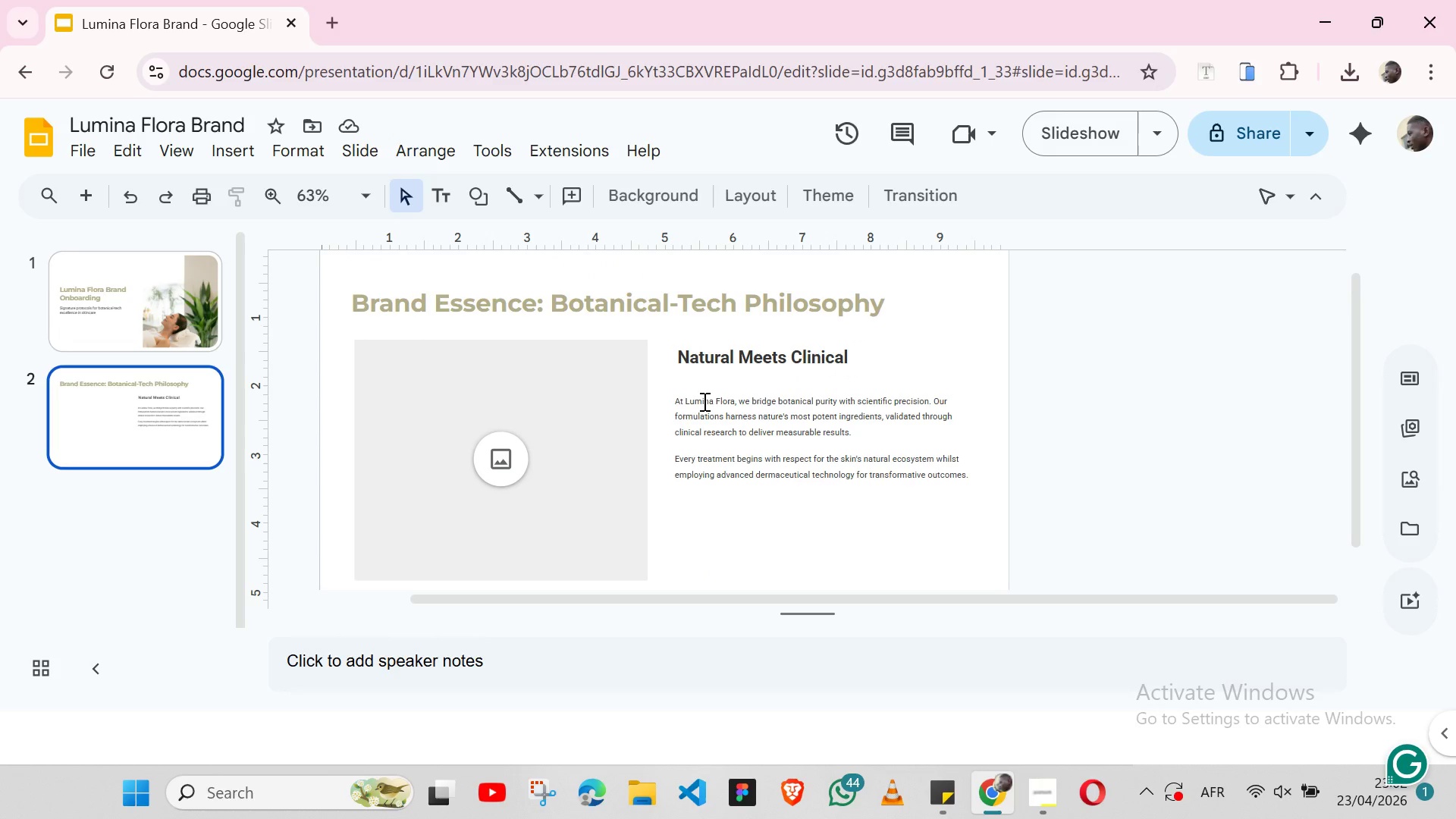 
double_click([736, 378])
 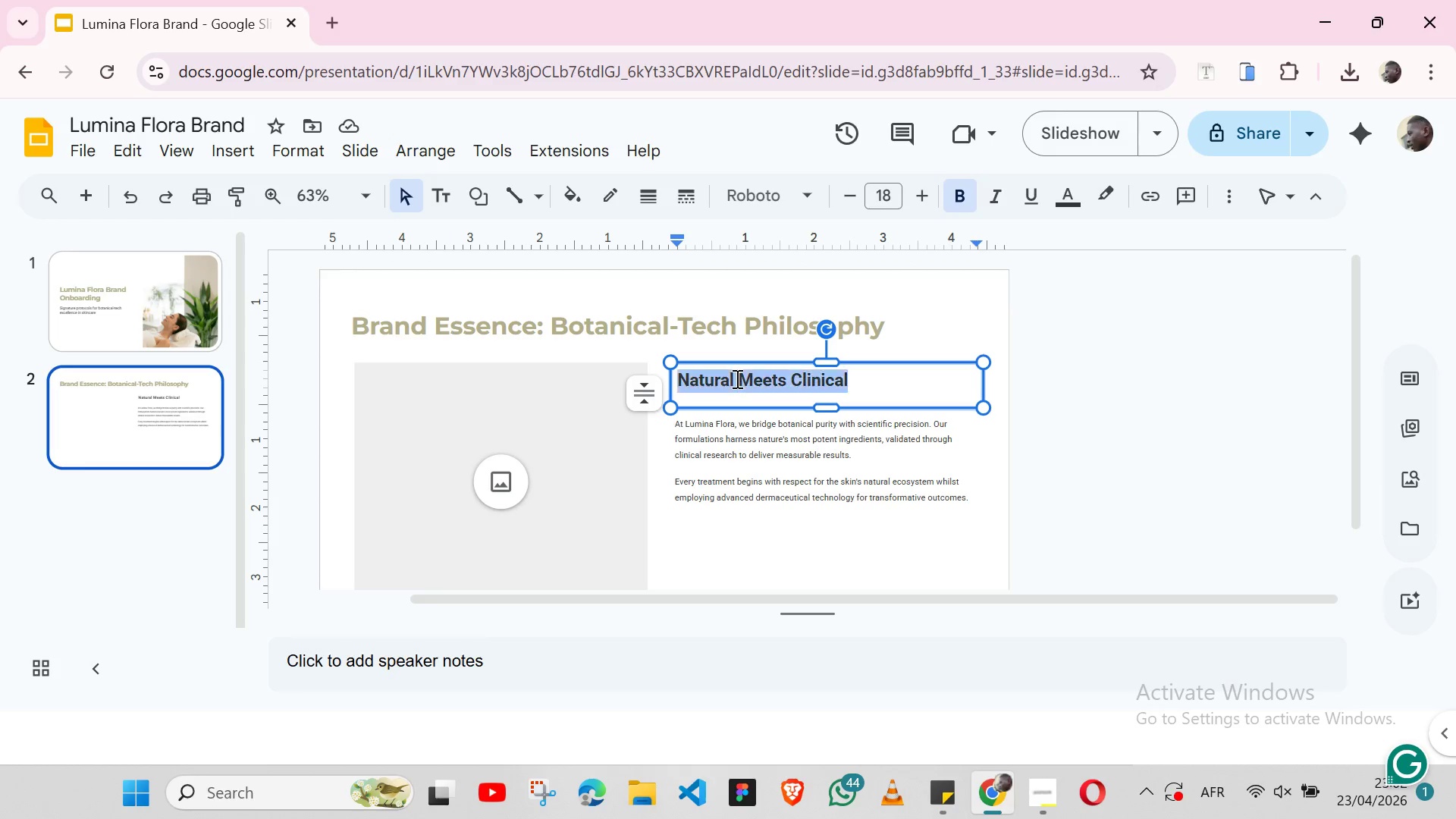 
triple_click([736, 378])
 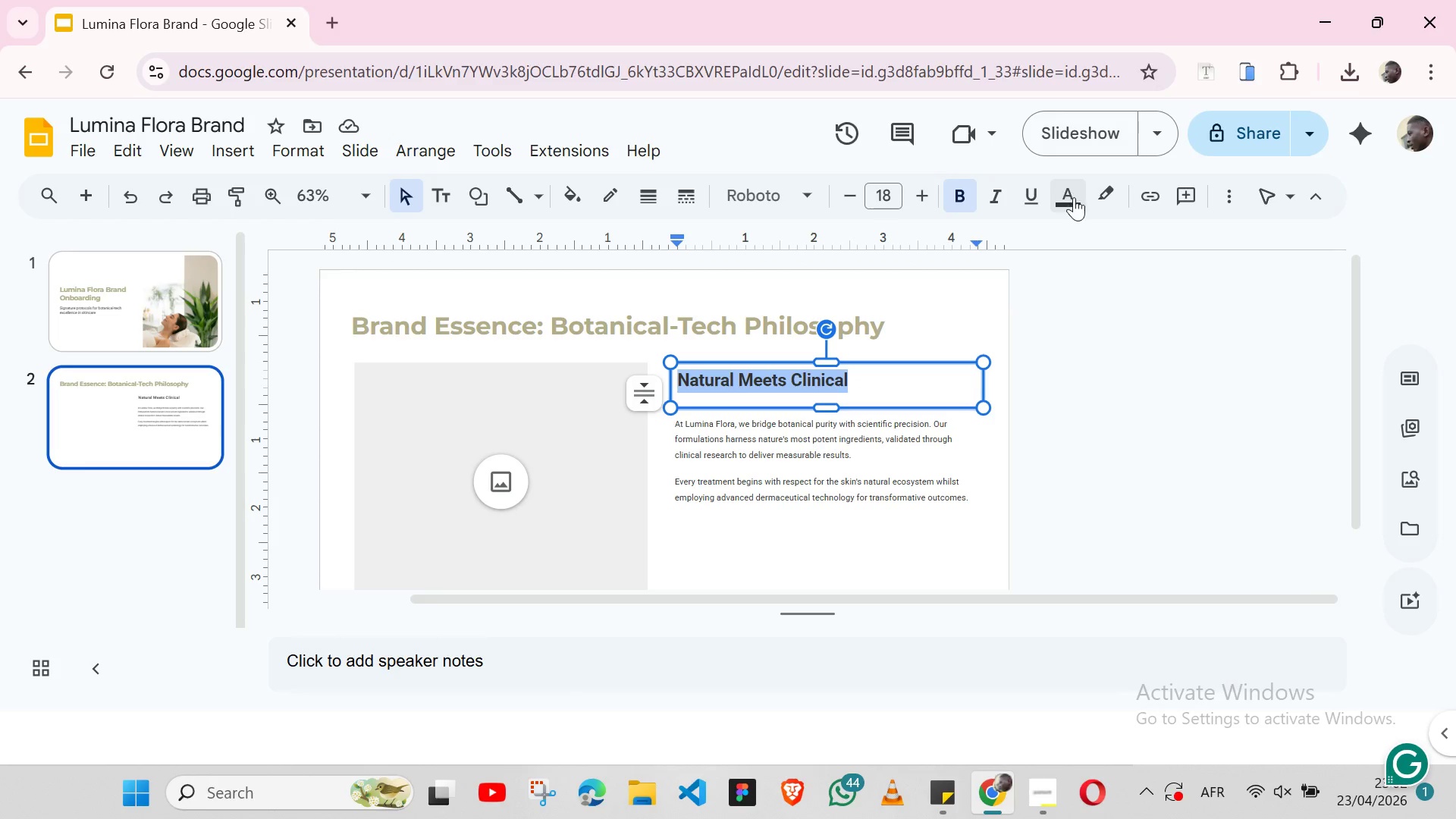 
left_click([1074, 197])
 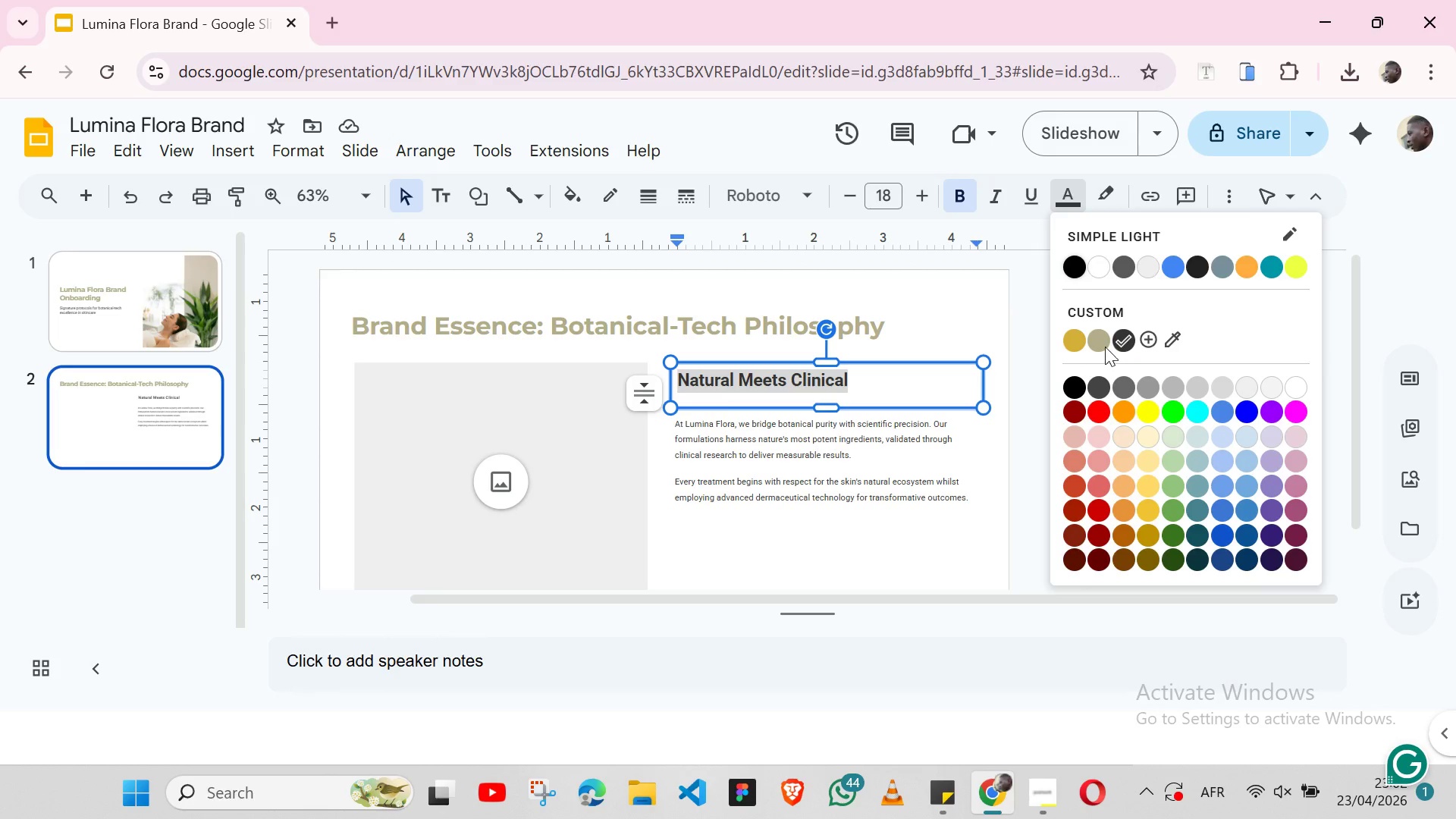 
left_click([1097, 344])
 